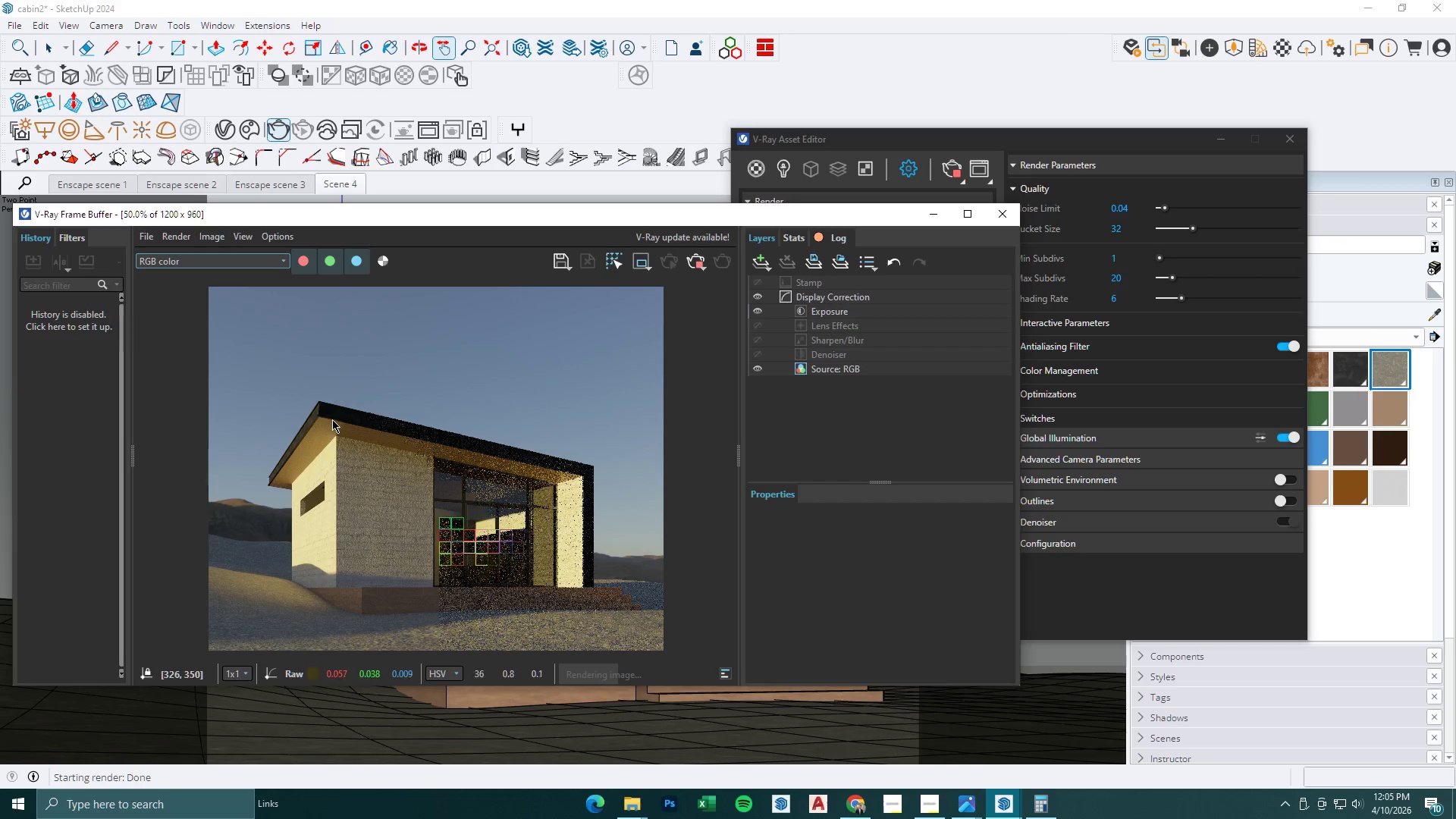 
scroll: coordinate [340, 431], scroll_direction: up, amount: 1.0
 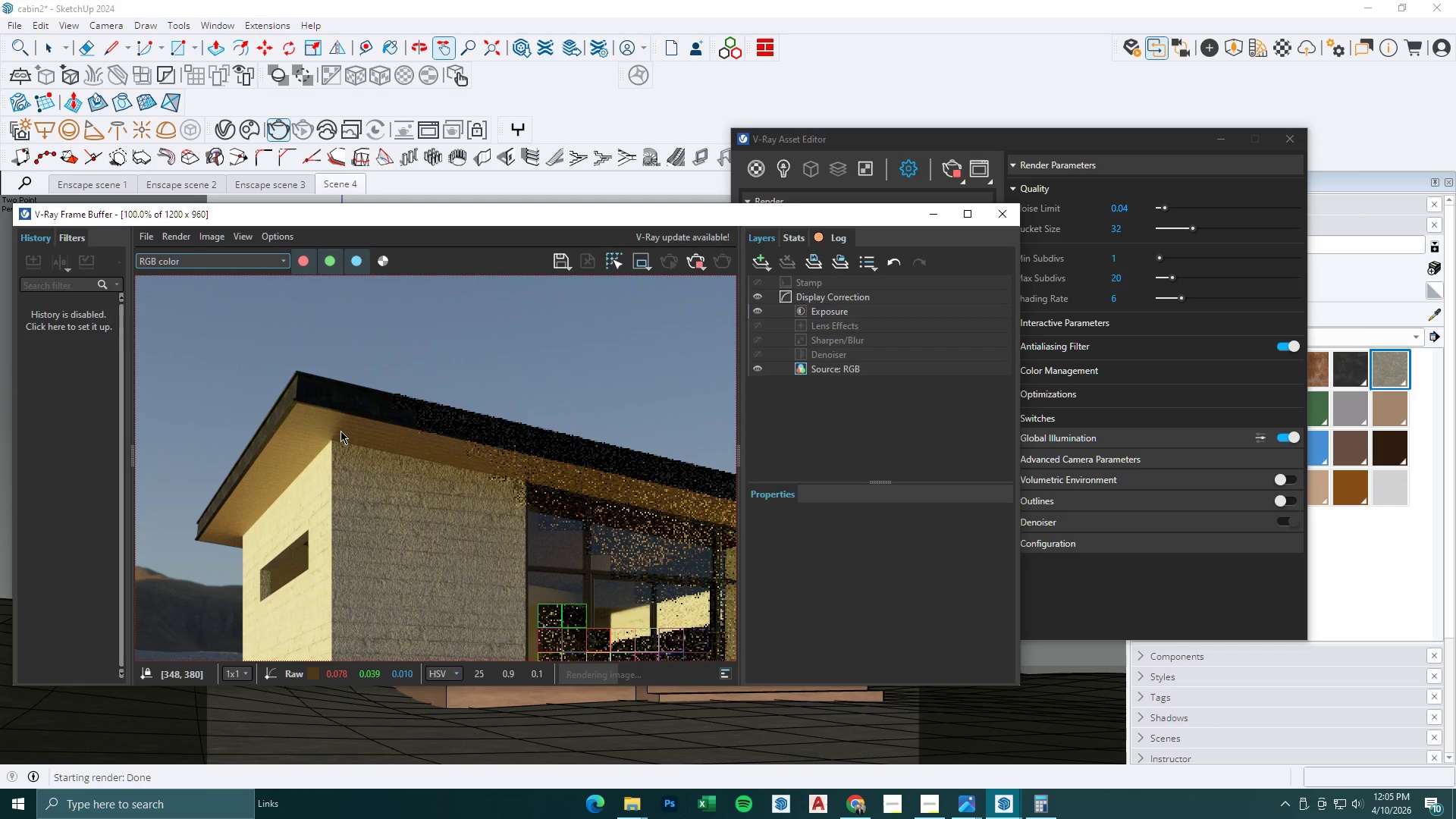 
scroll: coordinate [340, 431], scroll_direction: down, amount: 1.0
 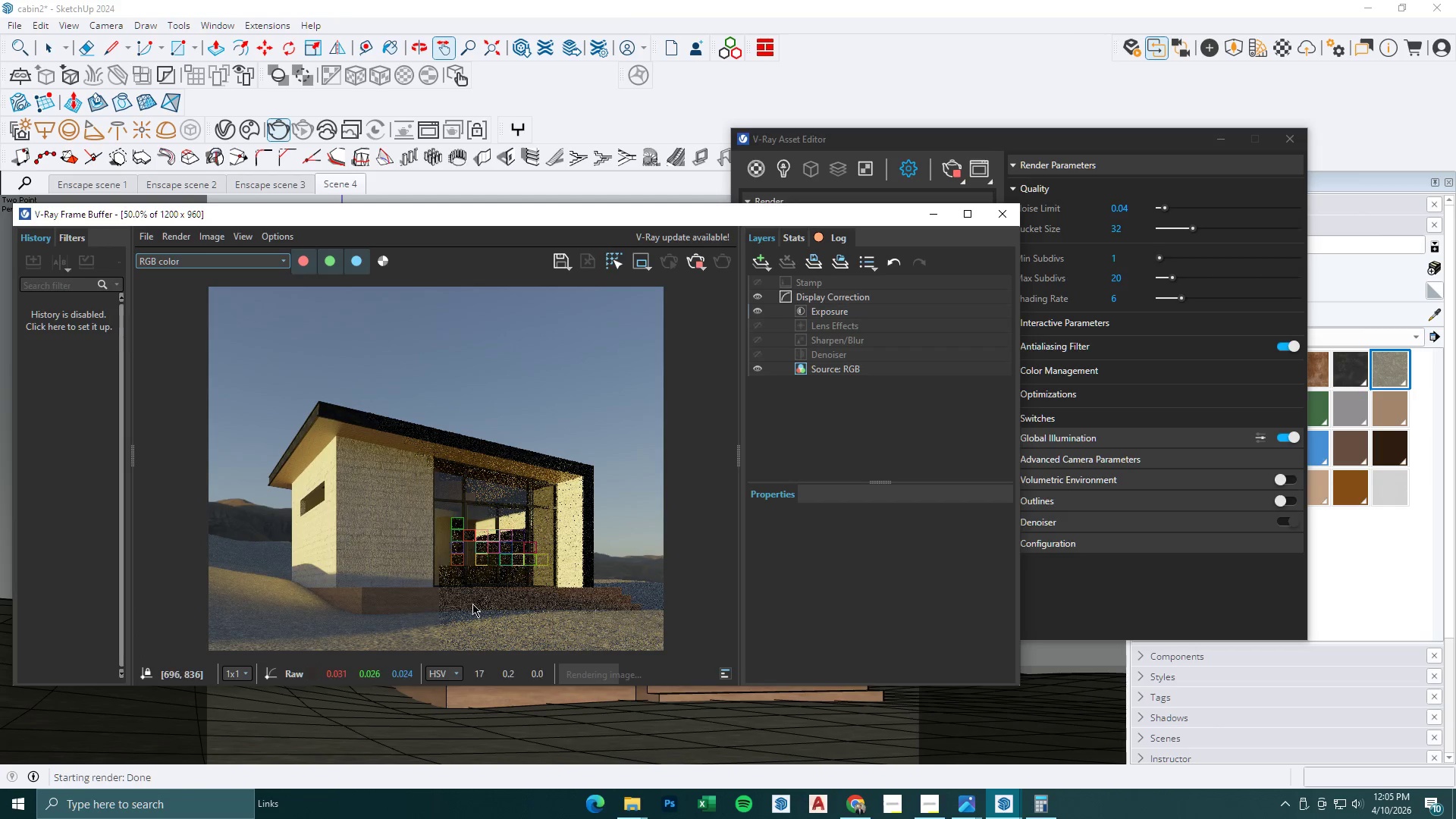 
scroll: coordinate [437, 593], scroll_direction: up, amount: 1.0
 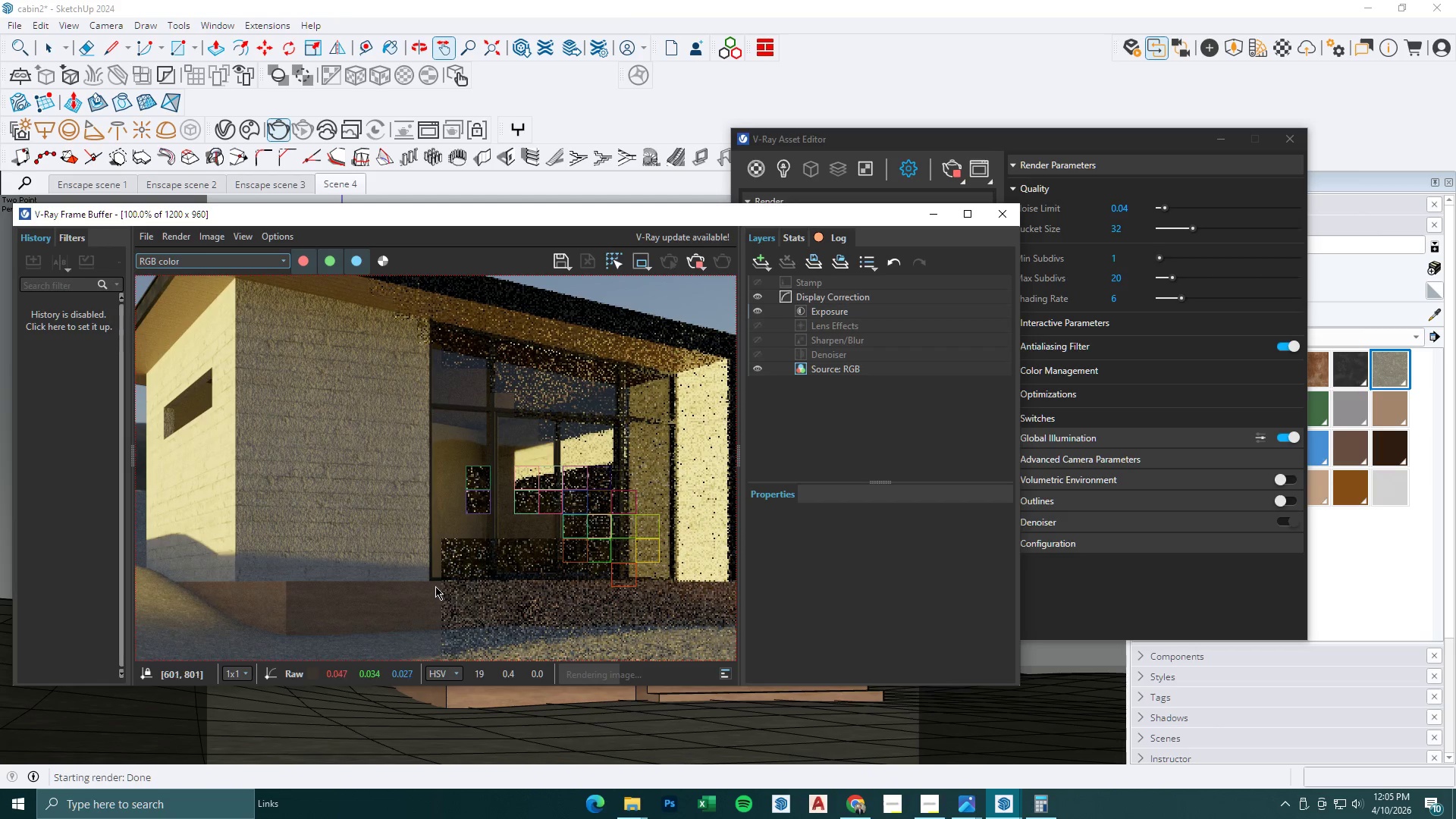 
scroll: coordinate [405, 617], scroll_direction: none, amount: 0.0
 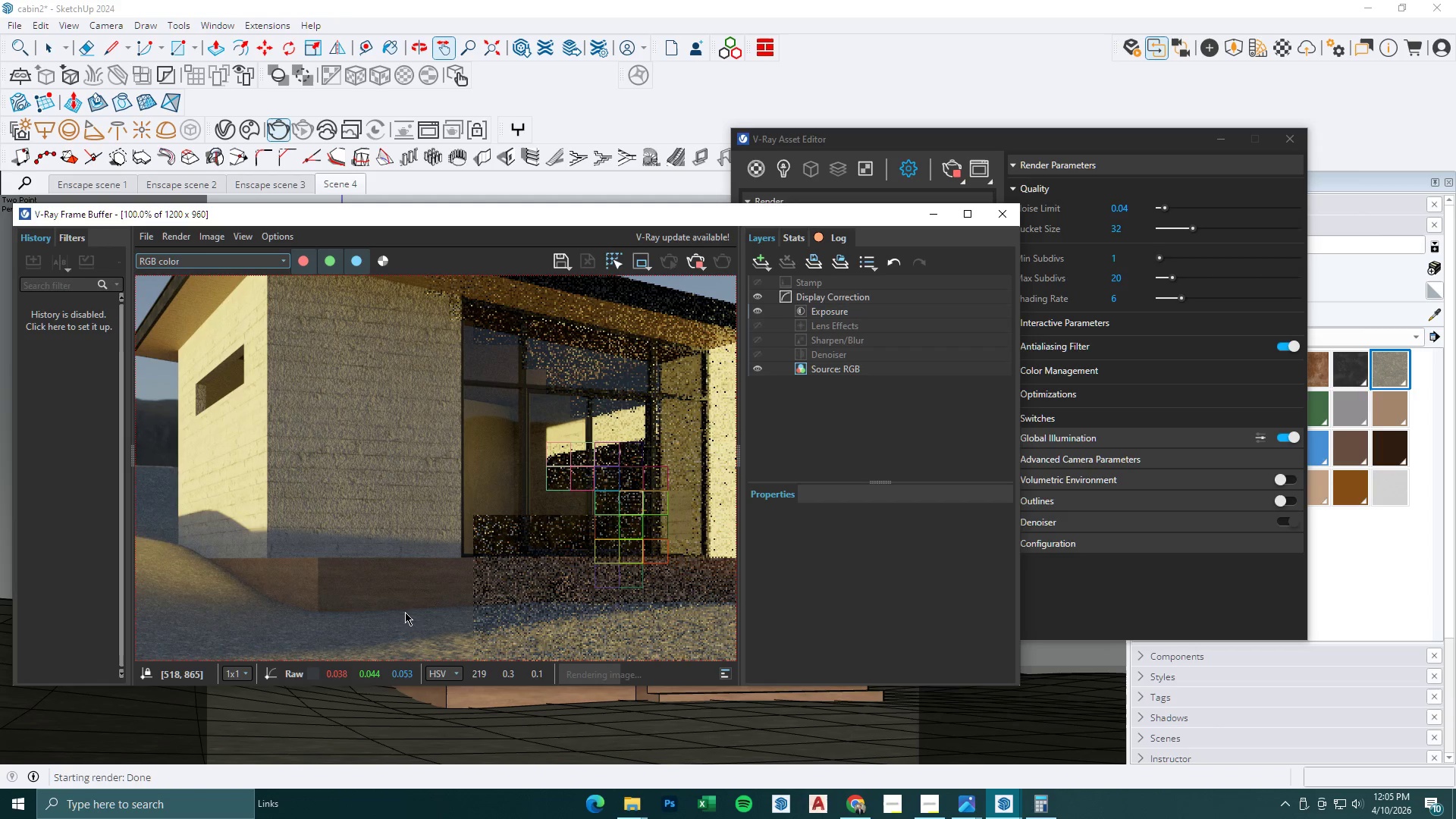 
scroll: coordinate [342, 516], scroll_direction: down, amount: 1.0
 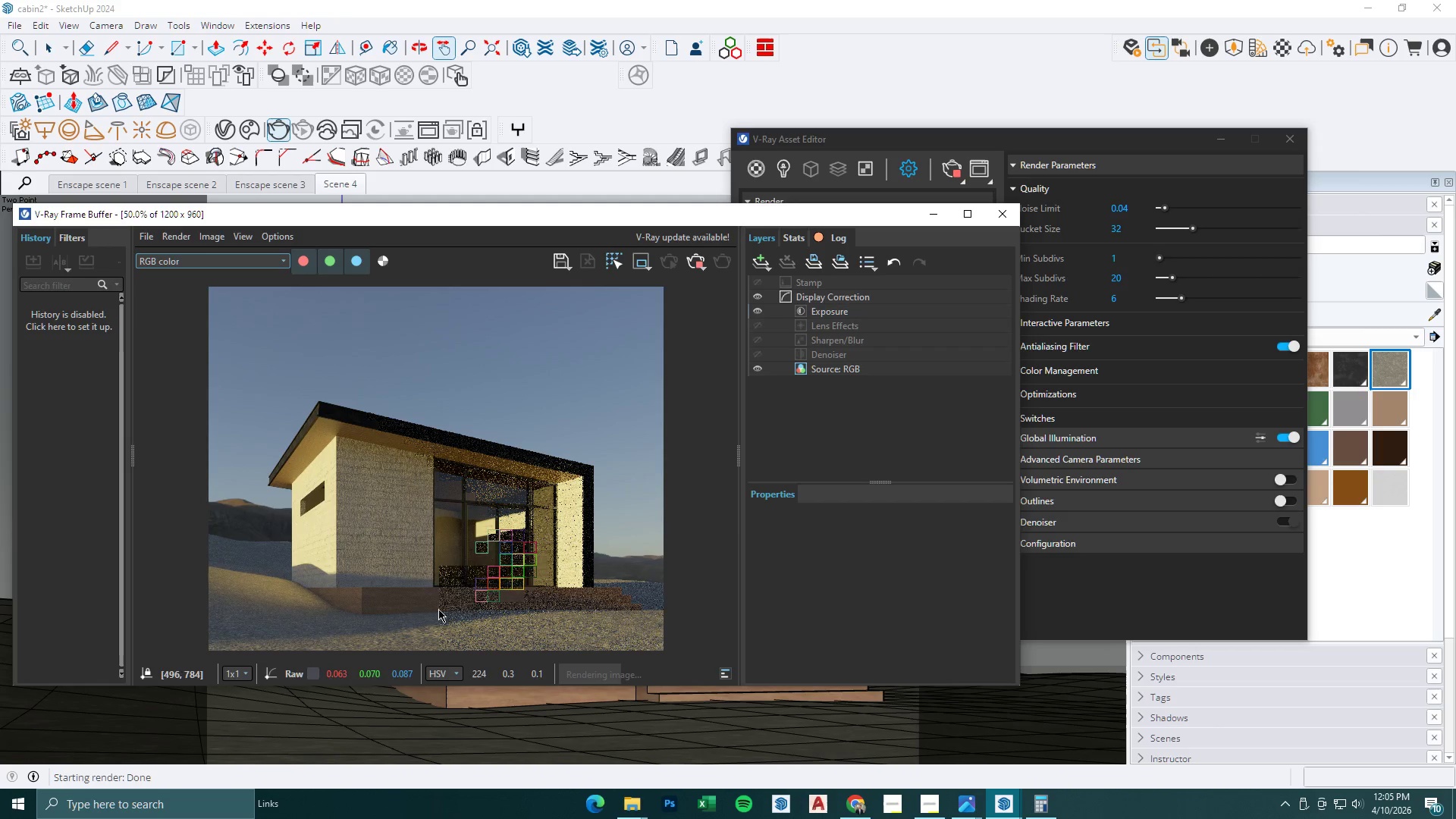 
scroll: coordinate [459, 612], scroll_direction: up, amount: 1.0
 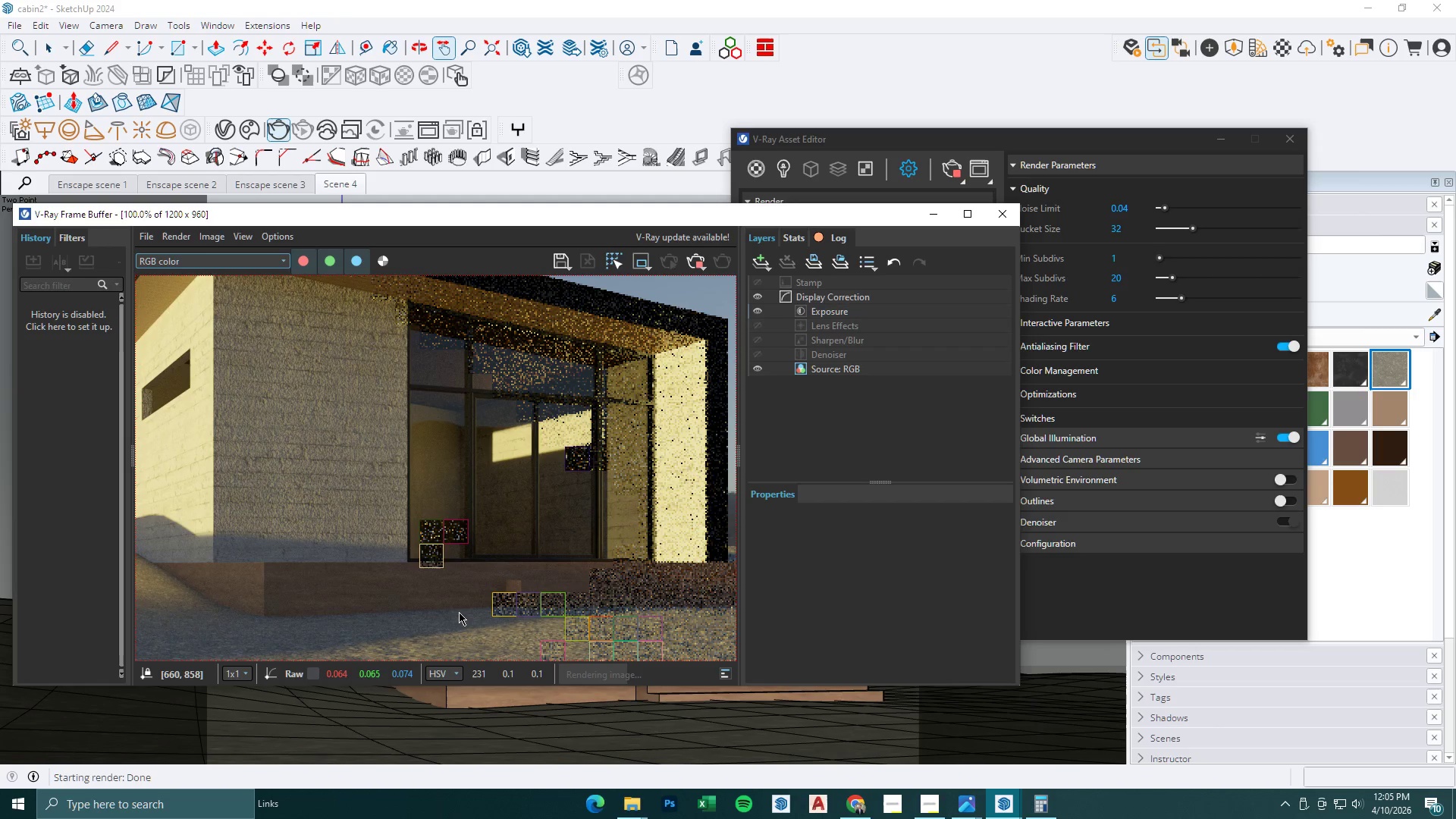 
scroll: coordinate [459, 612], scroll_direction: down, amount: 1.0
 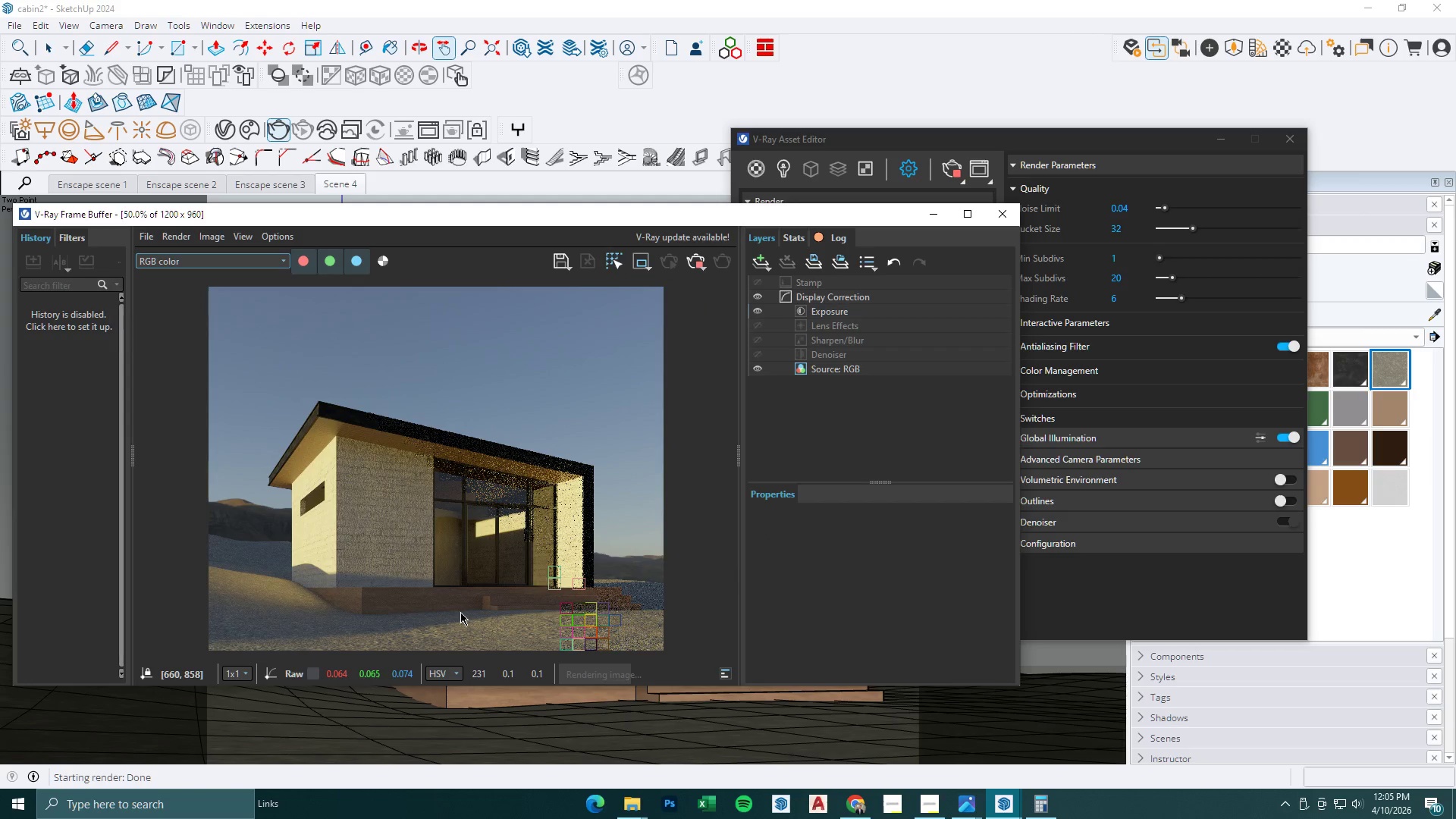 
scroll: coordinate [460, 612], scroll_direction: up, amount: 1.0
 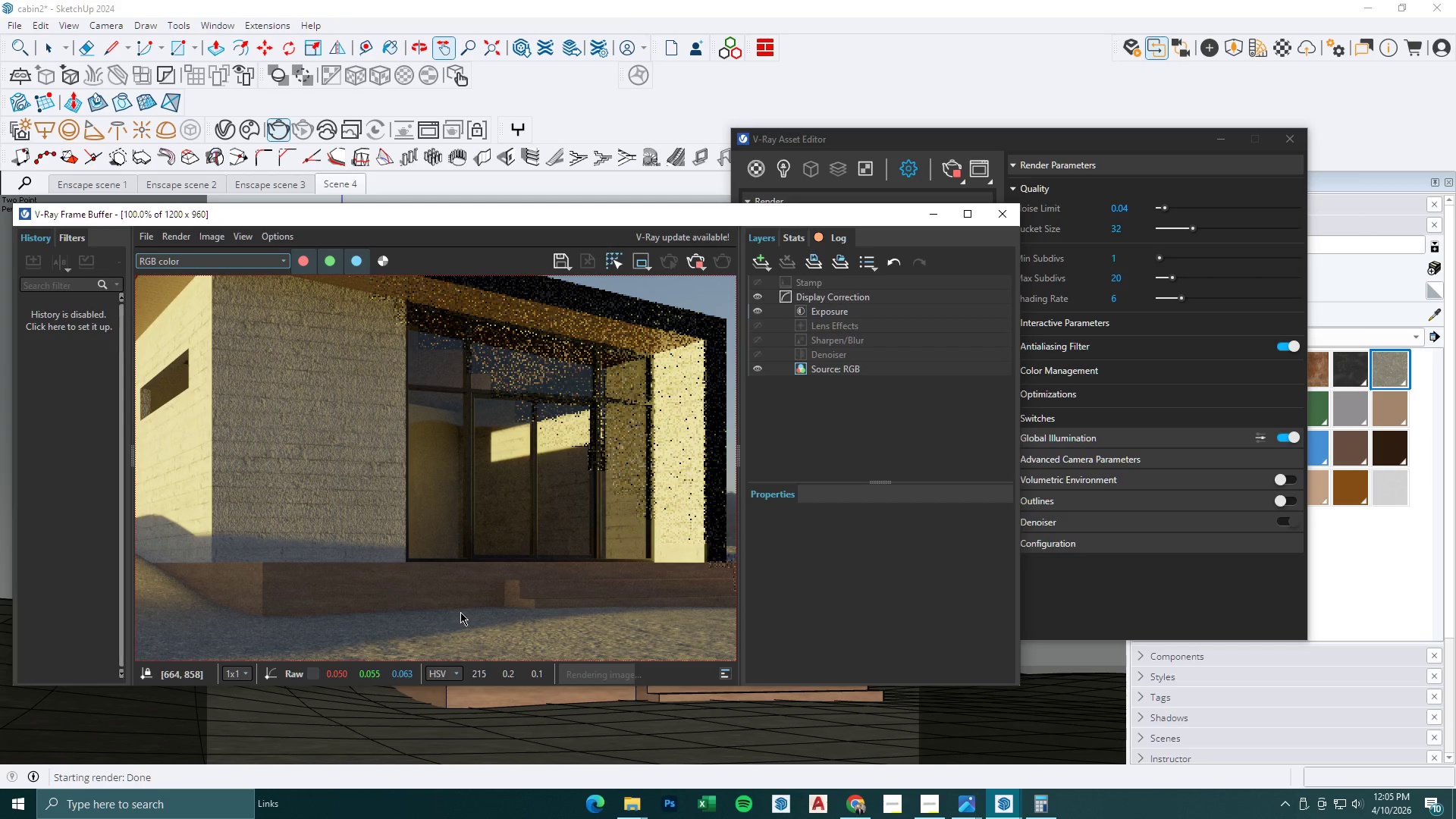 
scroll: coordinate [460, 612], scroll_direction: down, amount: 1.0
 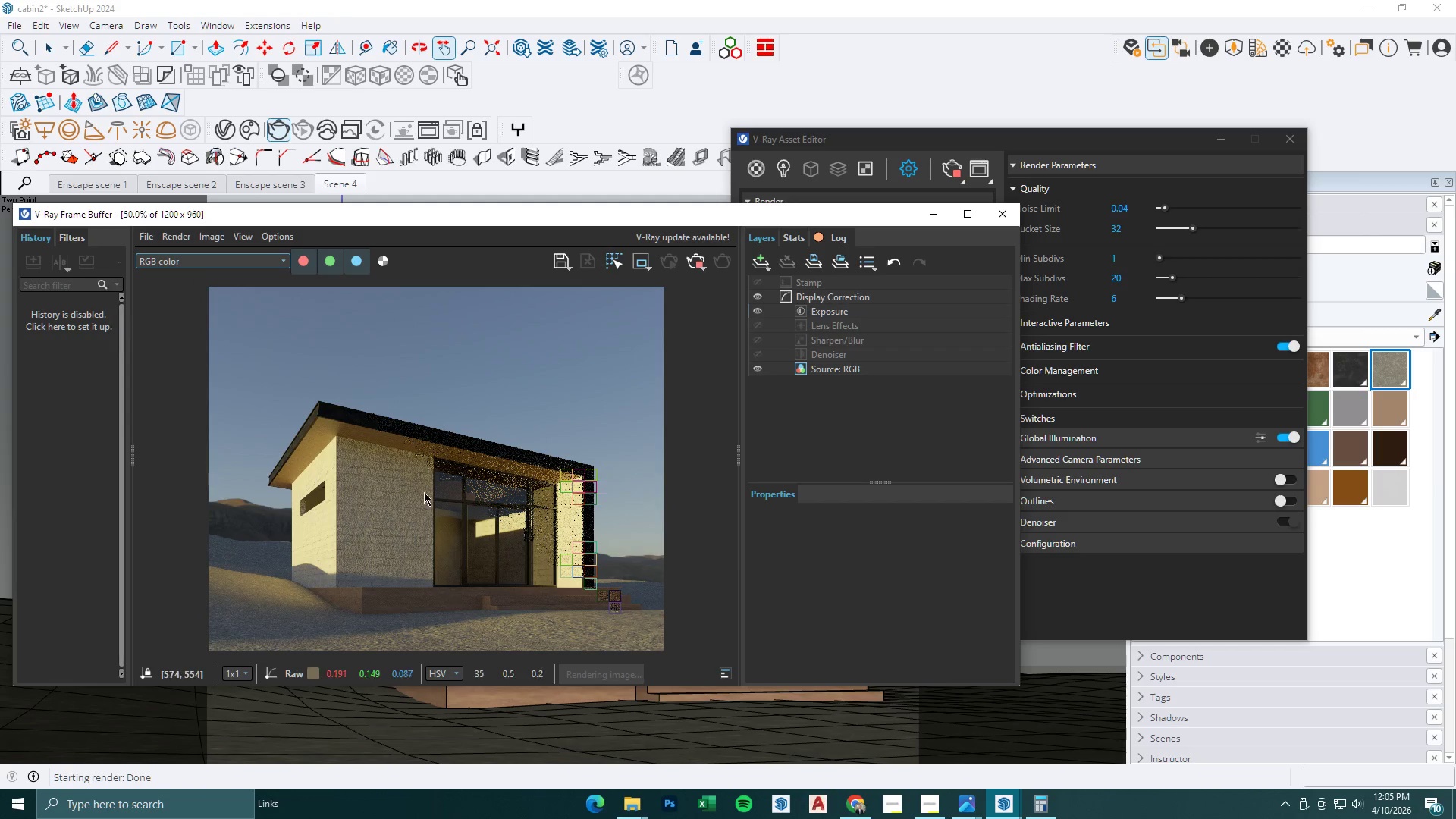 
scroll: coordinate [423, 491], scroll_direction: up, amount: 1.0
 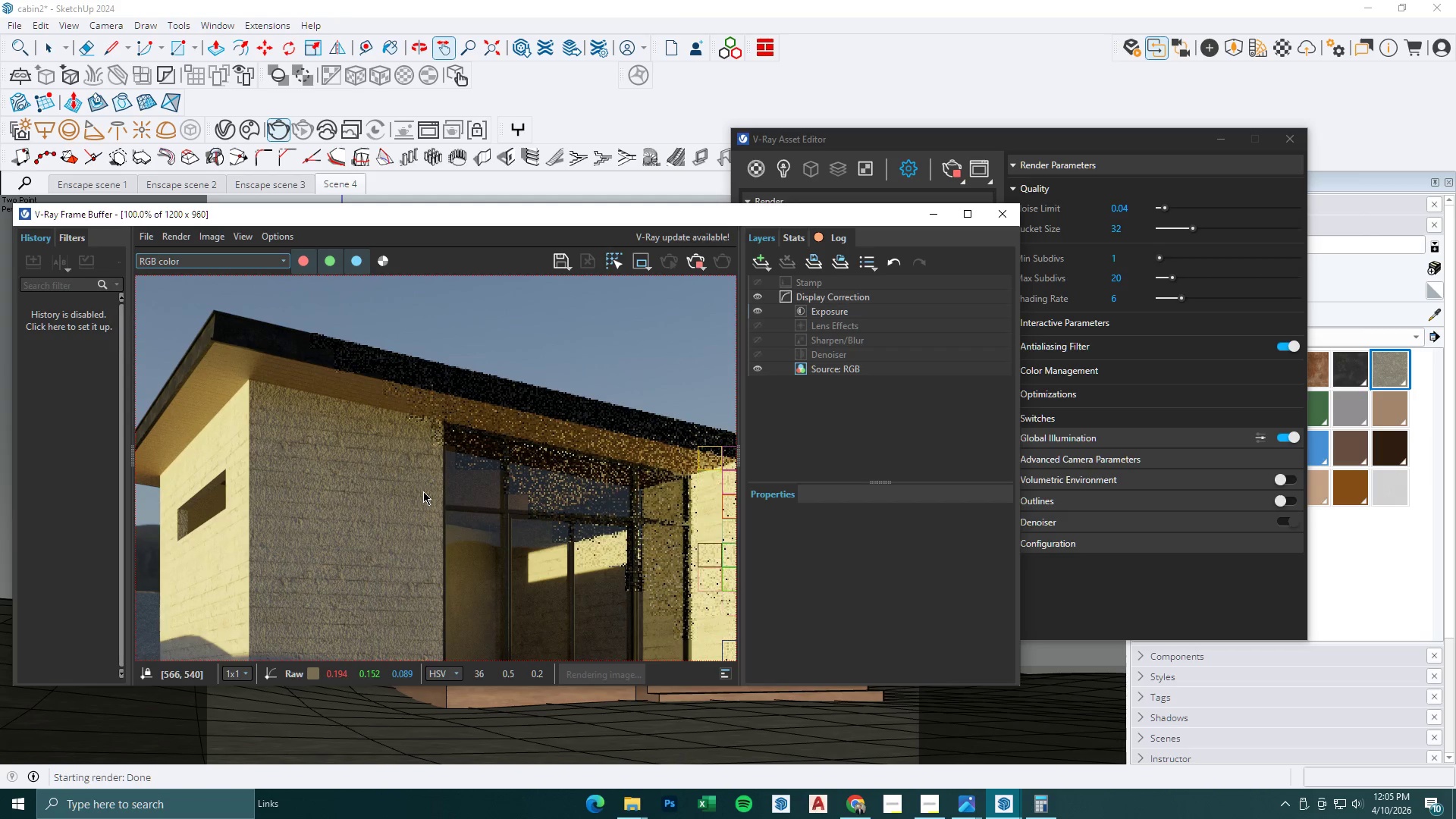 
scroll: coordinate [423, 491], scroll_direction: down, amount: 1.0
 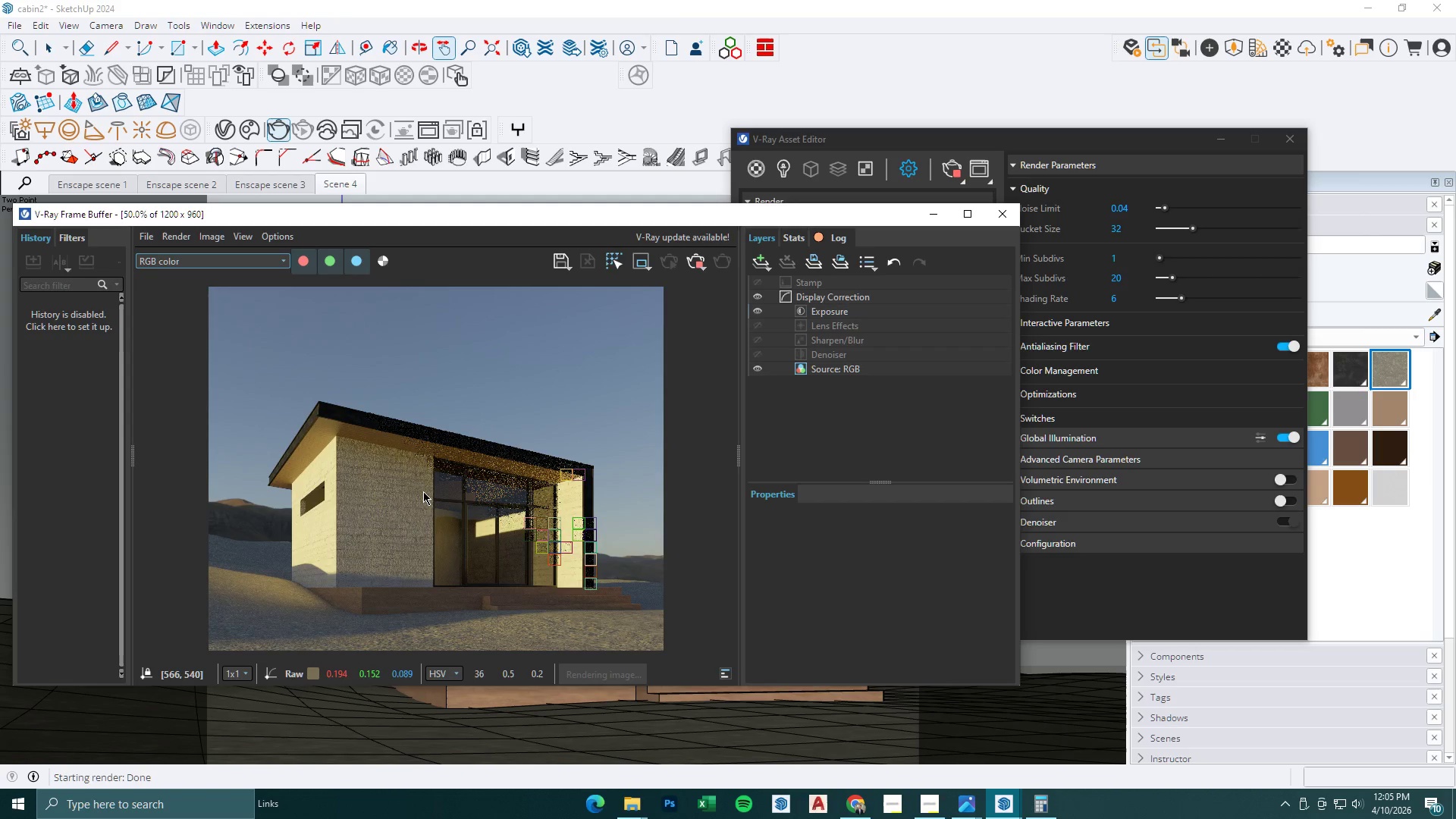 
scroll: coordinate [423, 491], scroll_direction: up, amount: 1.0
 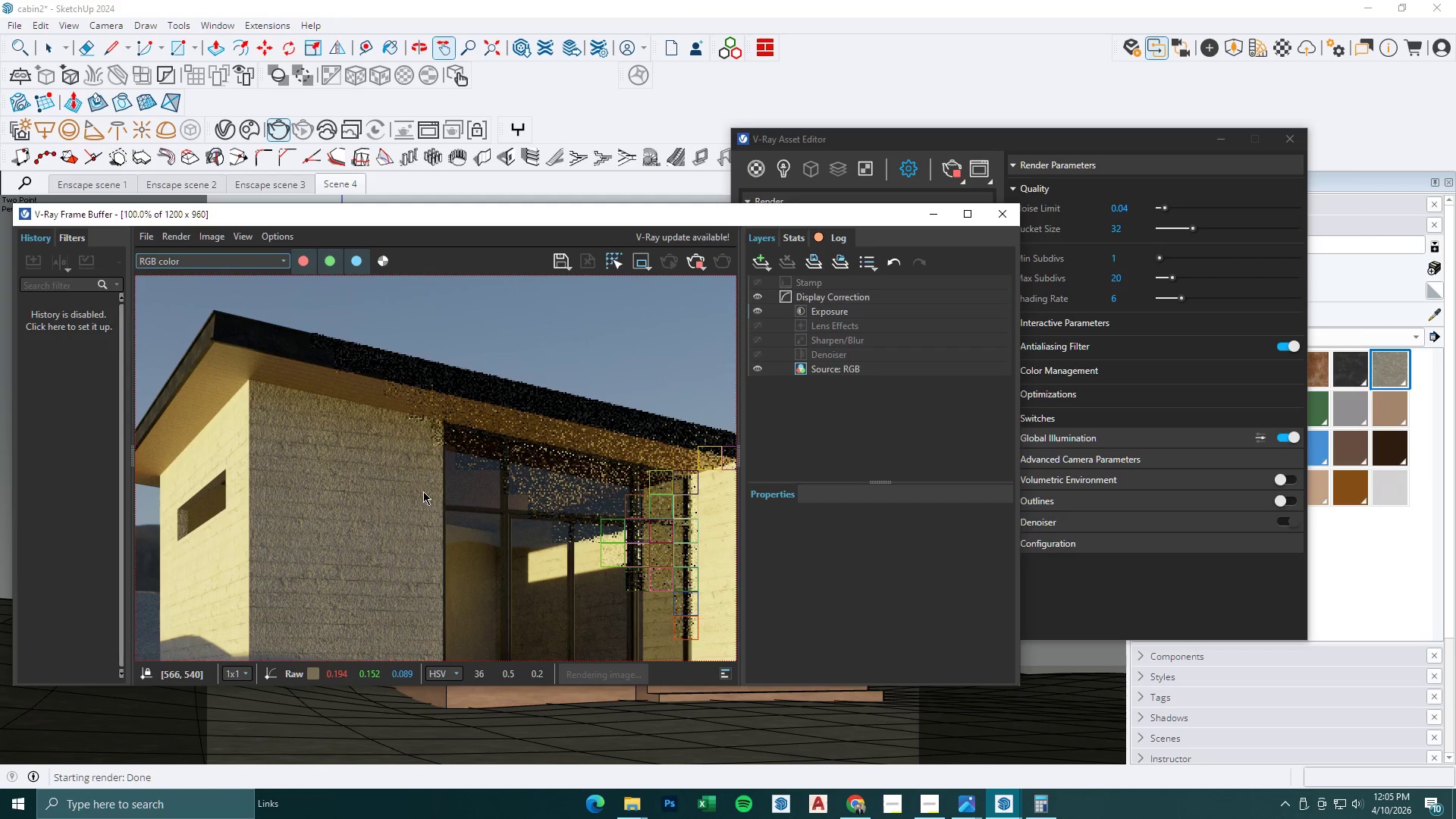 
scroll: coordinate [423, 491], scroll_direction: down, amount: 1.0
 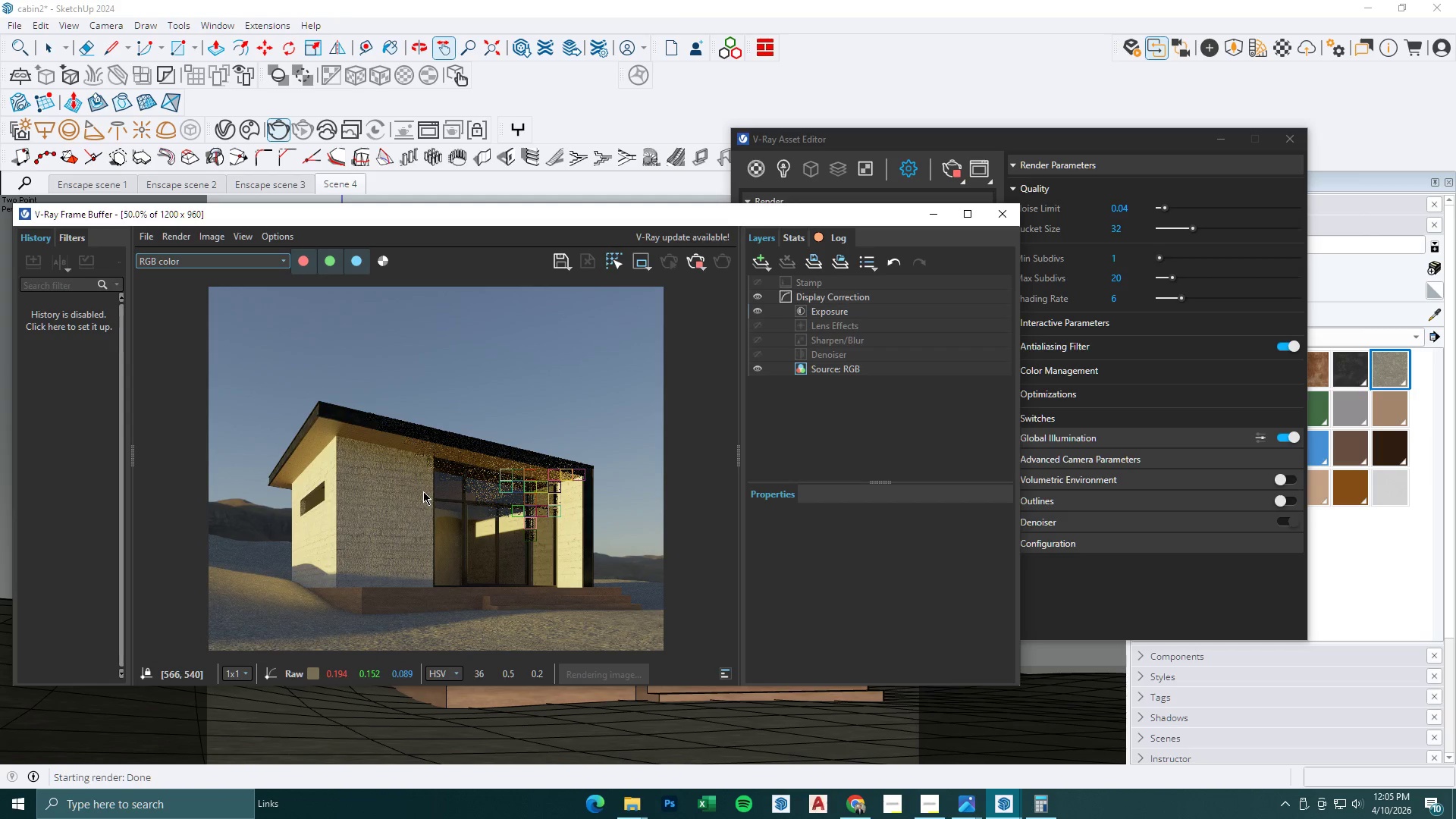 
scroll: coordinate [423, 491], scroll_direction: up, amount: 1.0
 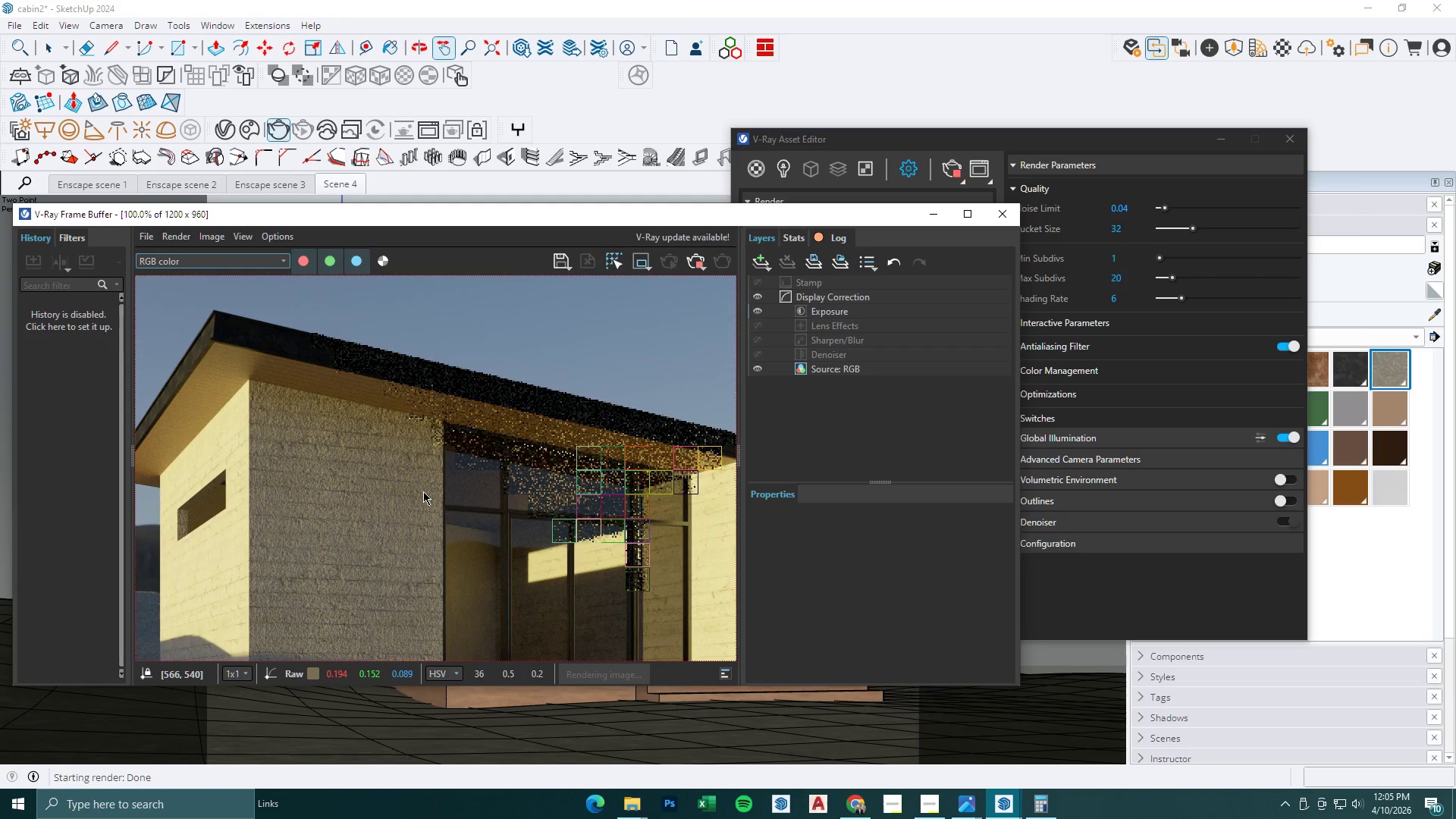 
scroll: coordinate [423, 491], scroll_direction: down, amount: 1.0
 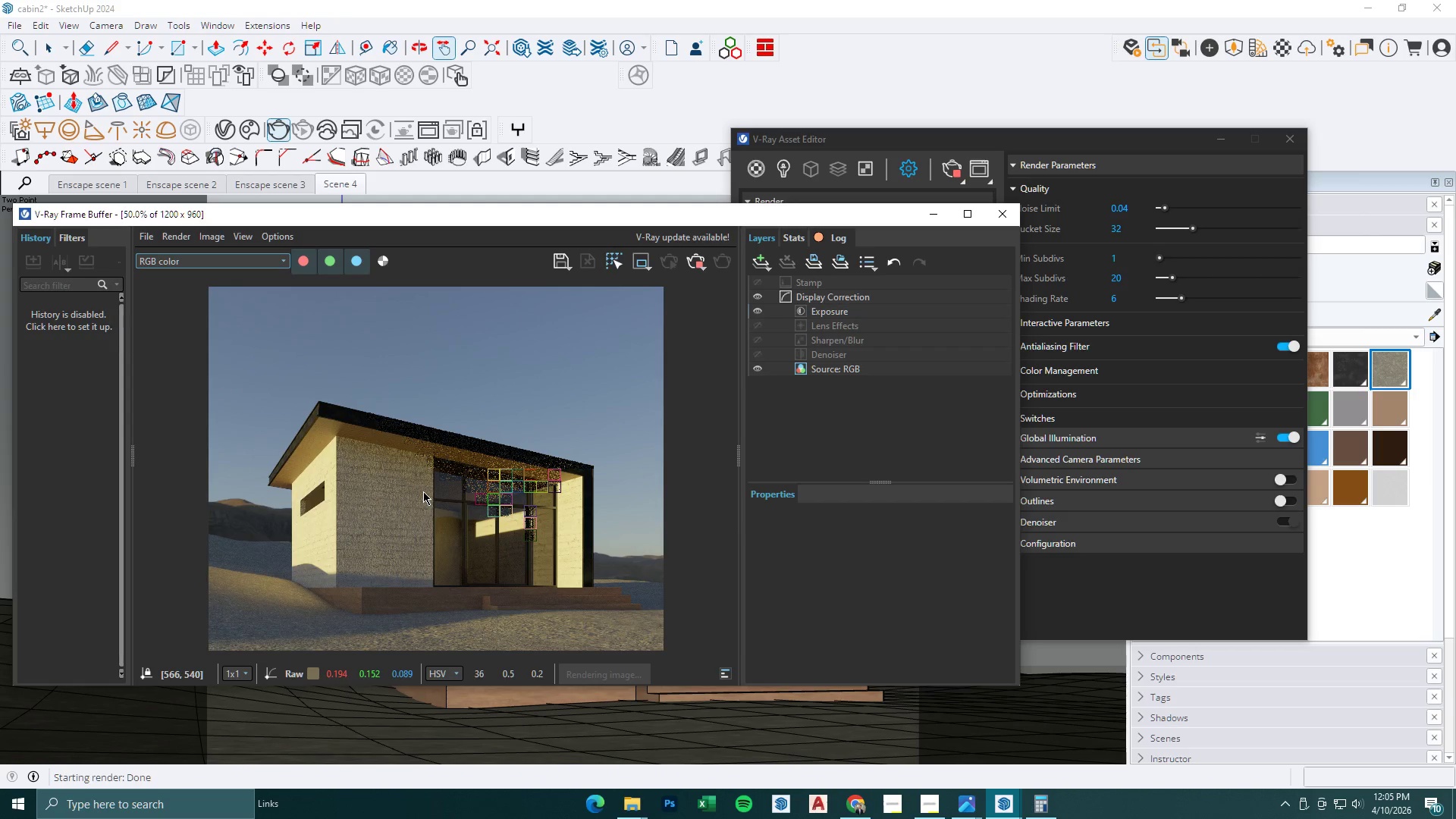 
scroll: coordinate [423, 491], scroll_direction: up, amount: 1.0
 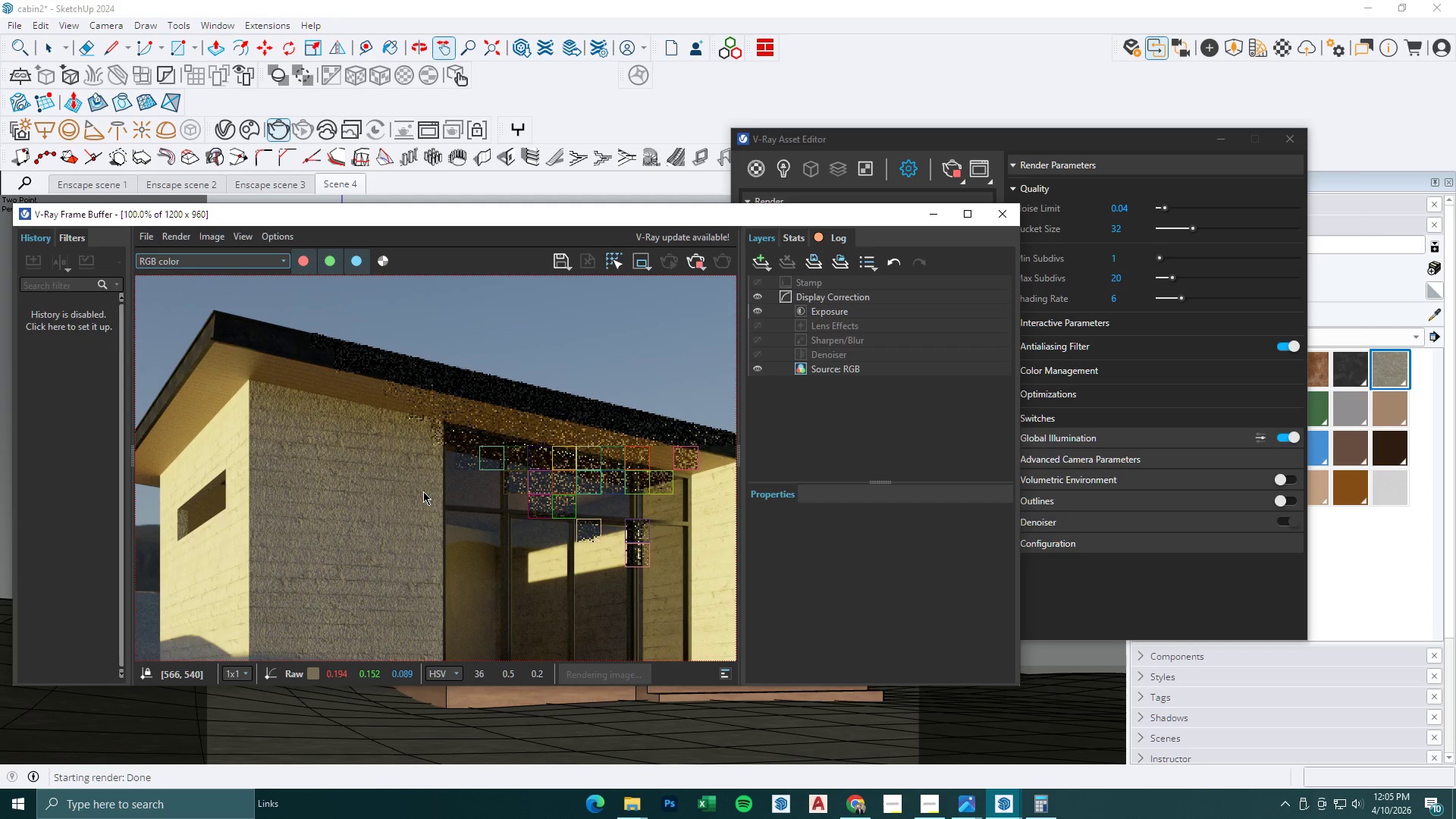 
scroll: coordinate [423, 491], scroll_direction: down, amount: 1.0
 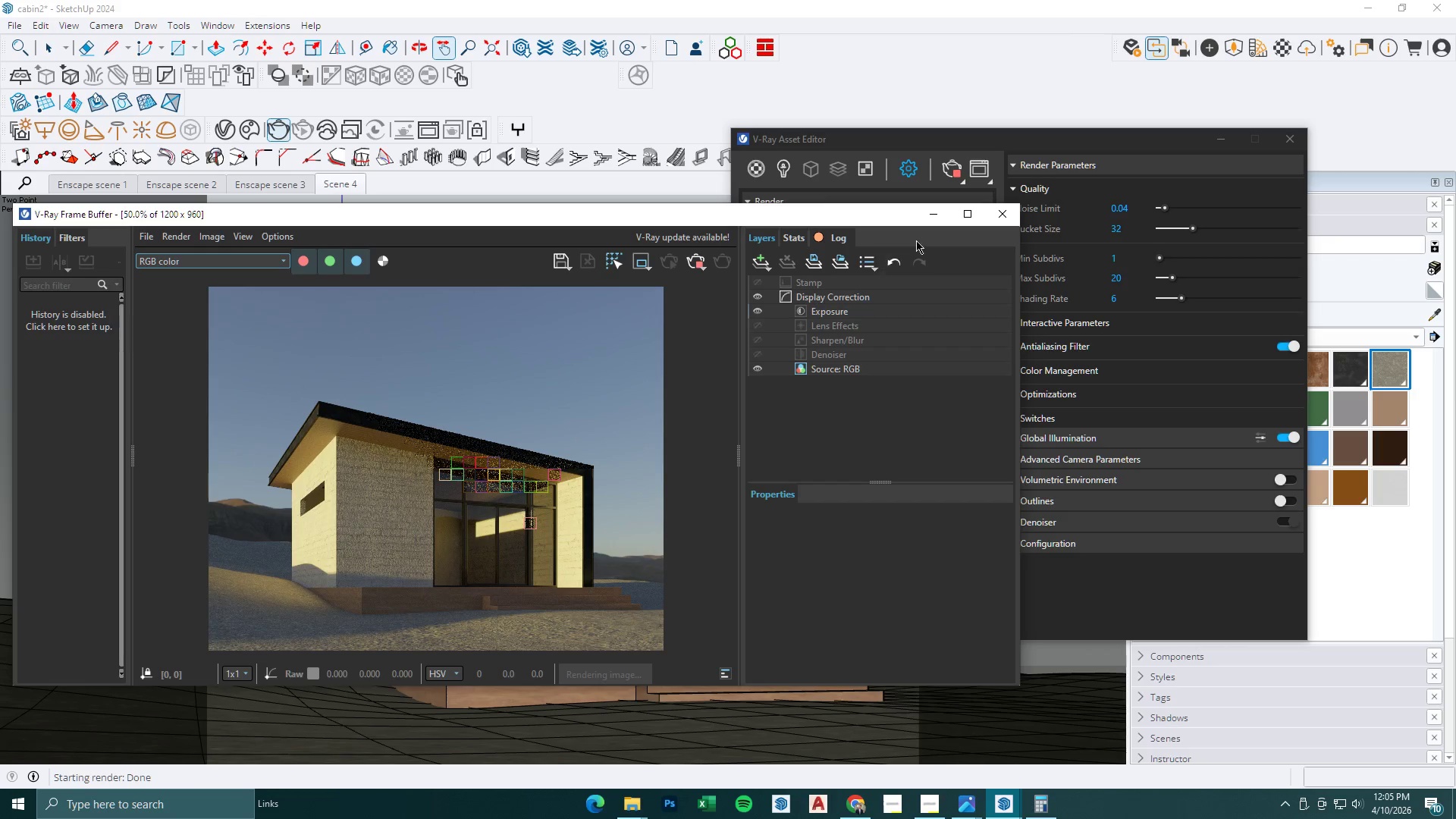 
left_click([969, 216])
 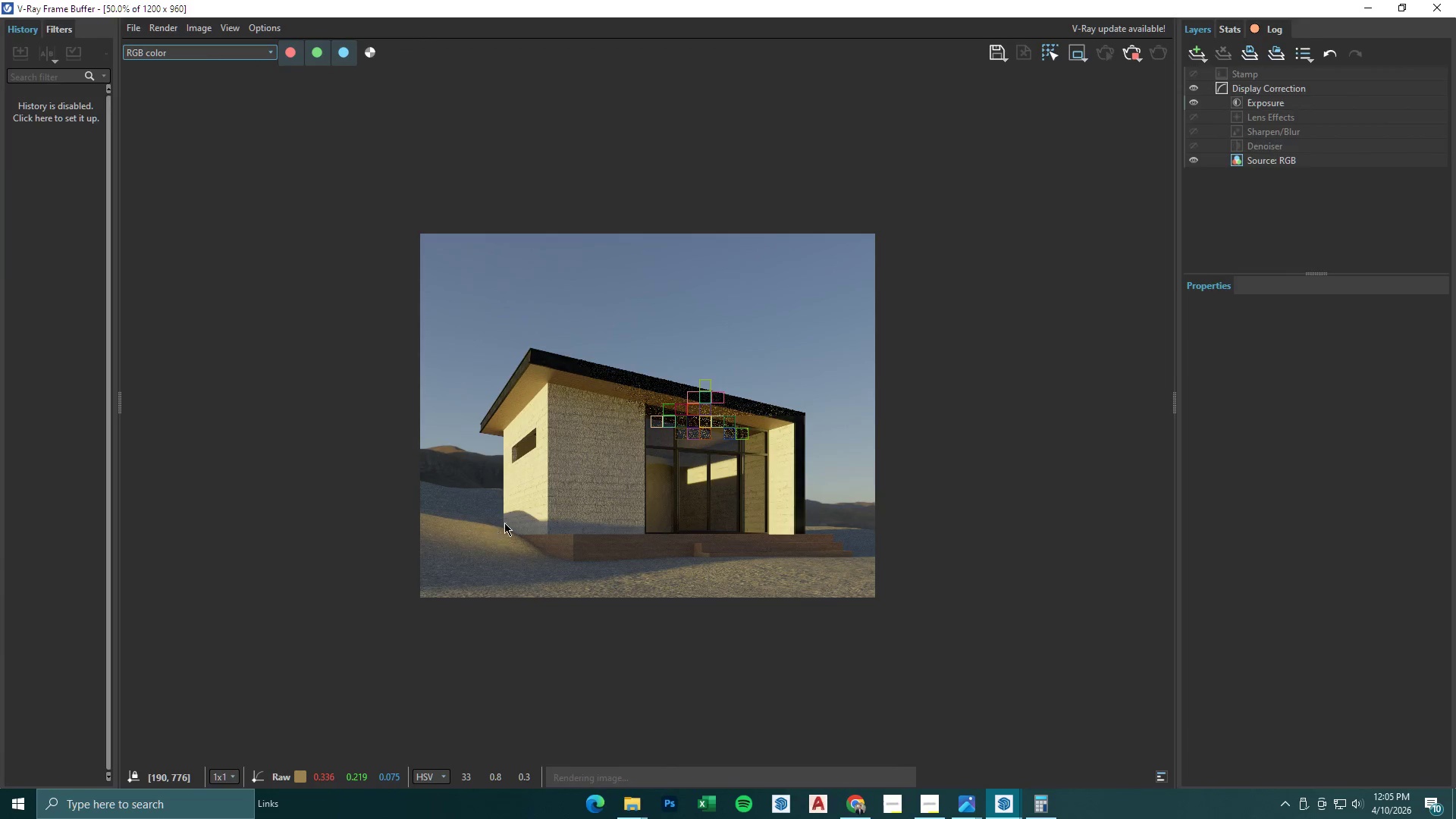 
scroll: coordinate [526, 514], scroll_direction: up, amount: 1.0
 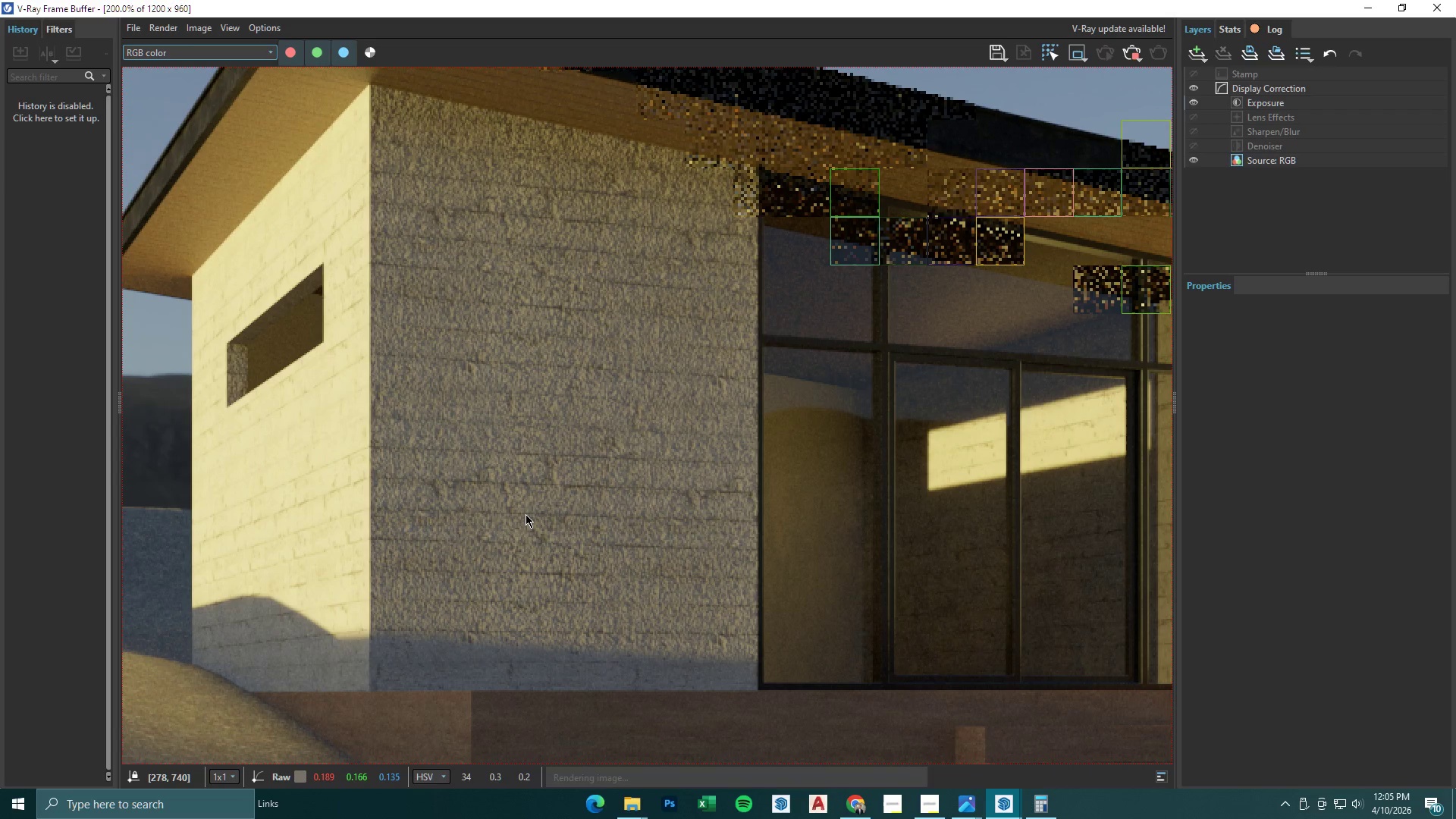 
scroll: coordinate [526, 514], scroll_direction: down, amount: 1.0
 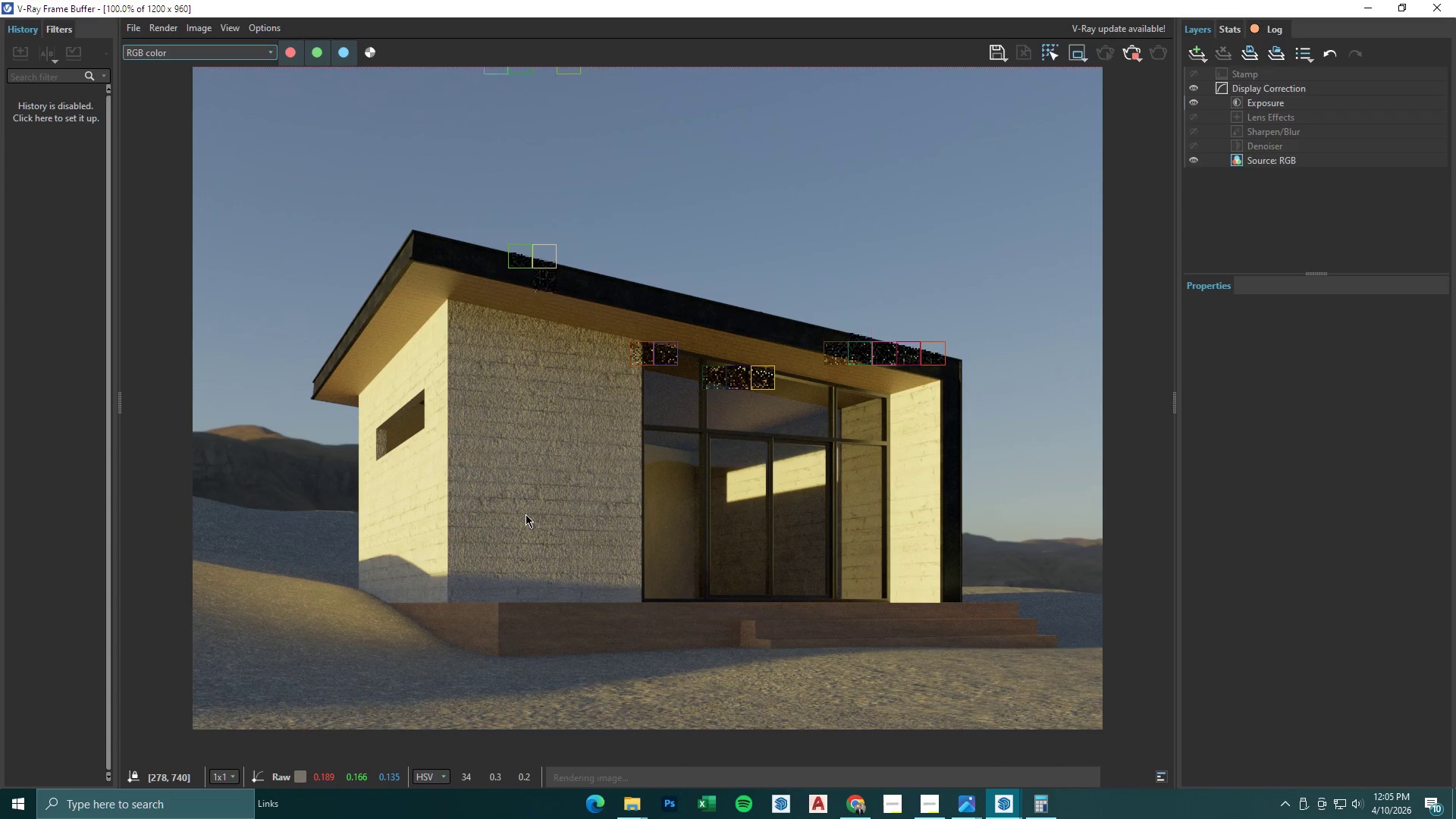 
scroll: coordinate [433, 457], scroll_direction: up, amount: 1.0
 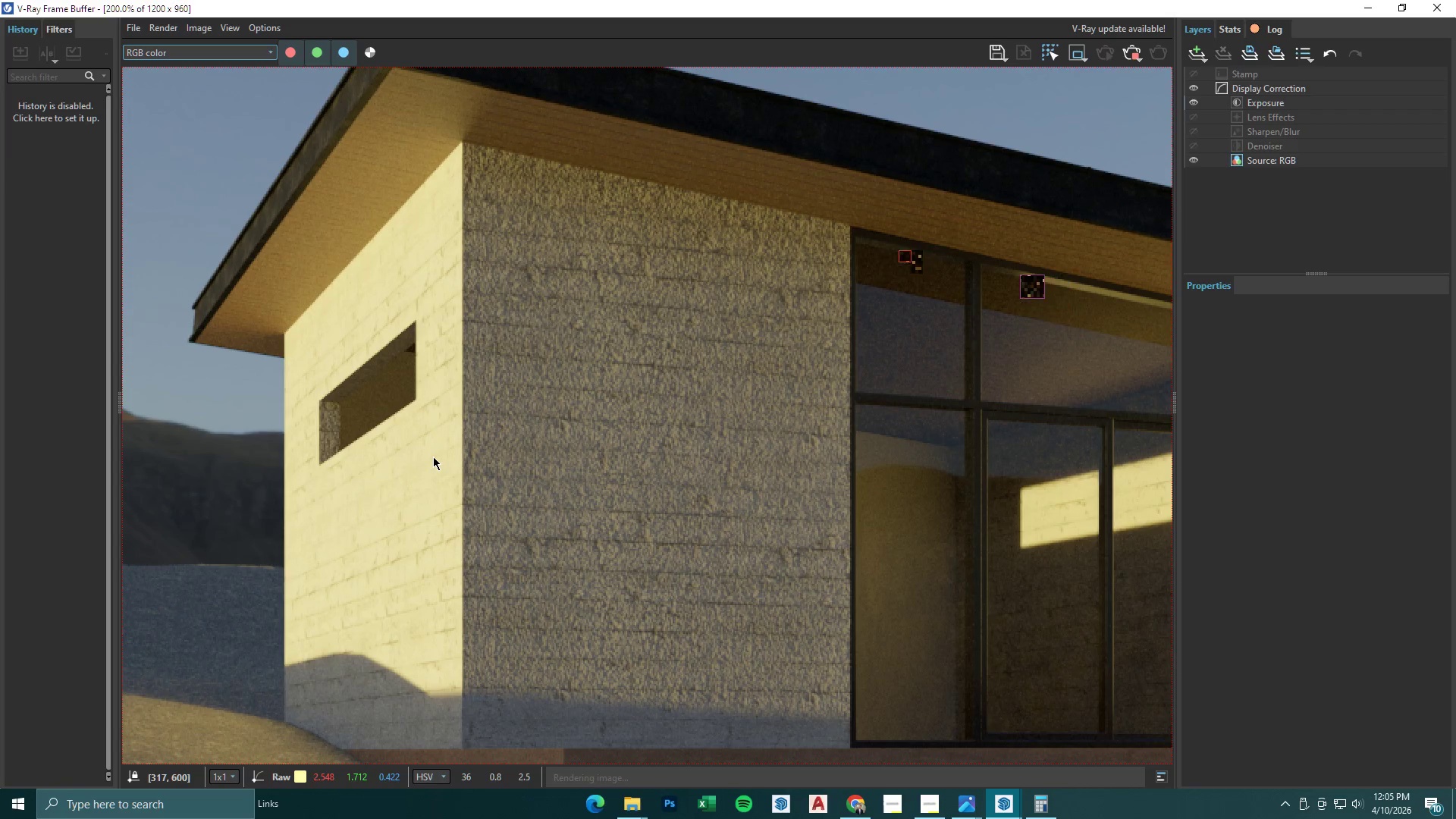 
scroll: coordinate [517, 499], scroll_direction: down, amount: 2.0
 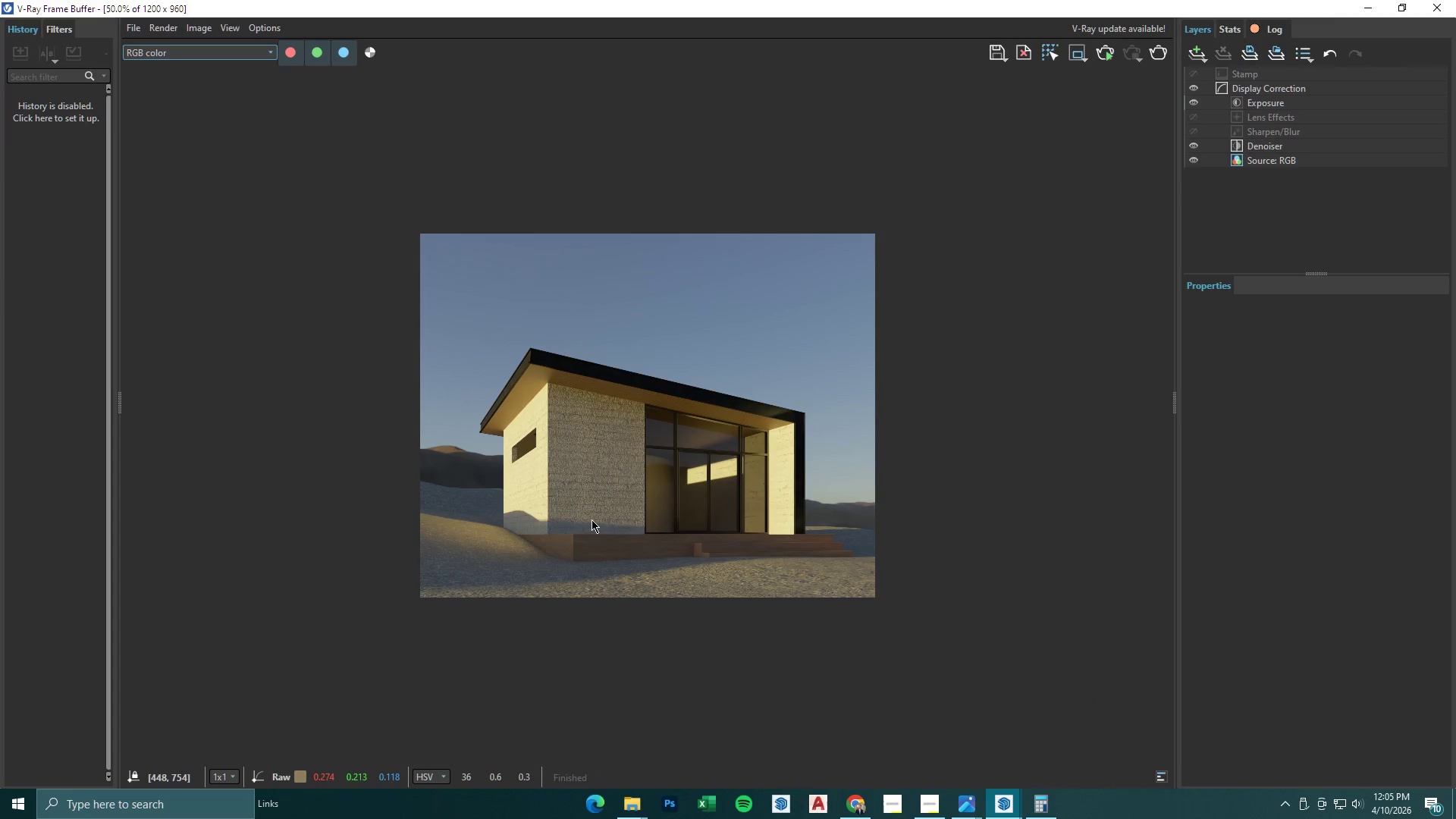 
scroll: coordinate [592, 519], scroll_direction: up, amount: 1.0
 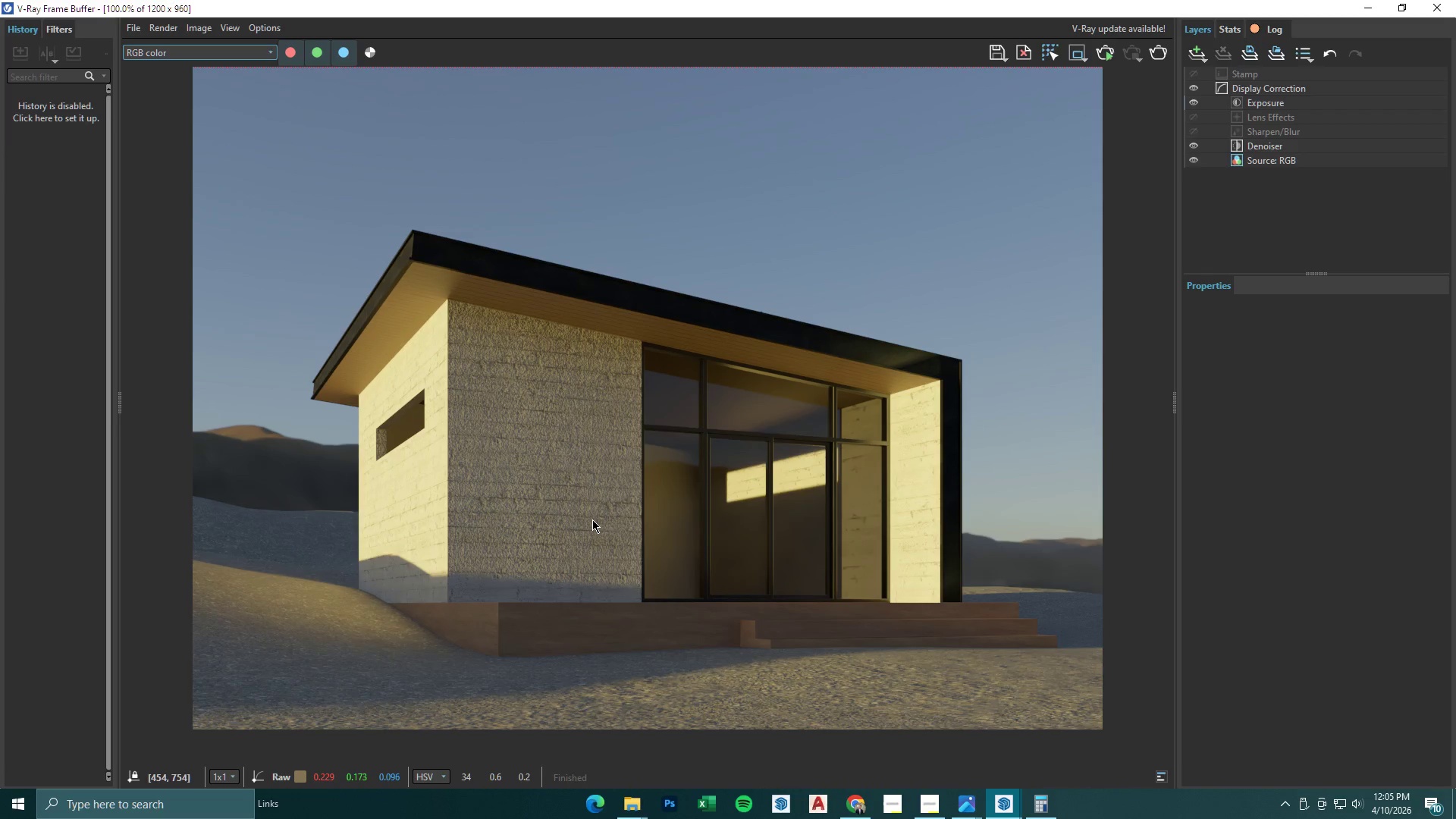 
scroll: coordinate [592, 519], scroll_direction: none, amount: 0.0
 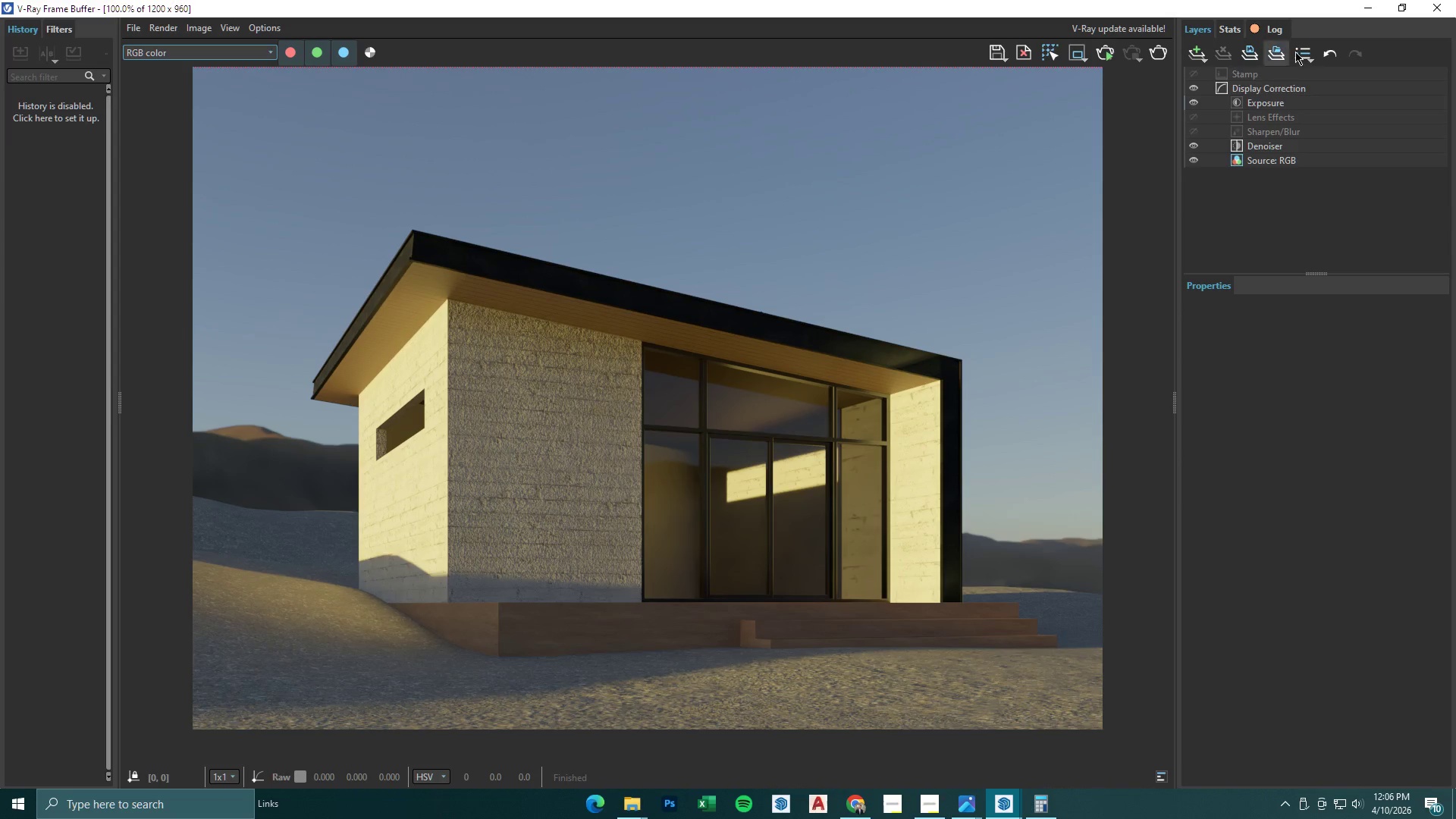 
left_click([1365, 11])
 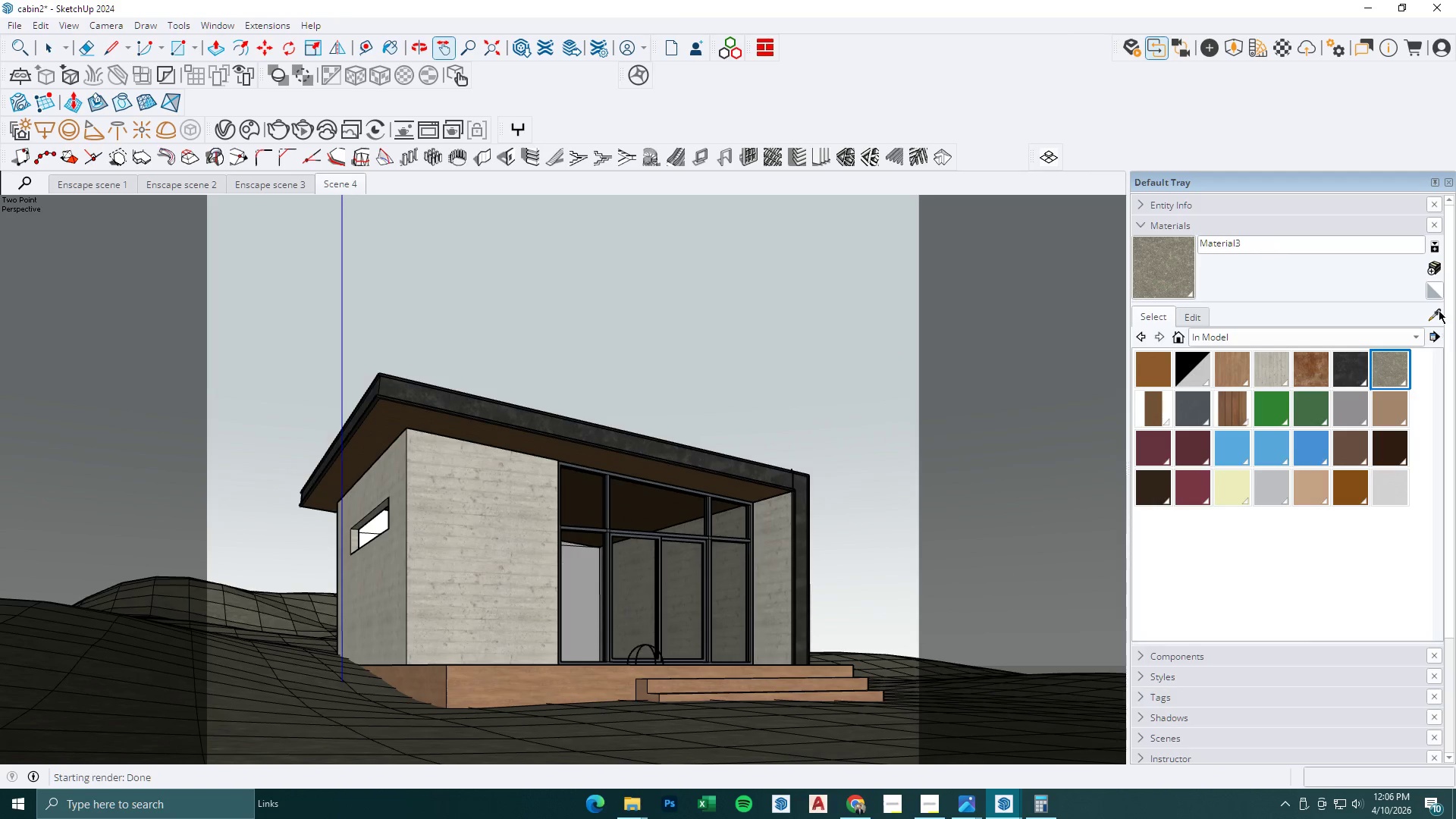 
left_click([457, 557])
 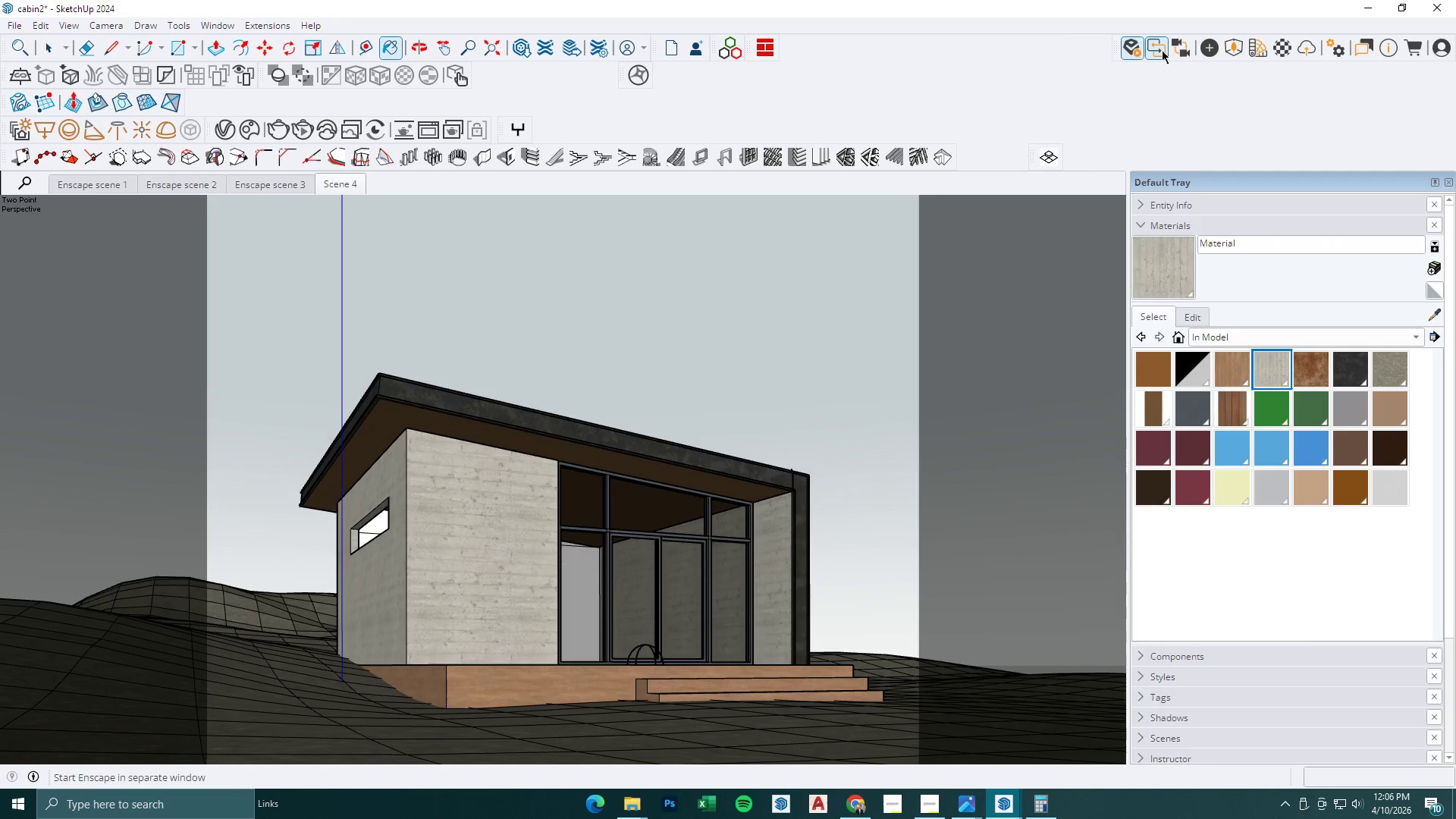 
left_click([1282, 52])
 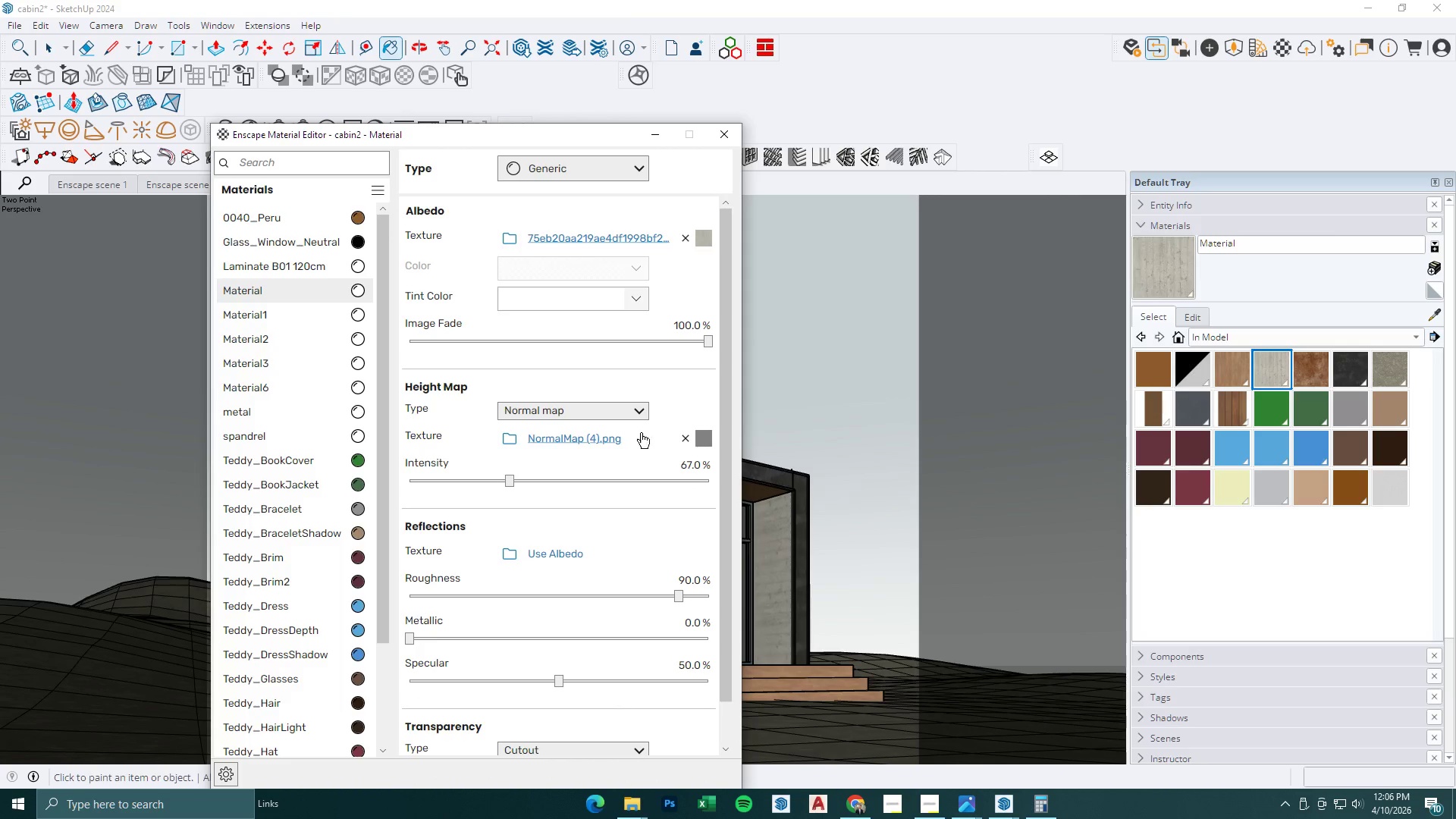 
left_click([678, 439])
 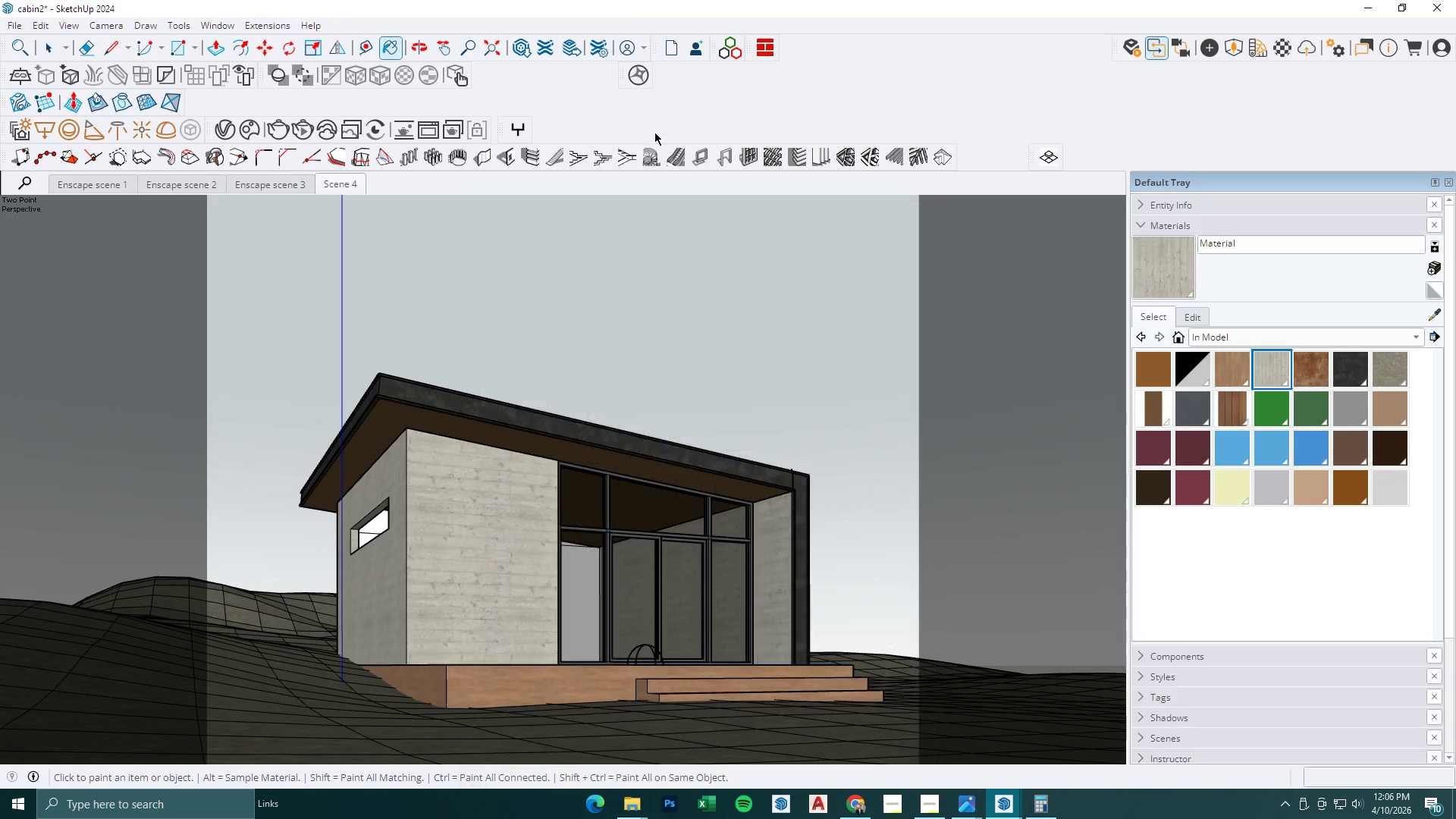 
left_click([1022, 812])
 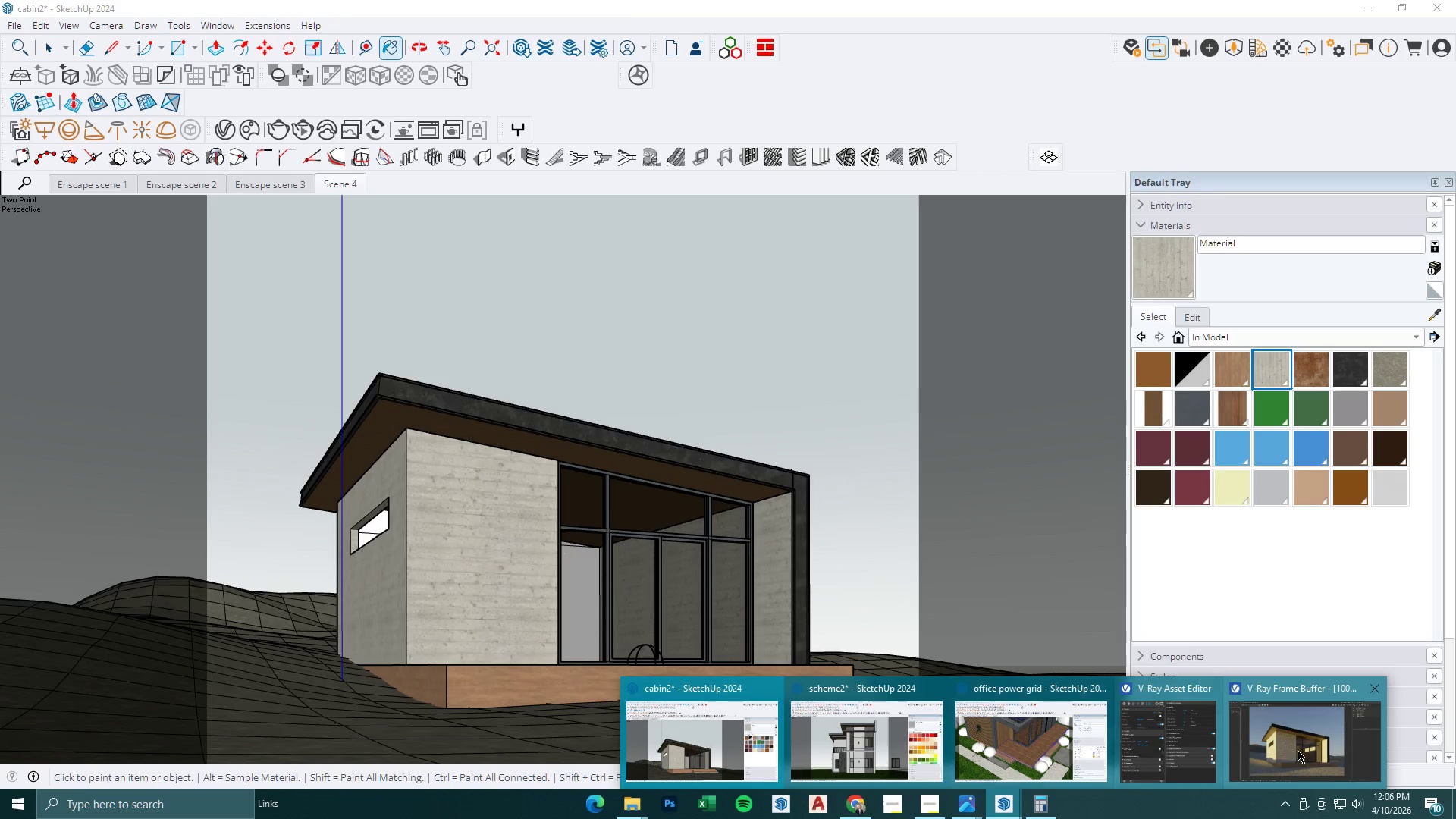 
left_click([1298, 750])
 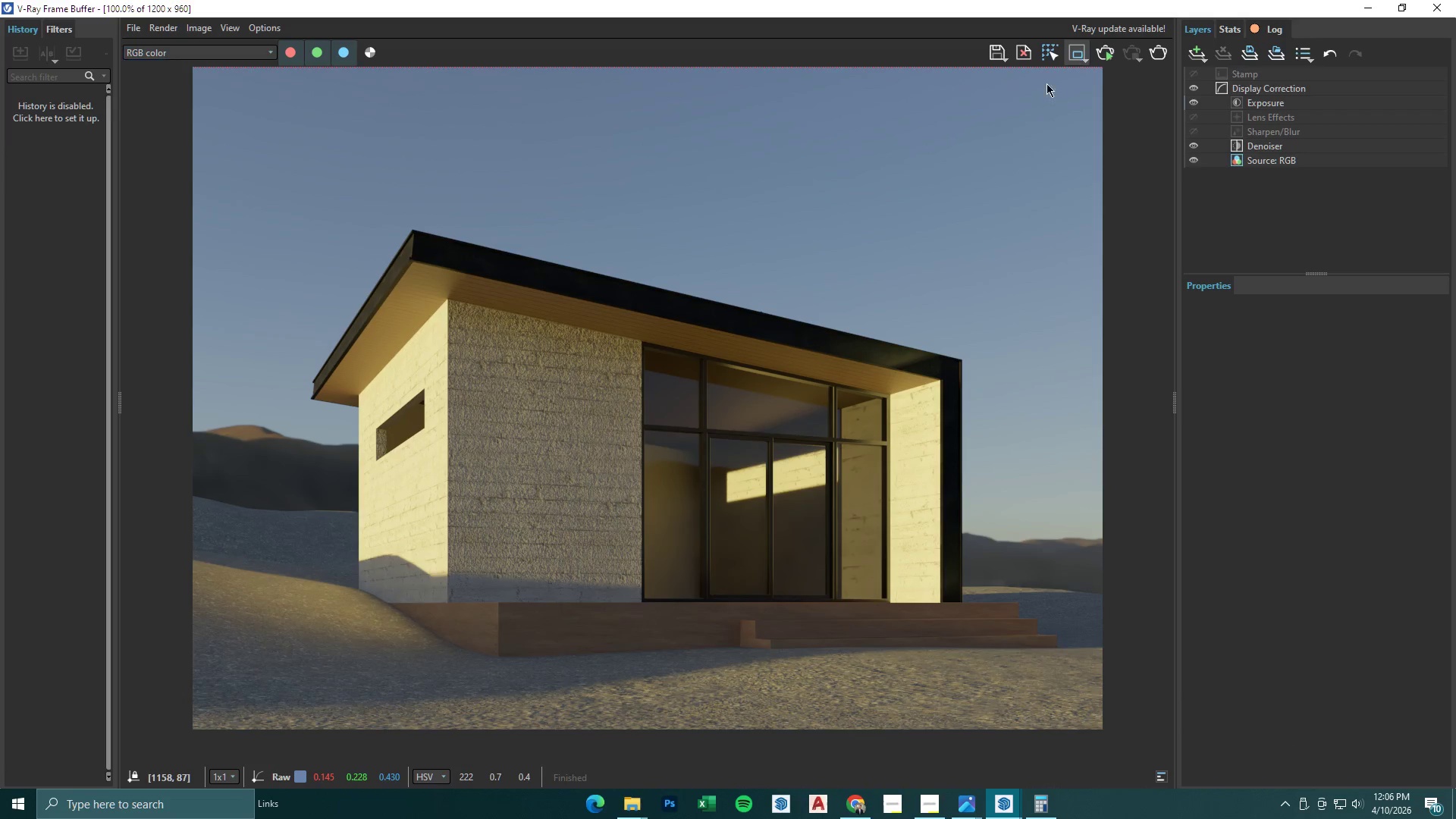 
left_click_drag(start_coordinate=[423, 270], to_coordinate=[659, 632])
 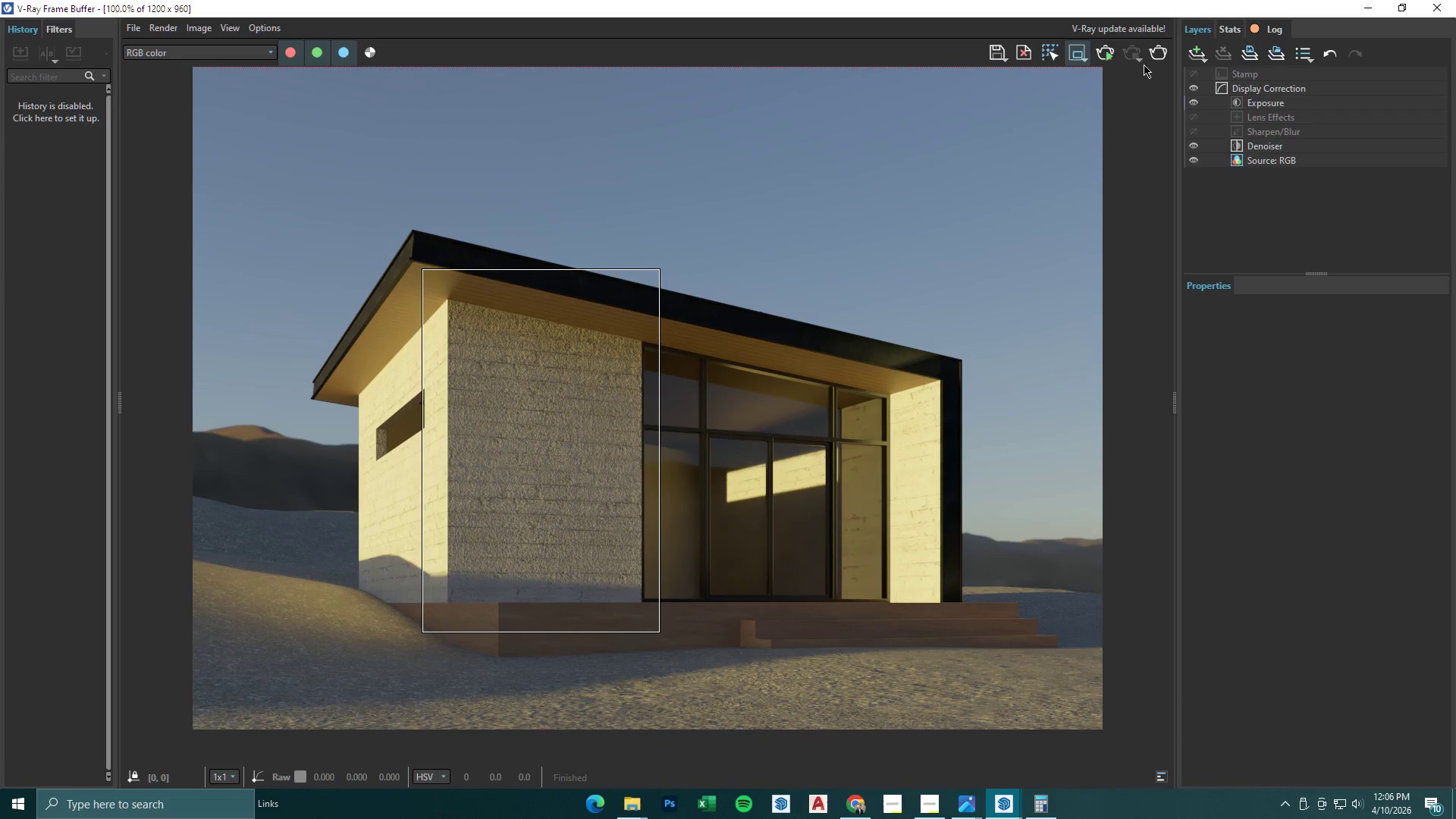 
left_click([1159, 52])
 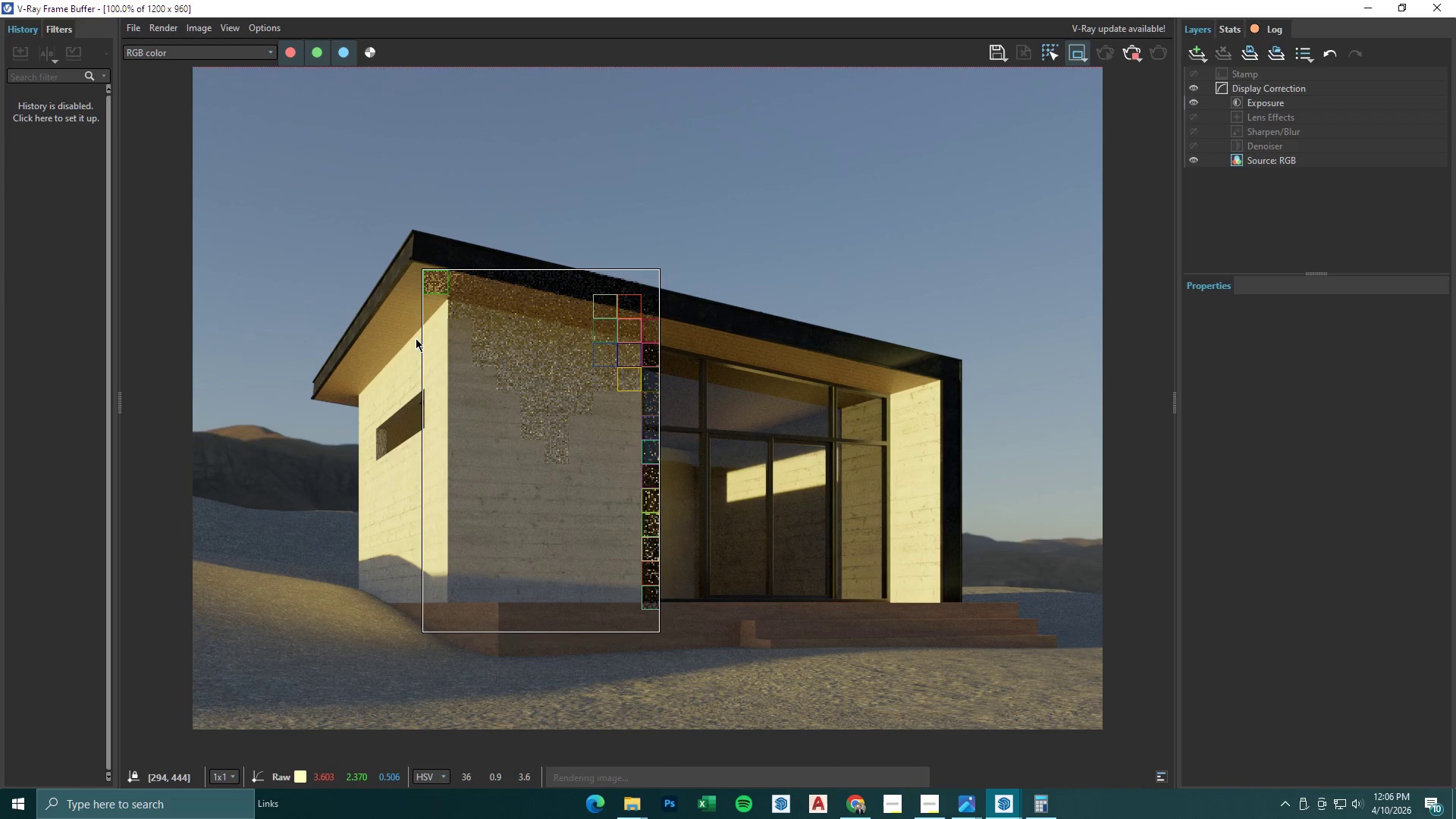 
wait(13.25)
 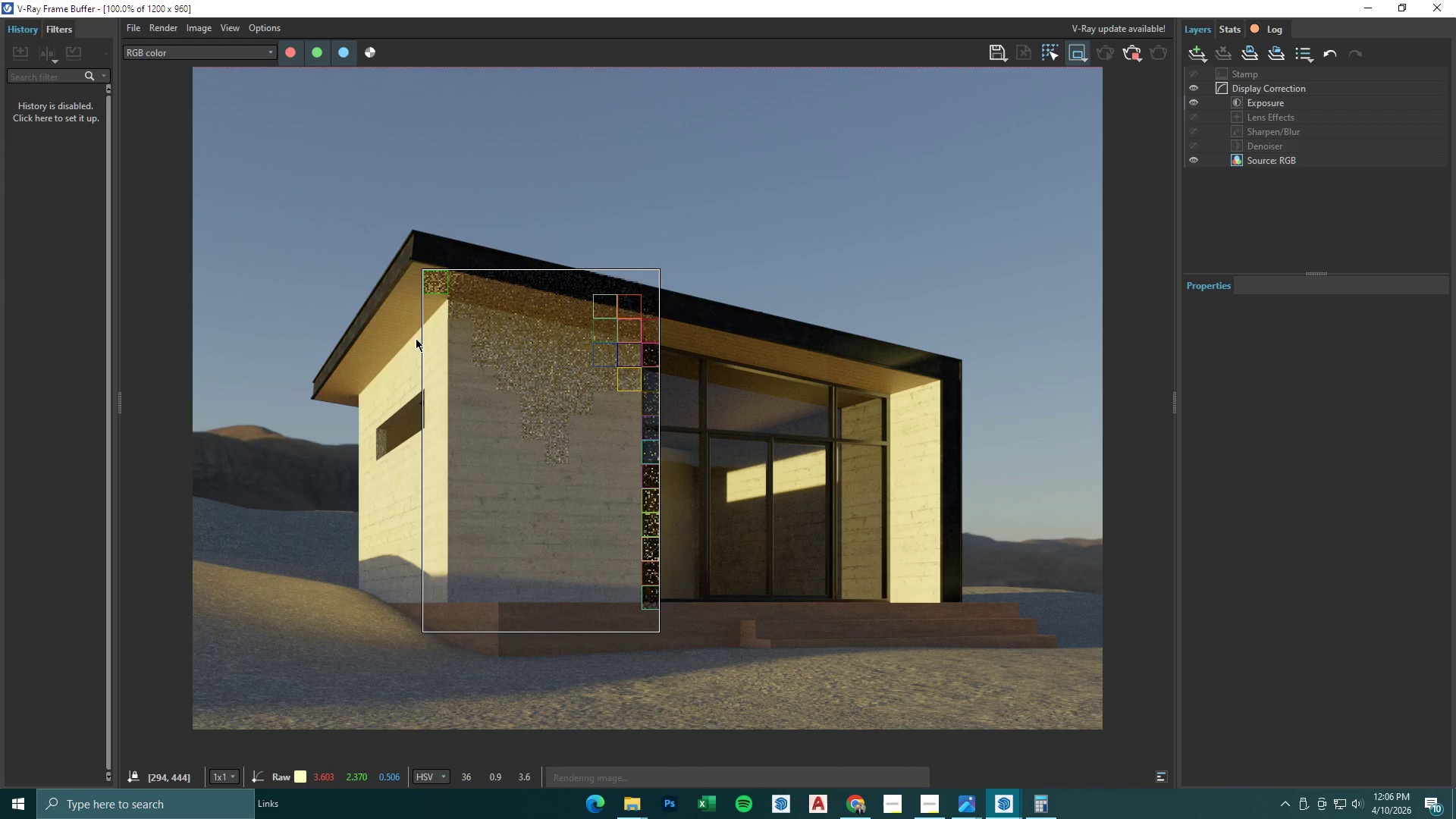 
left_click_drag(start_coordinate=[310, 282], to_coordinate=[479, 630])
 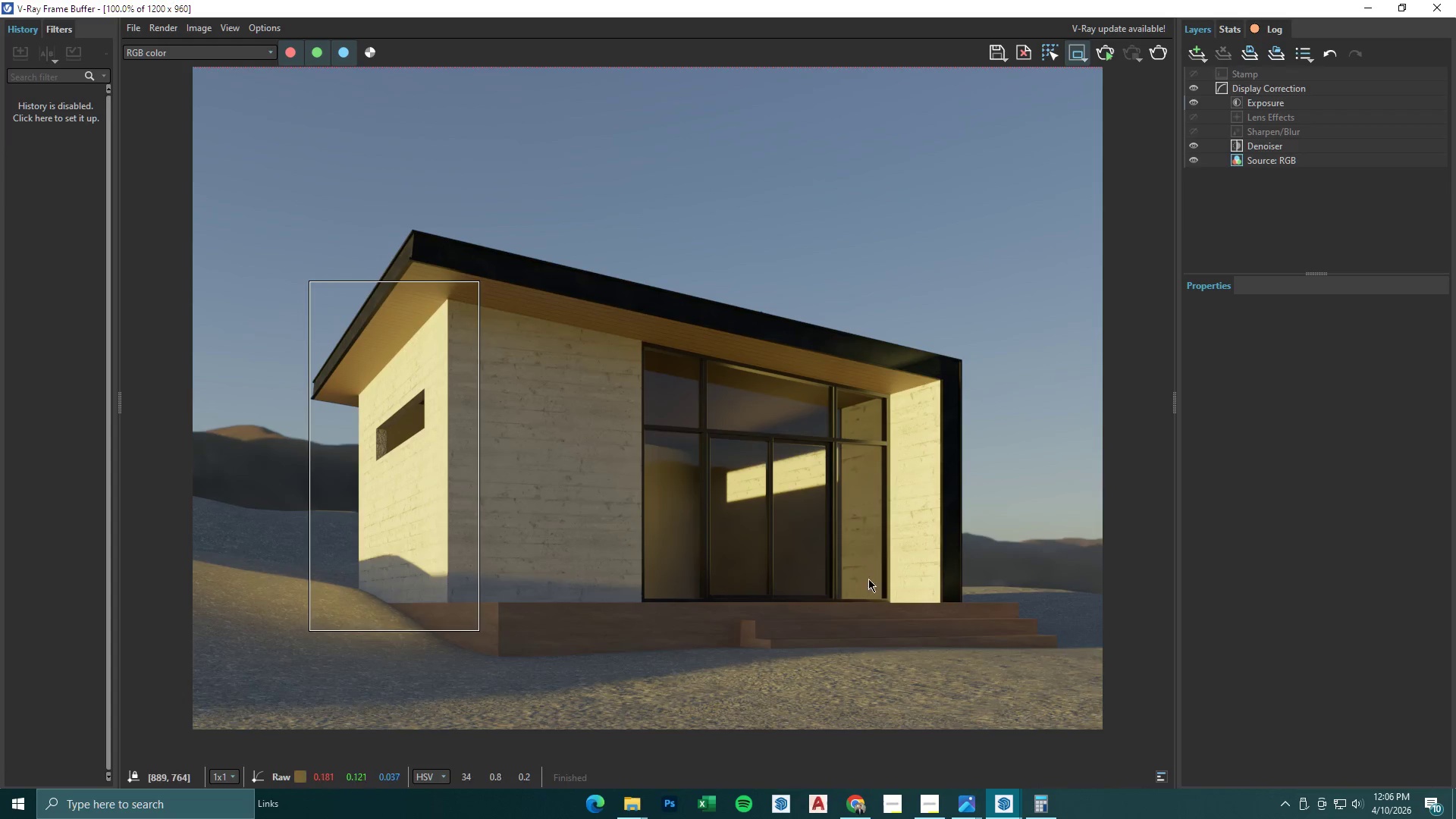 
scroll: coordinate [843, 572], scroll_direction: down, amount: 1.0
 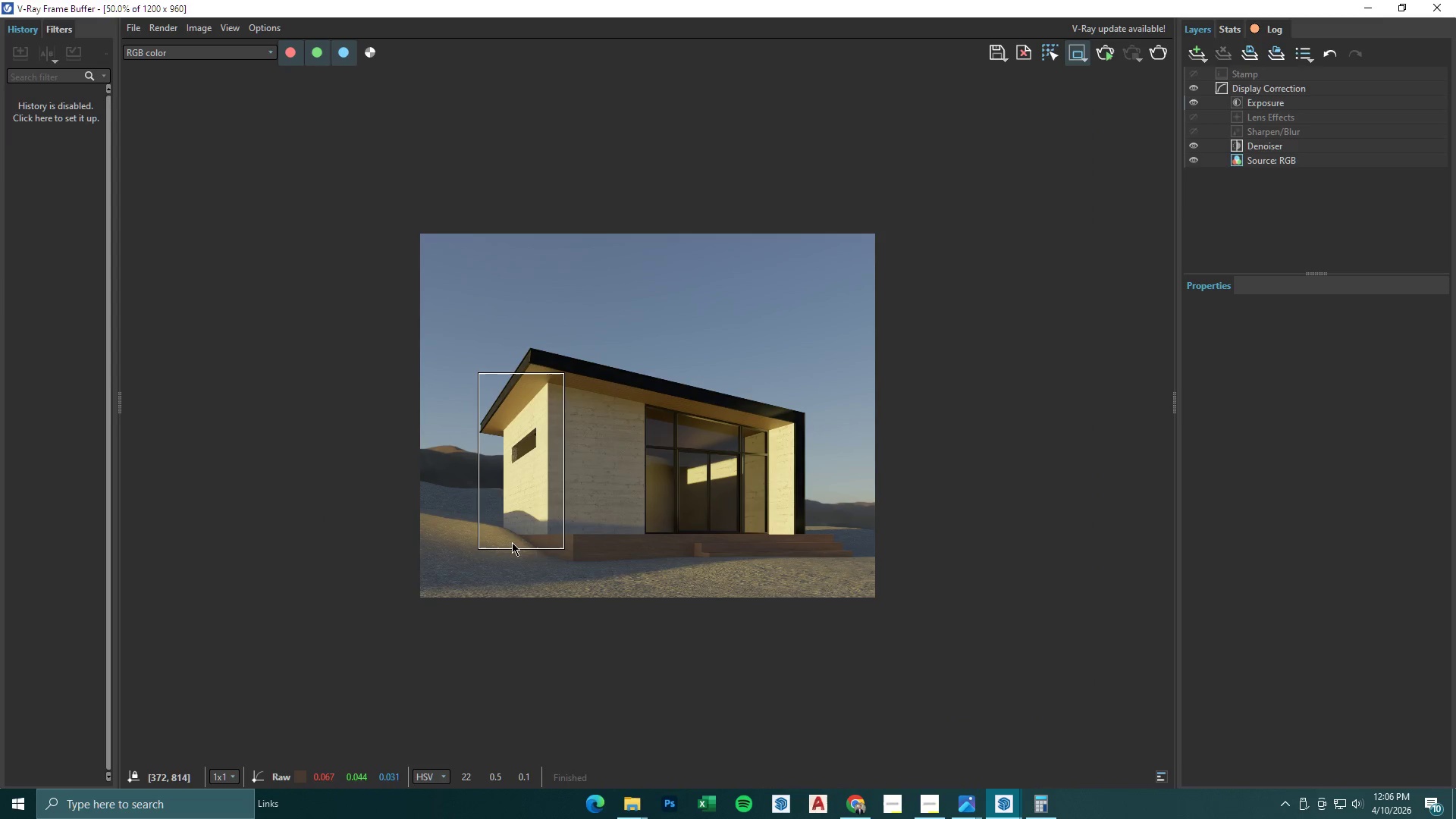 
scroll: coordinate [499, 541], scroll_direction: up, amount: 1.0
 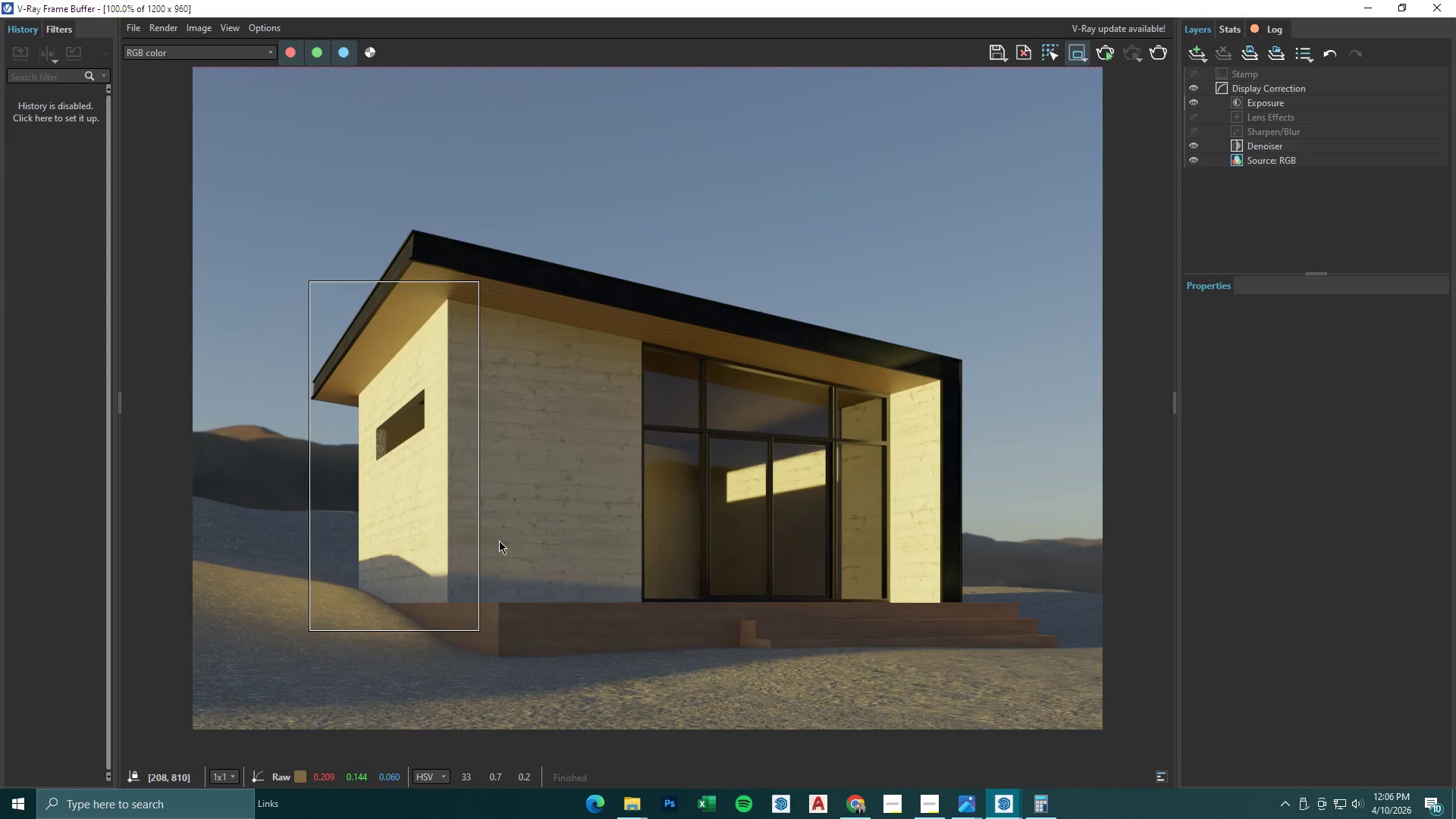 
scroll: coordinate [499, 541], scroll_direction: none, amount: 0.0
 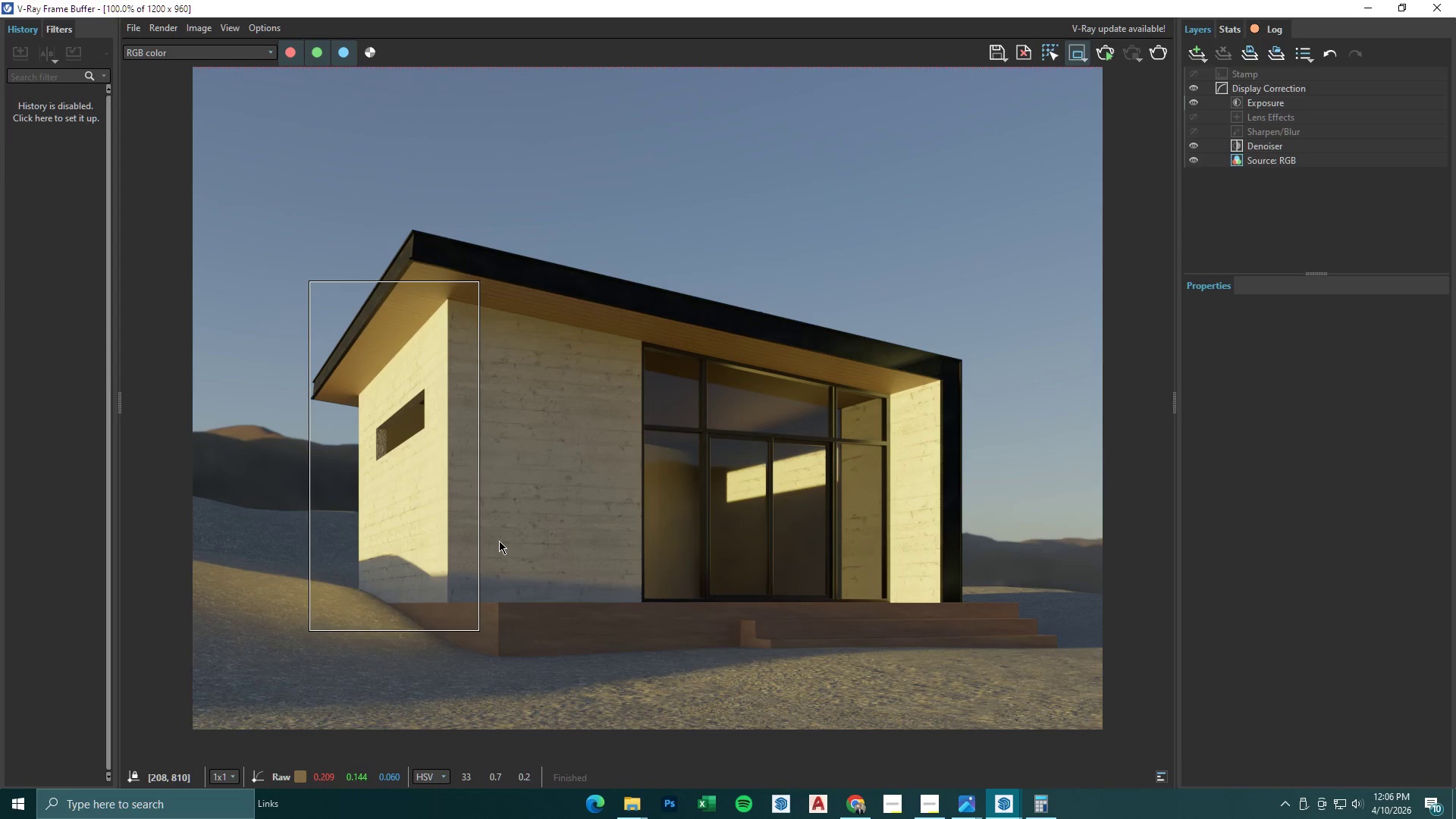 
scroll: coordinate [499, 541], scroll_direction: down, amount: 1.0
 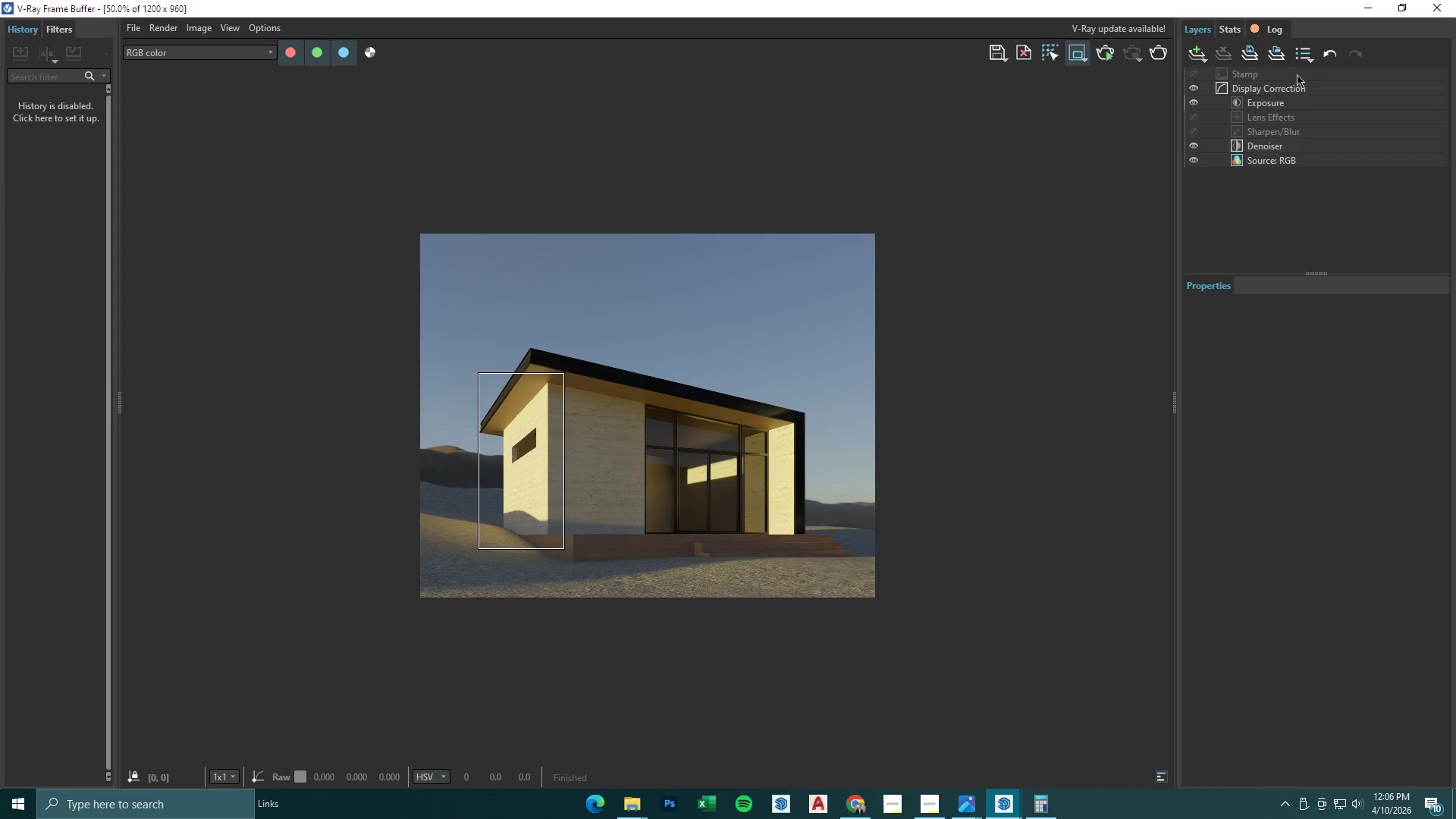 
left_click([1371, 4])
 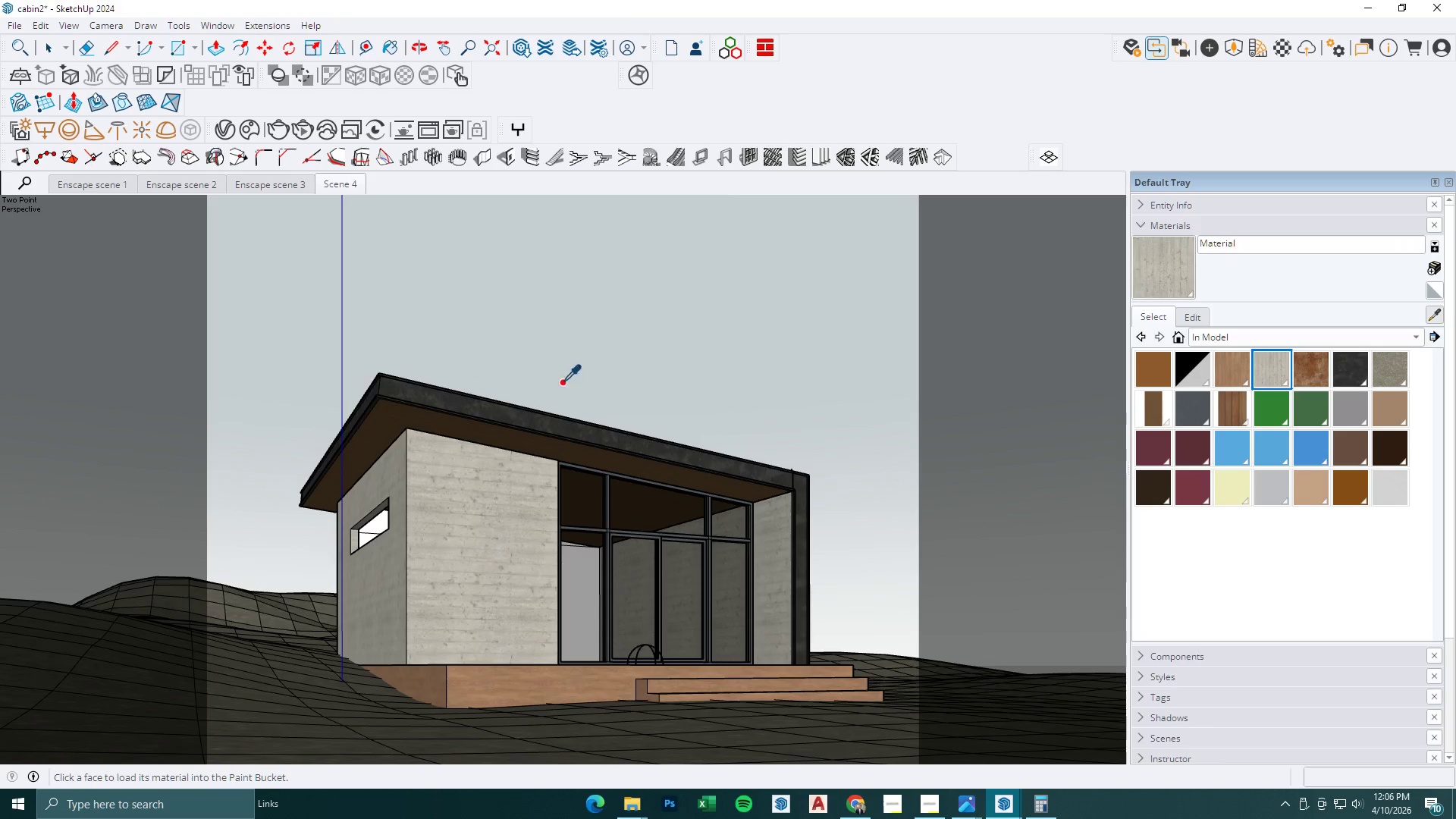 
left_click([420, 394])
 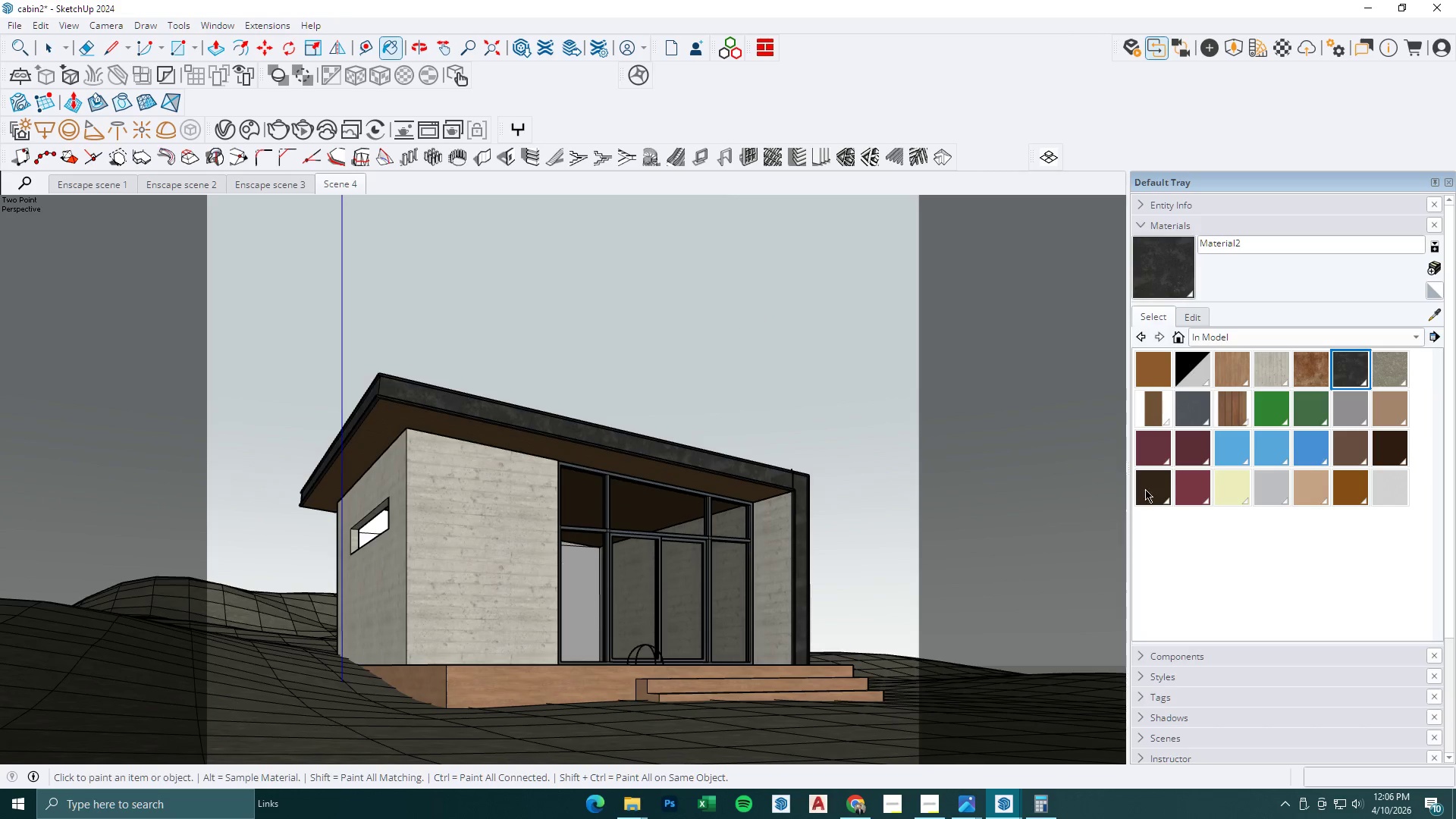 
left_click([1439, 315])
 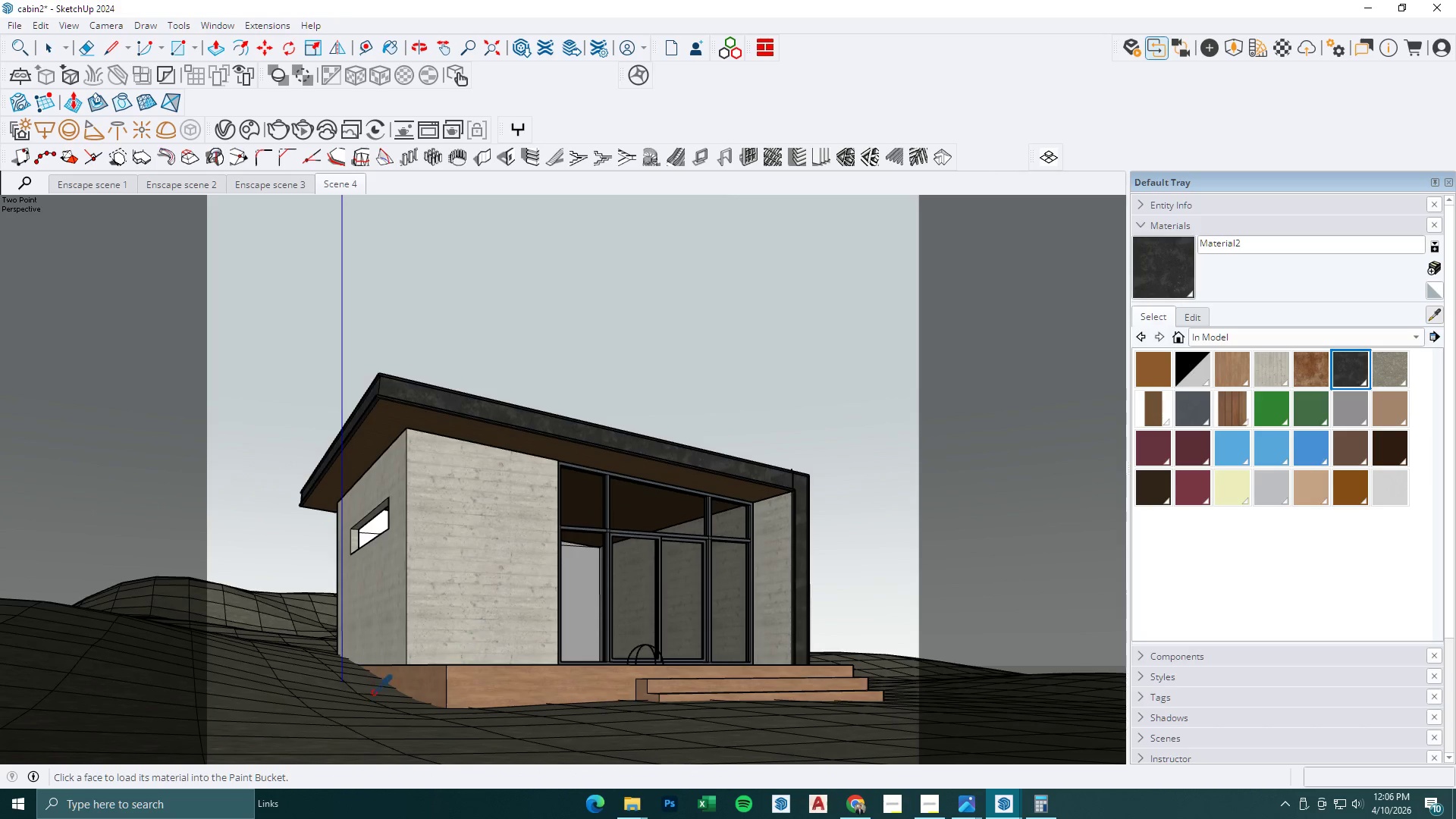 
left_click([316, 708])
 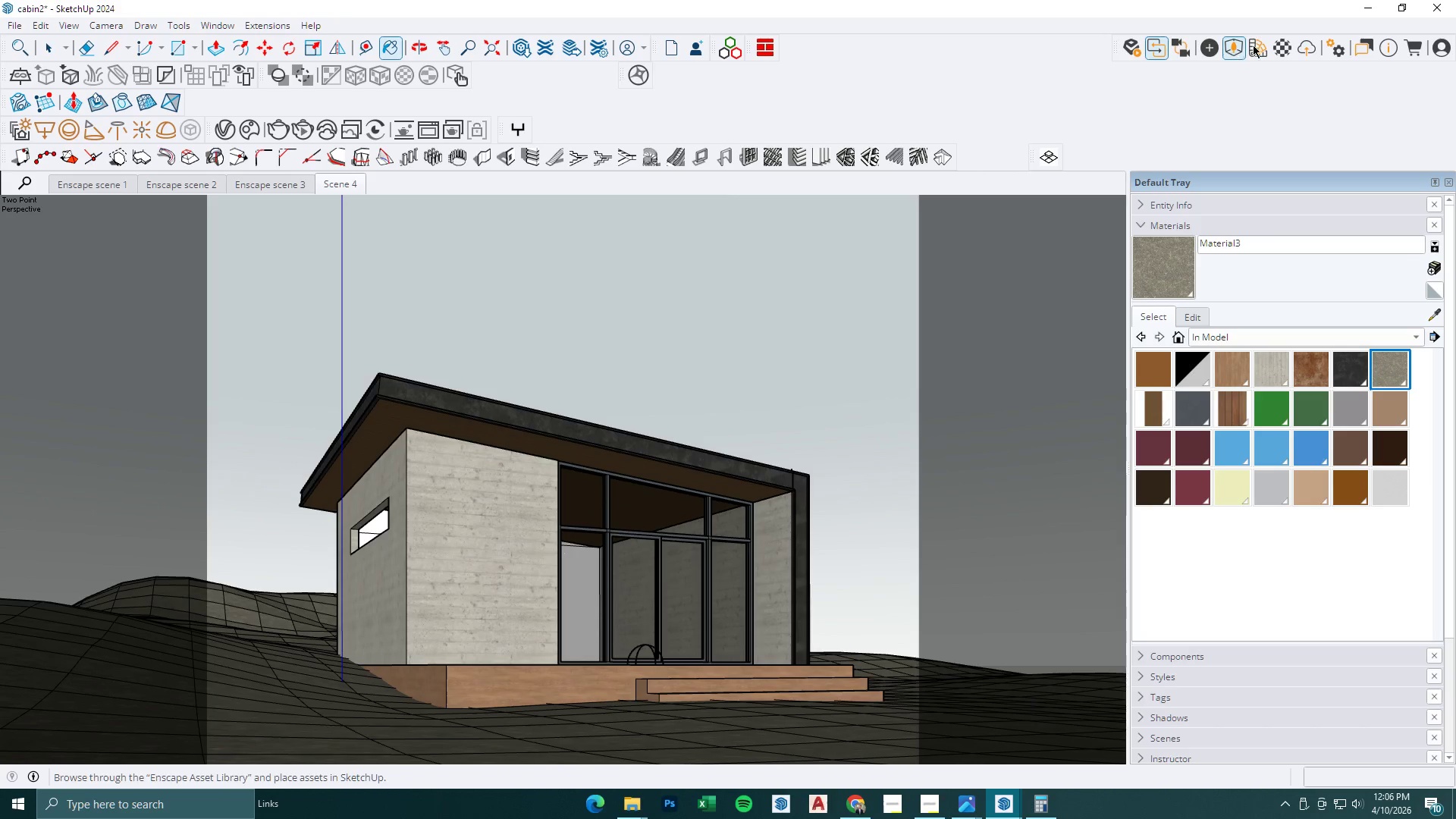 
left_click([1288, 43])
 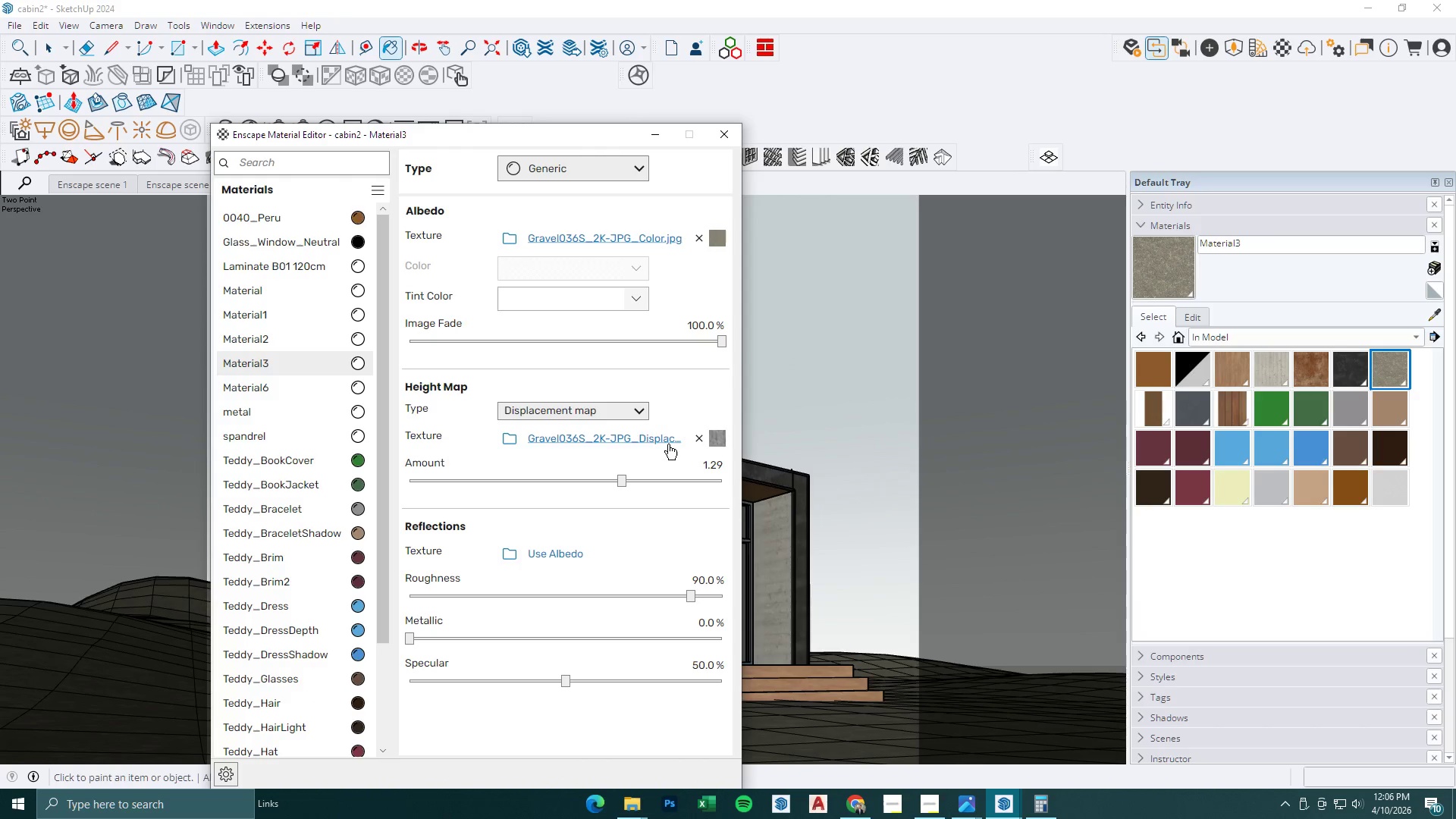 
left_click([698, 438])
 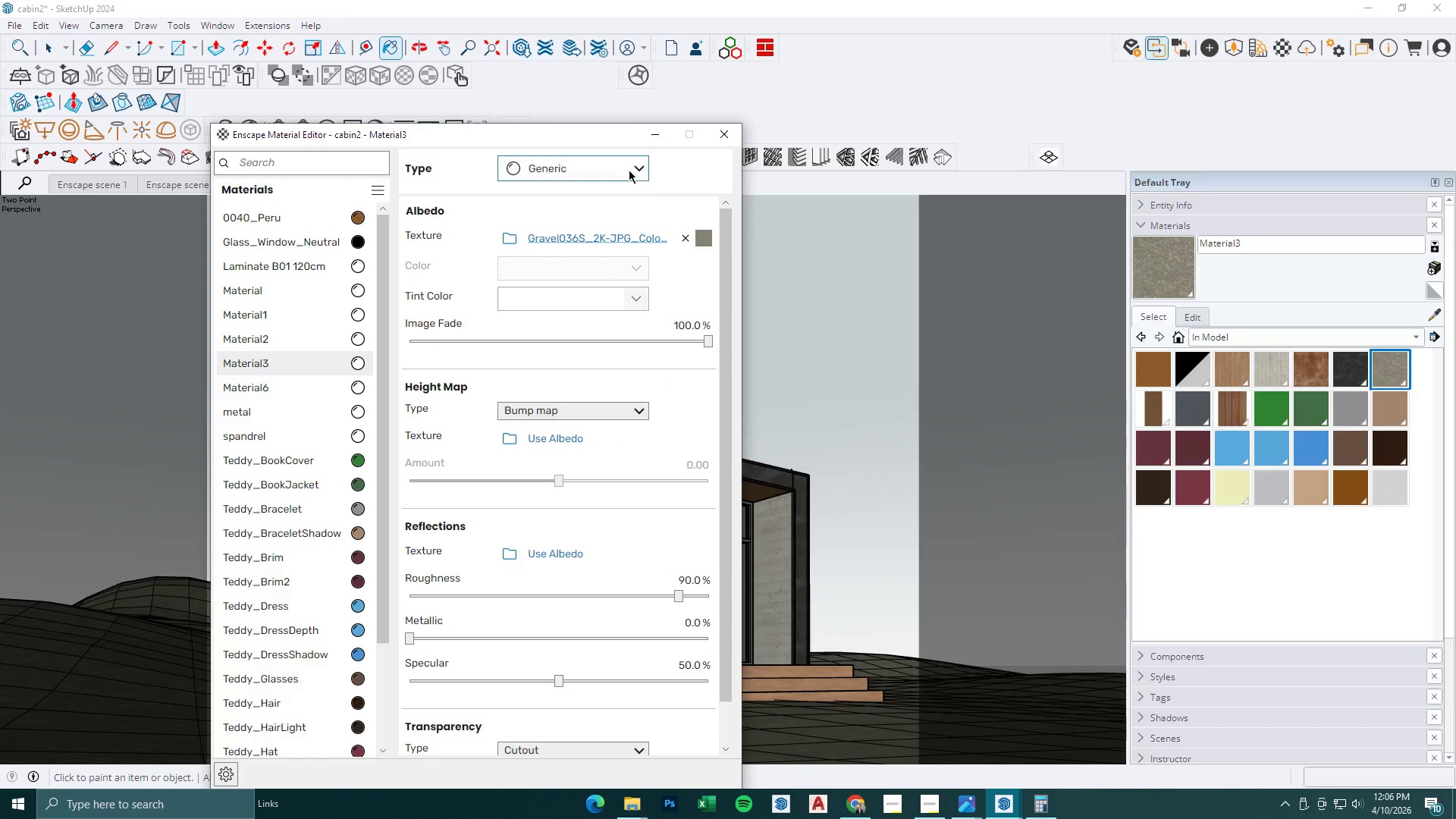 
left_click([652, 132])
 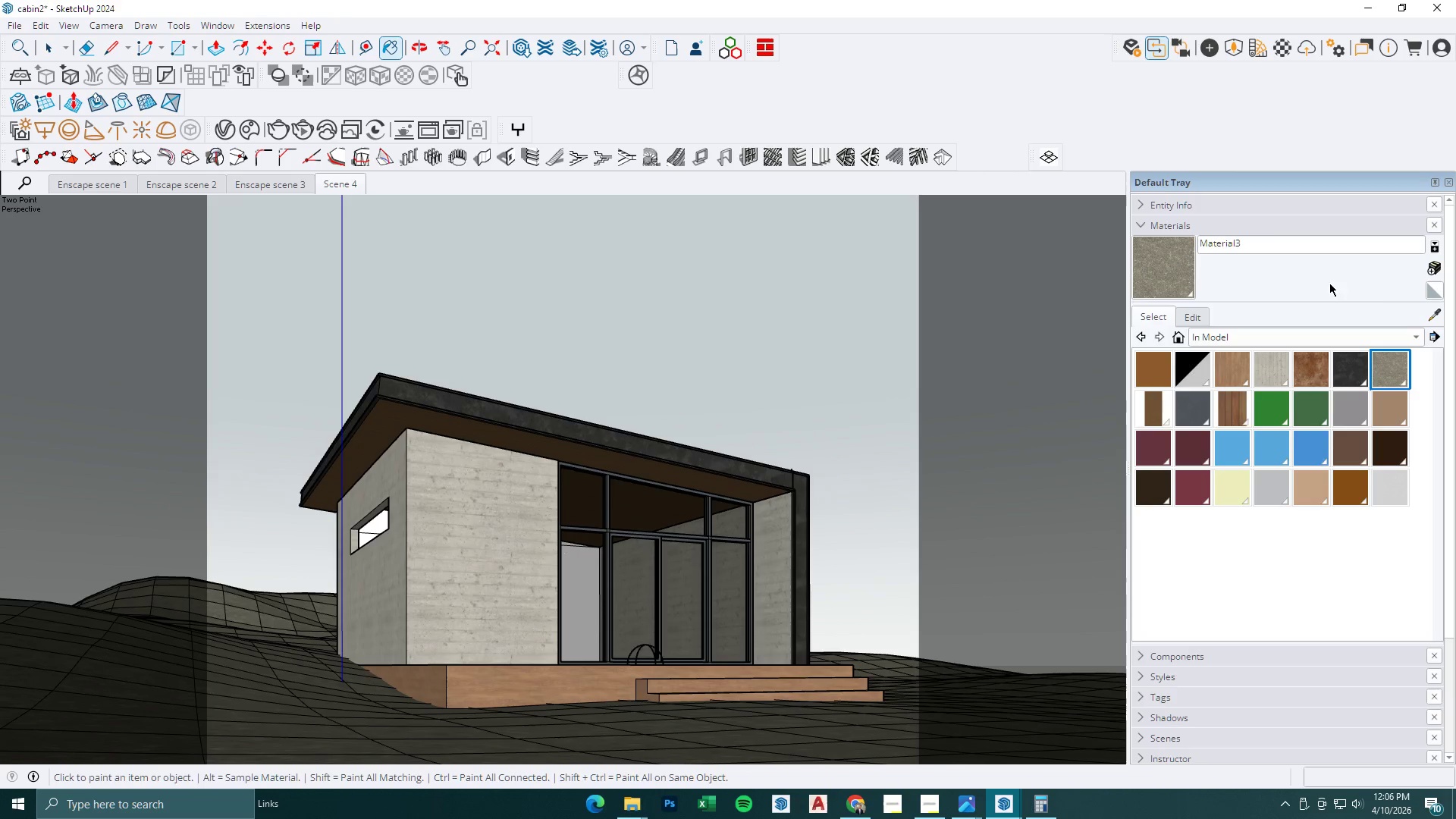 
left_click([1435, 315])
 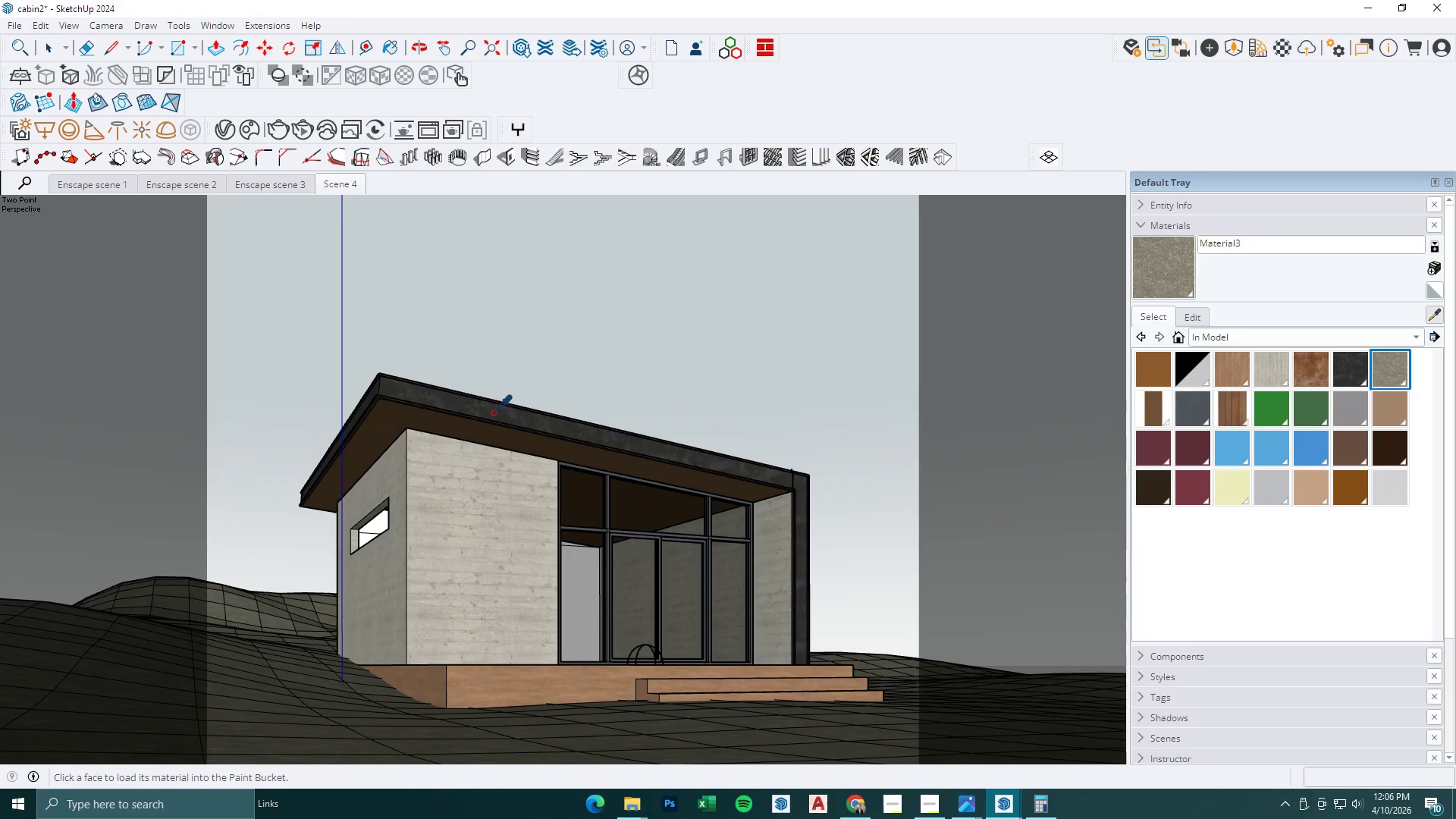 
left_click([491, 413])
 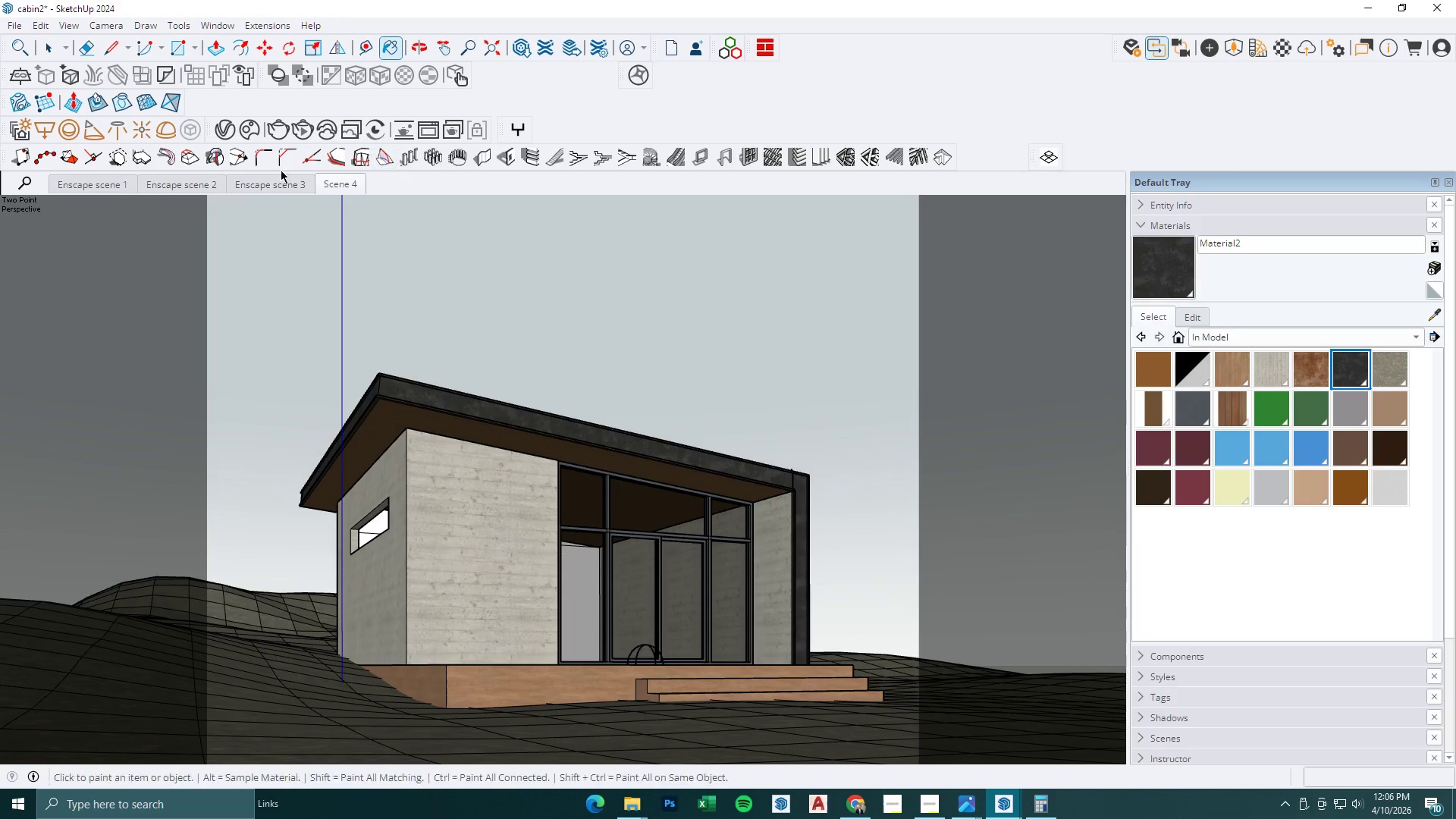 
left_click([221, 129])
 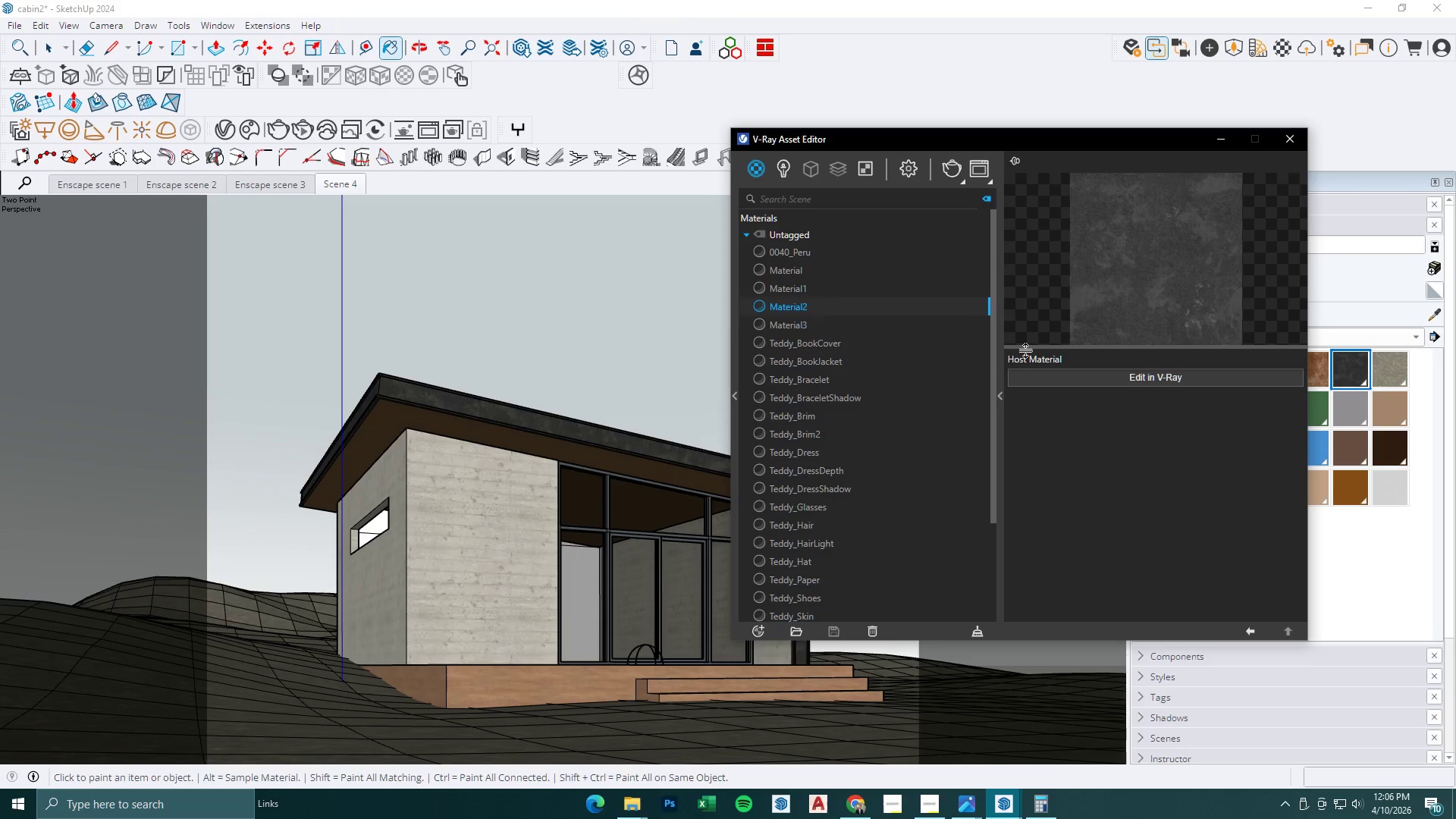 
left_click([1096, 381])
 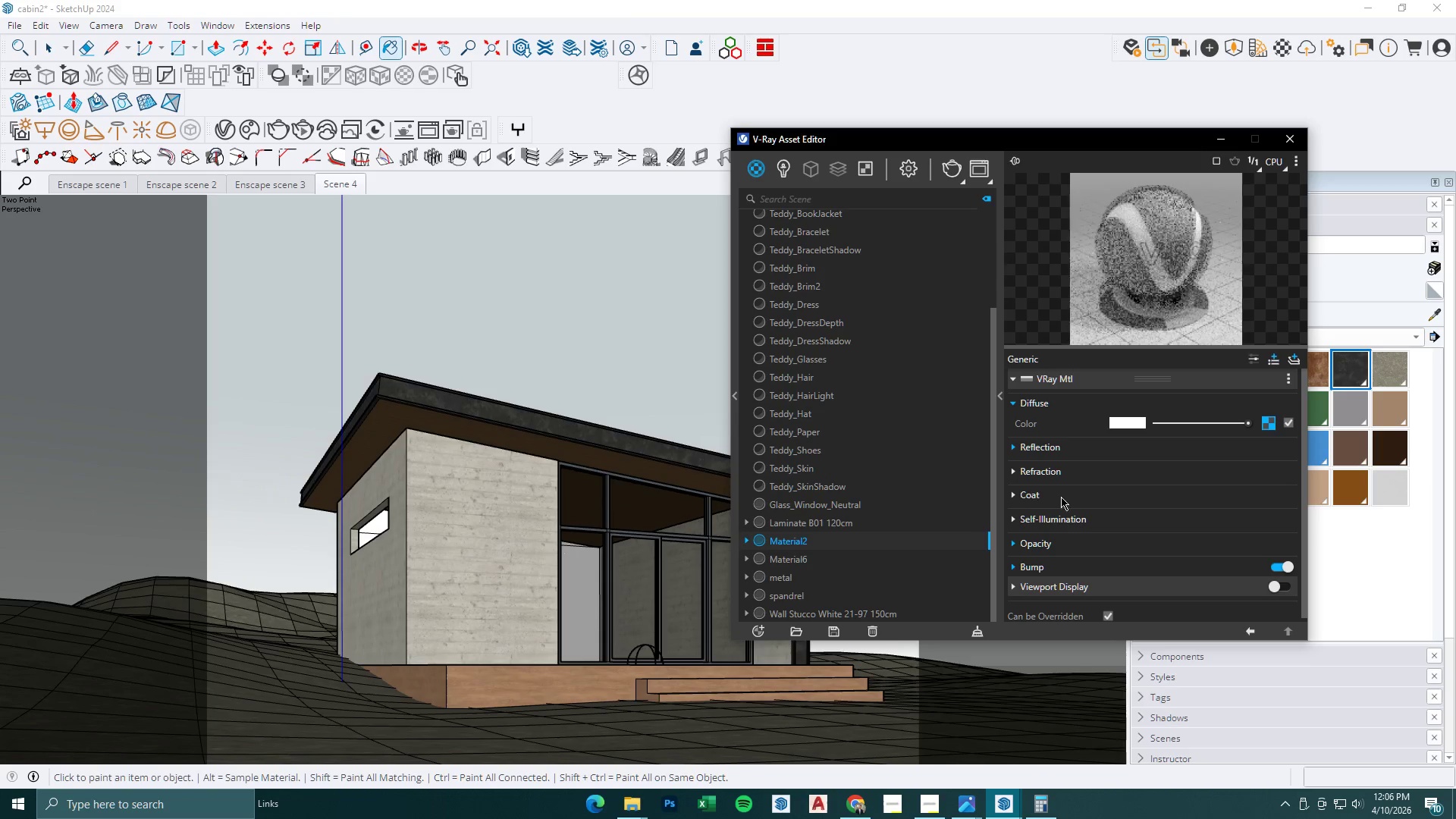 
left_click([1048, 450])
 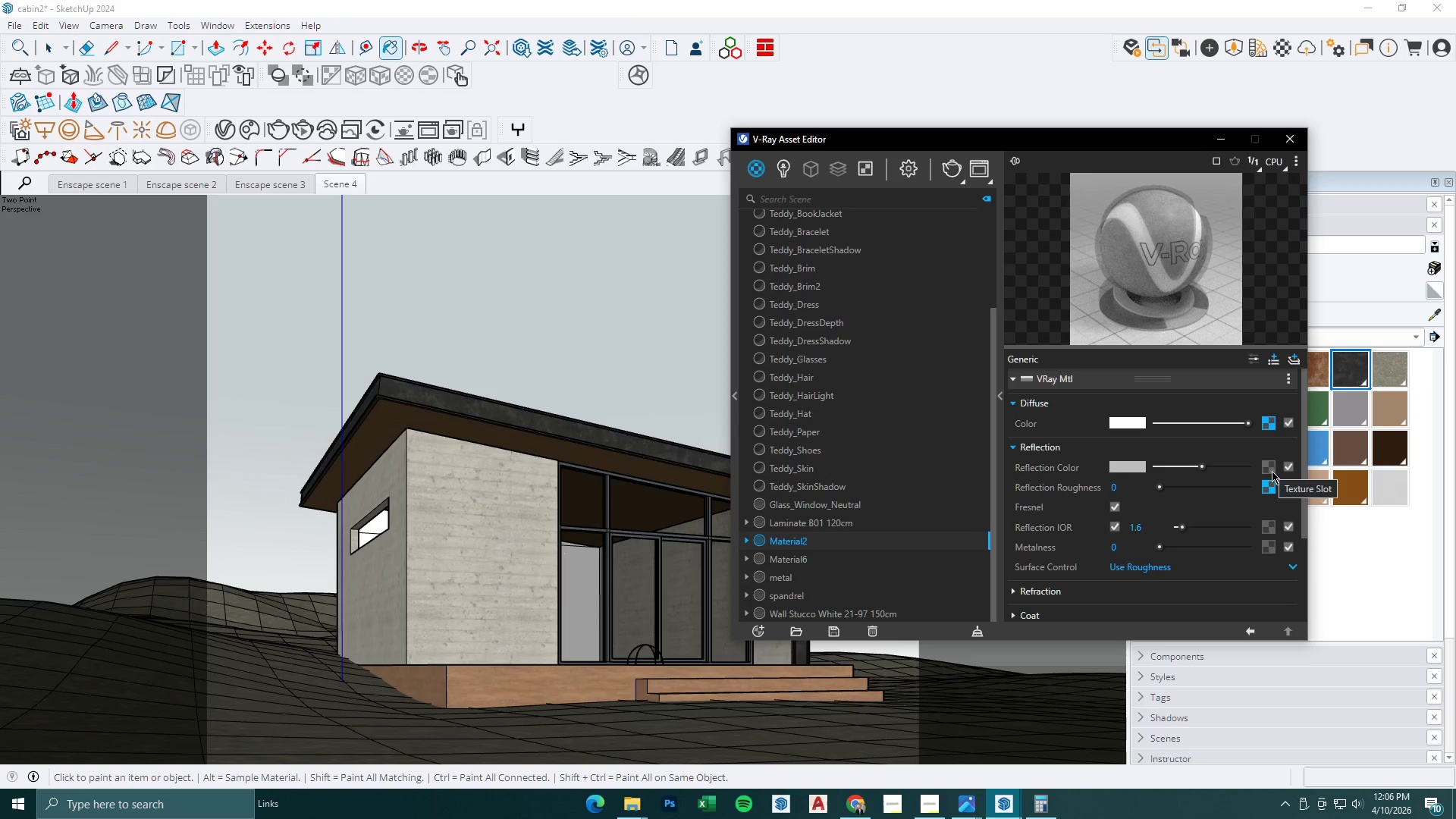 
wait(6.38)
 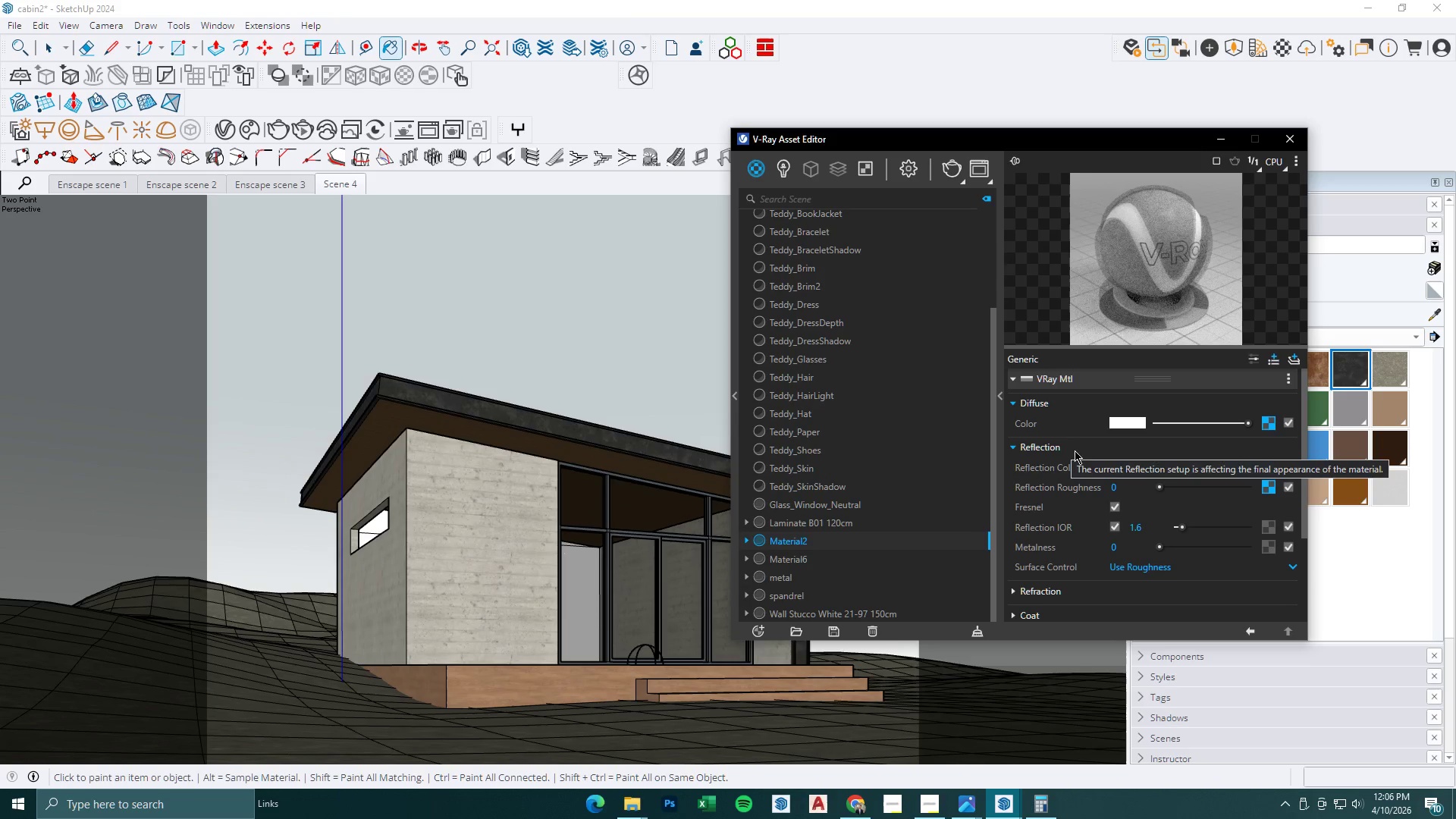 
scroll: coordinate [1184, 489], scroll_direction: down, amount: 1.0
 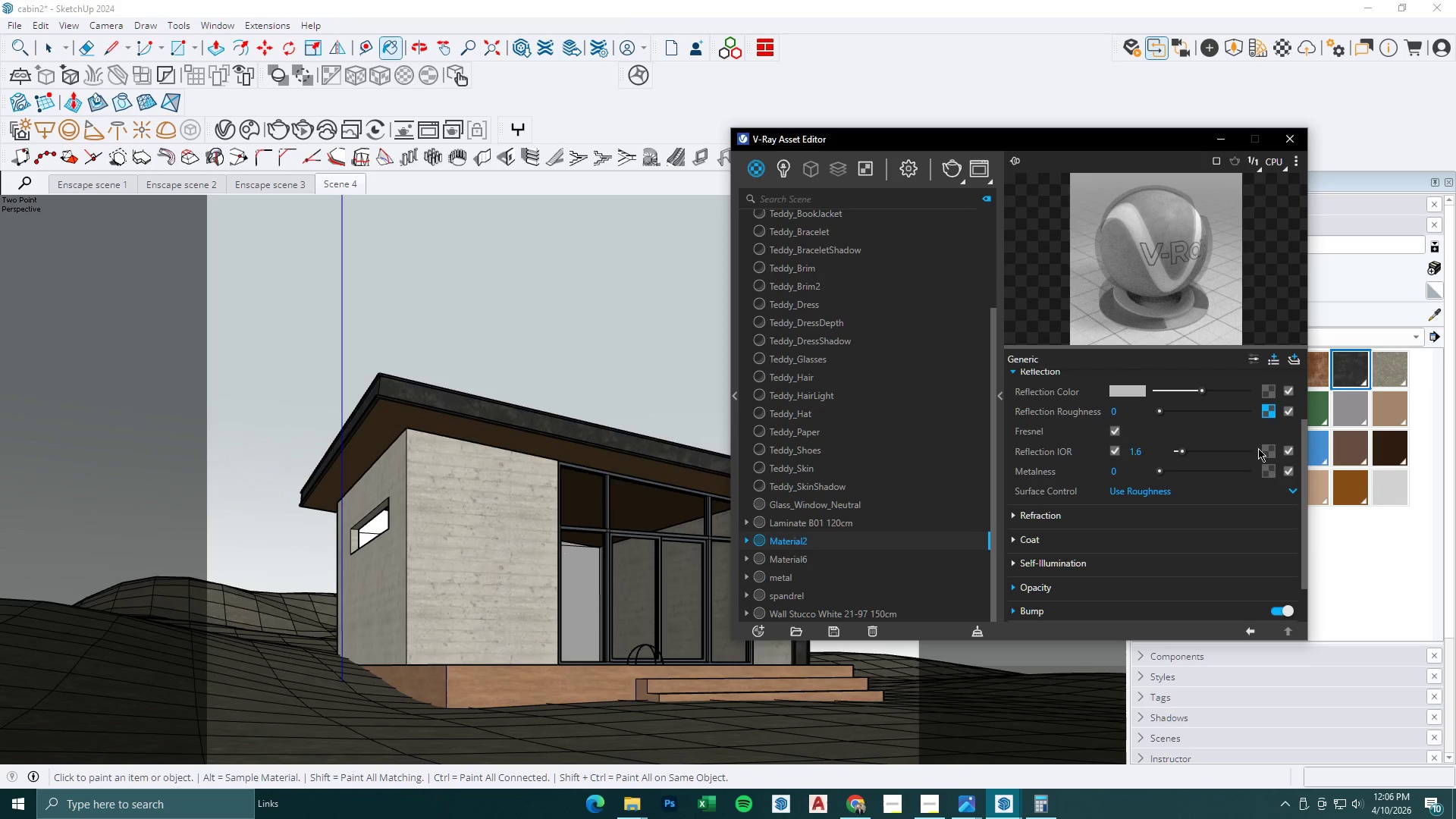 
left_click([1272, 413])
 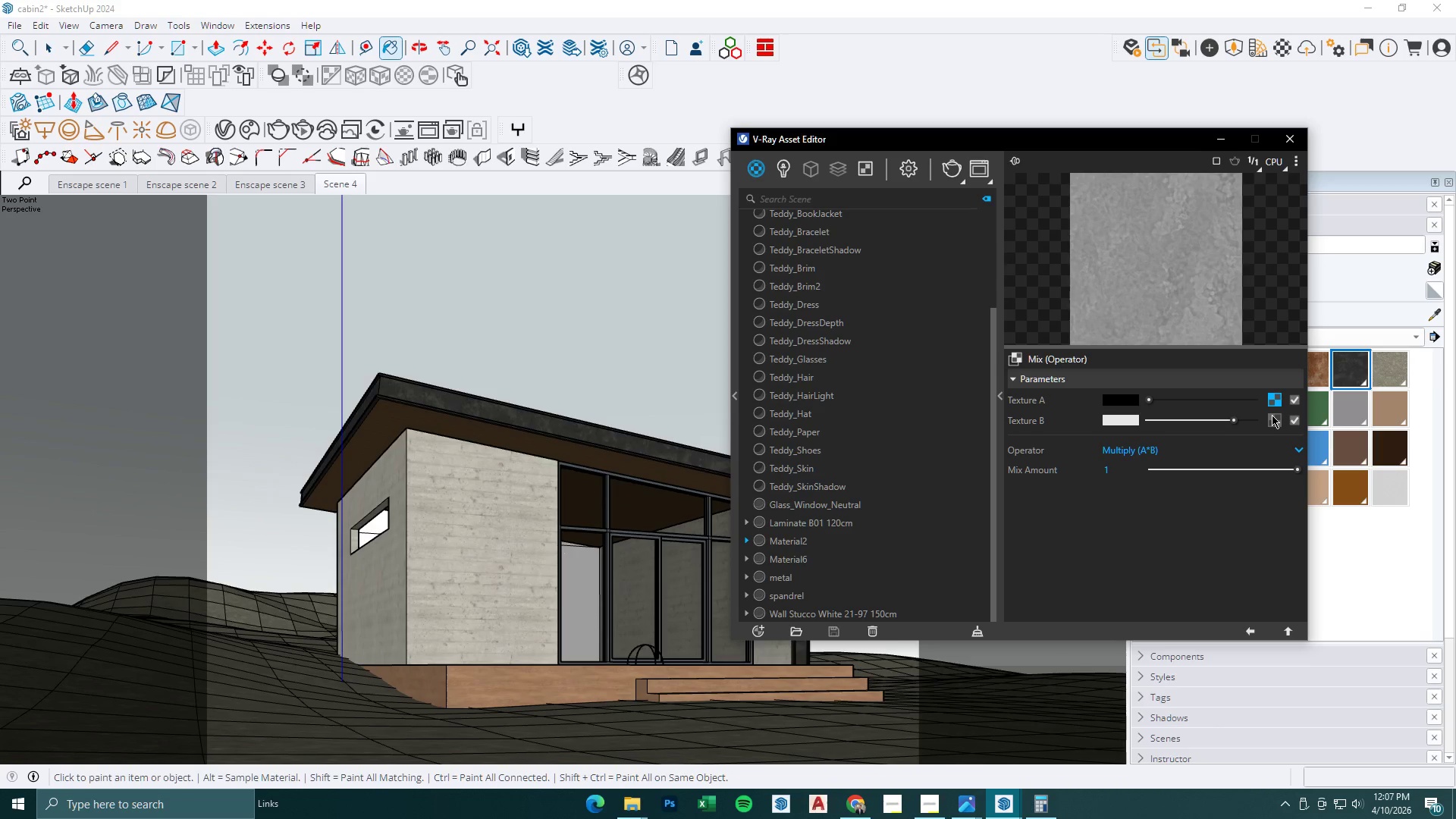 
wait(8.31)
 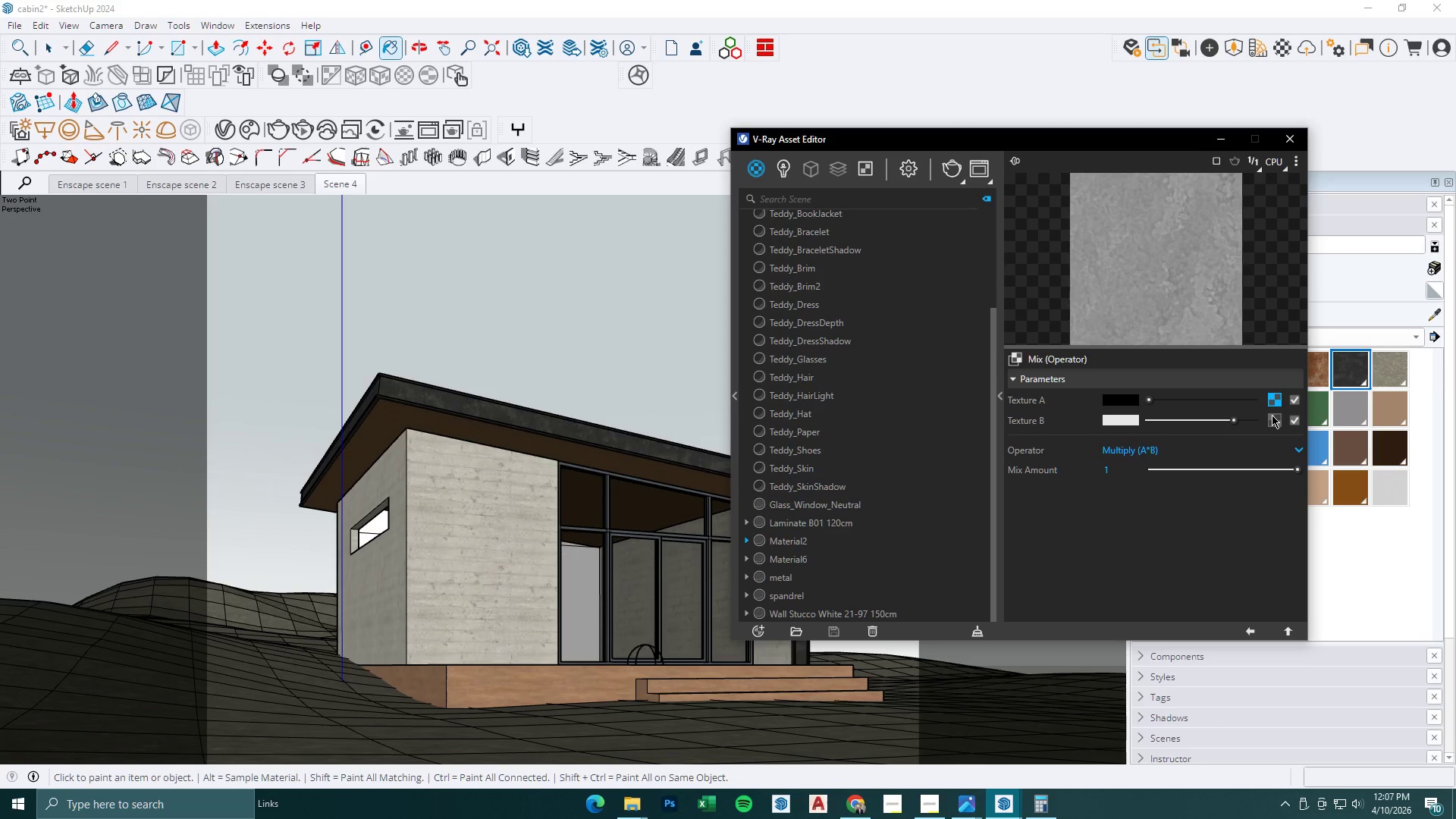 
left_click([1250, 633])
 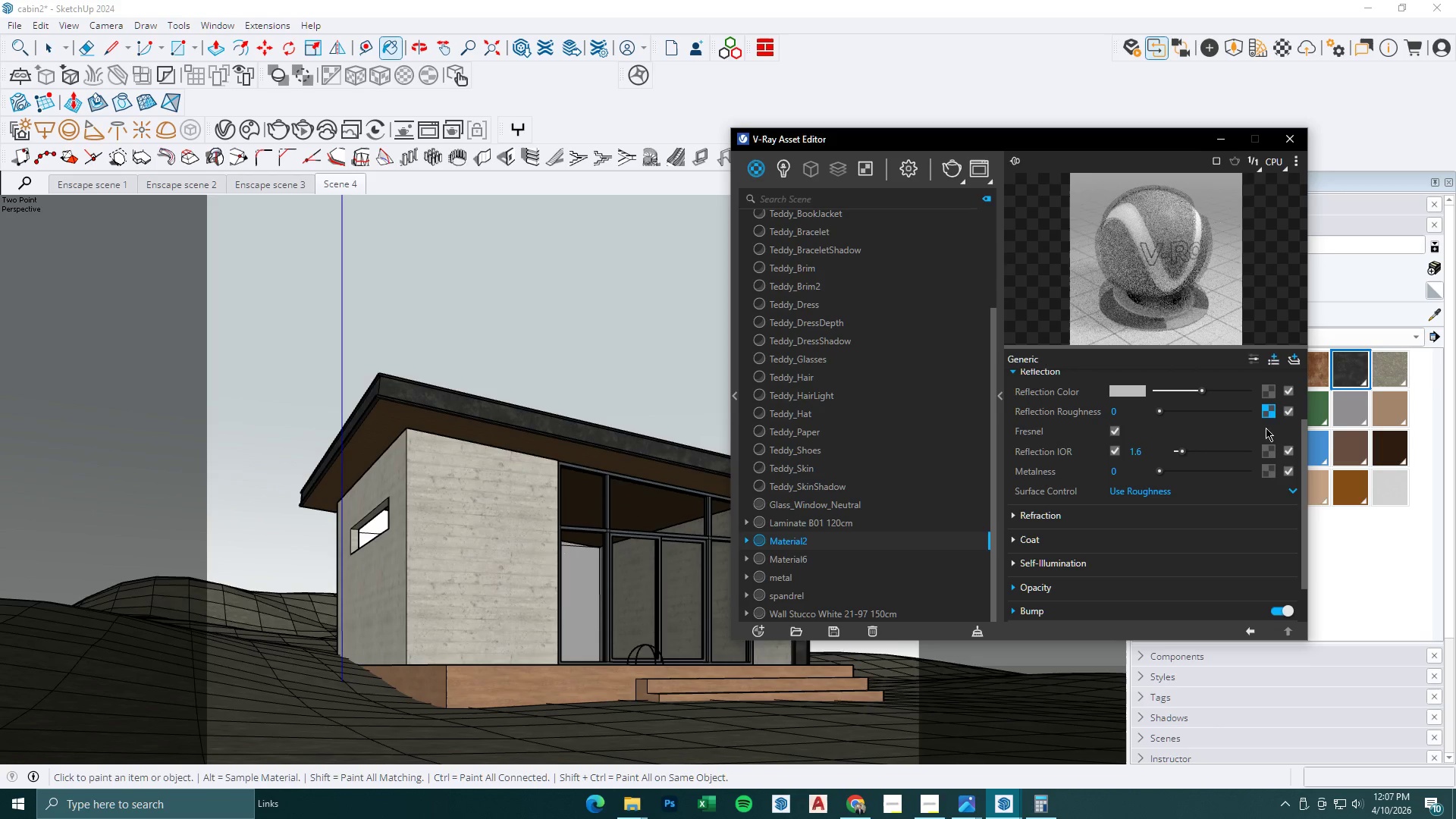 
right_click([1273, 409])
 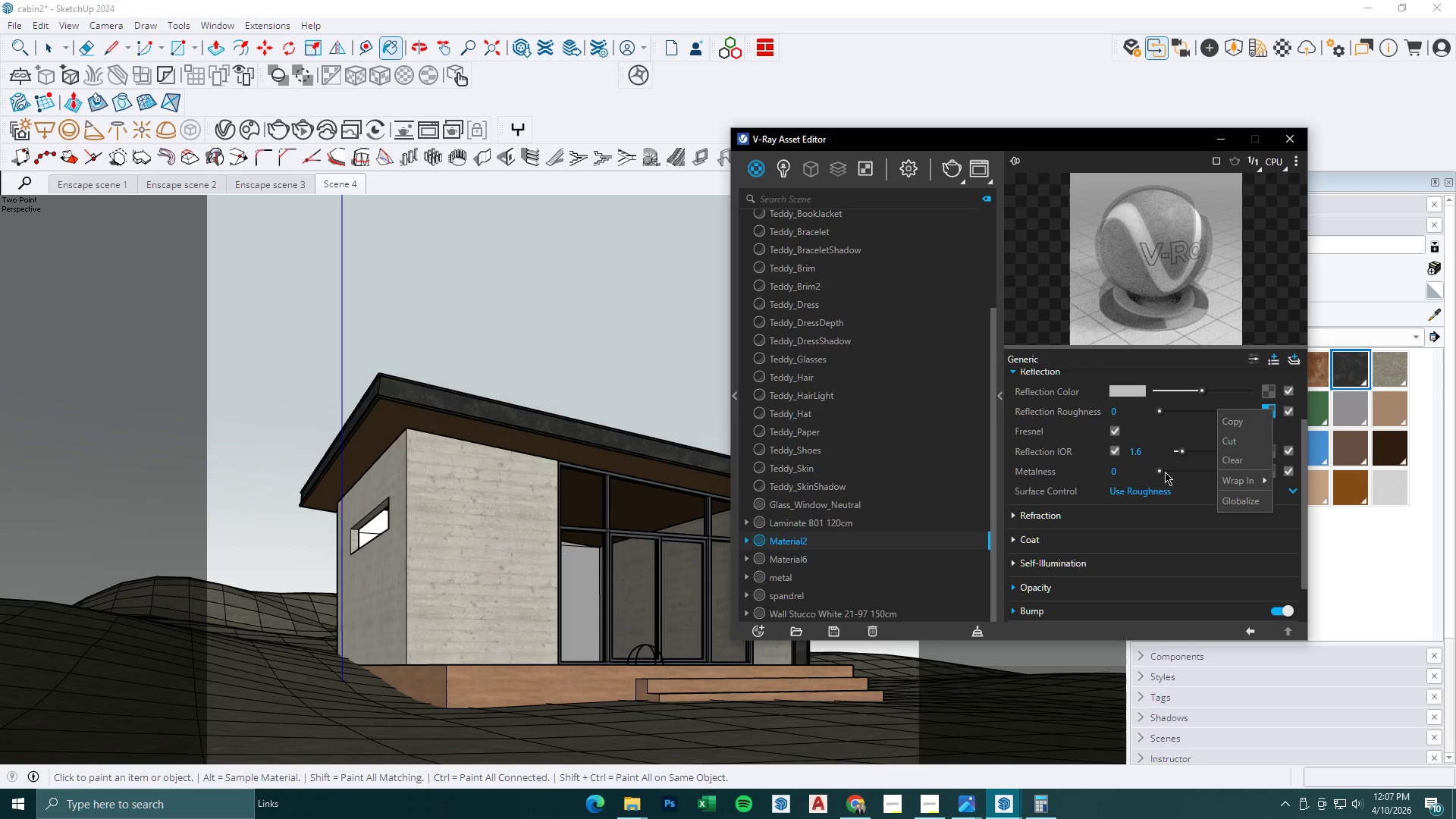 
left_click([836, 546])
 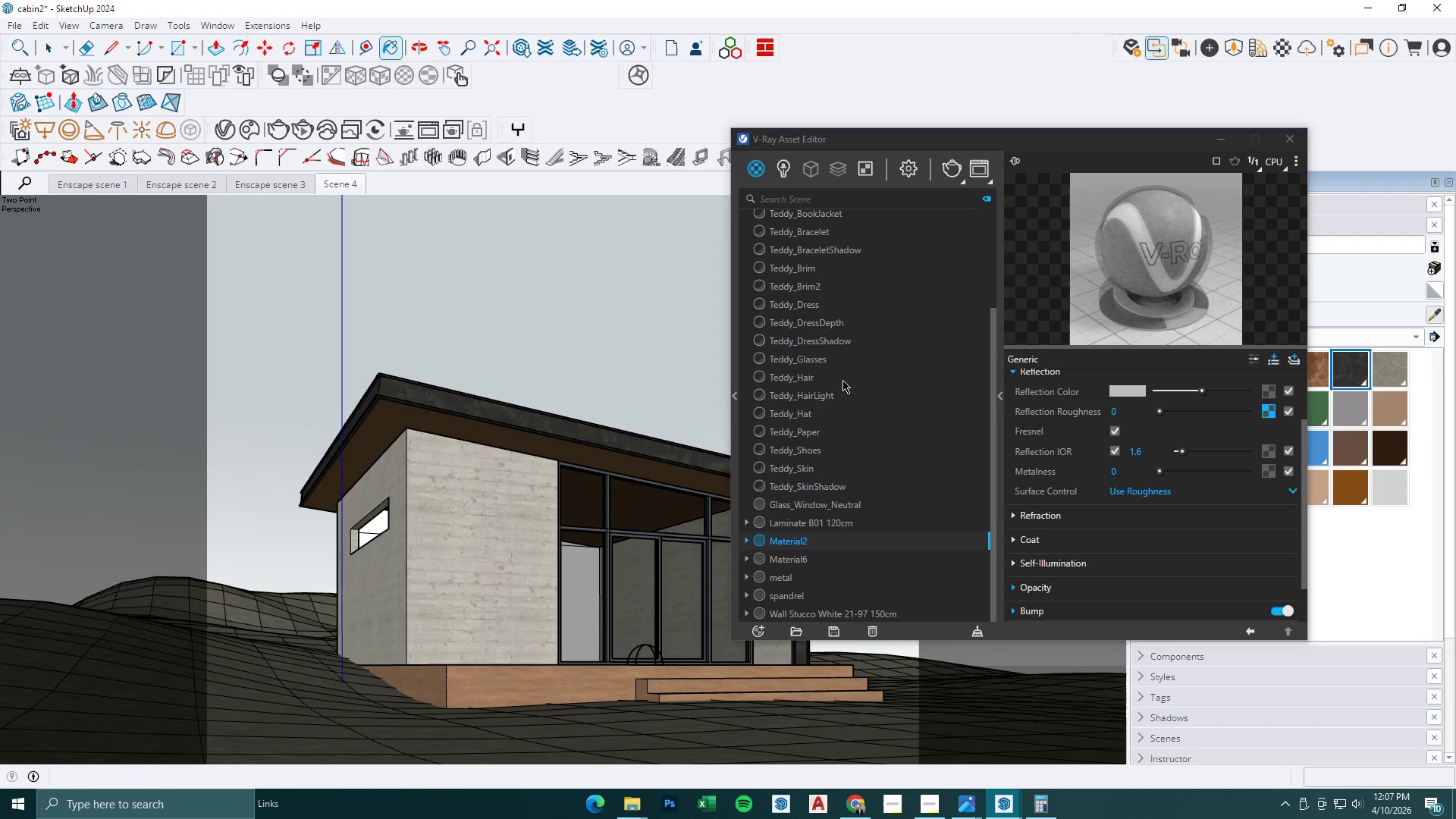 
left_click([488, 413])
 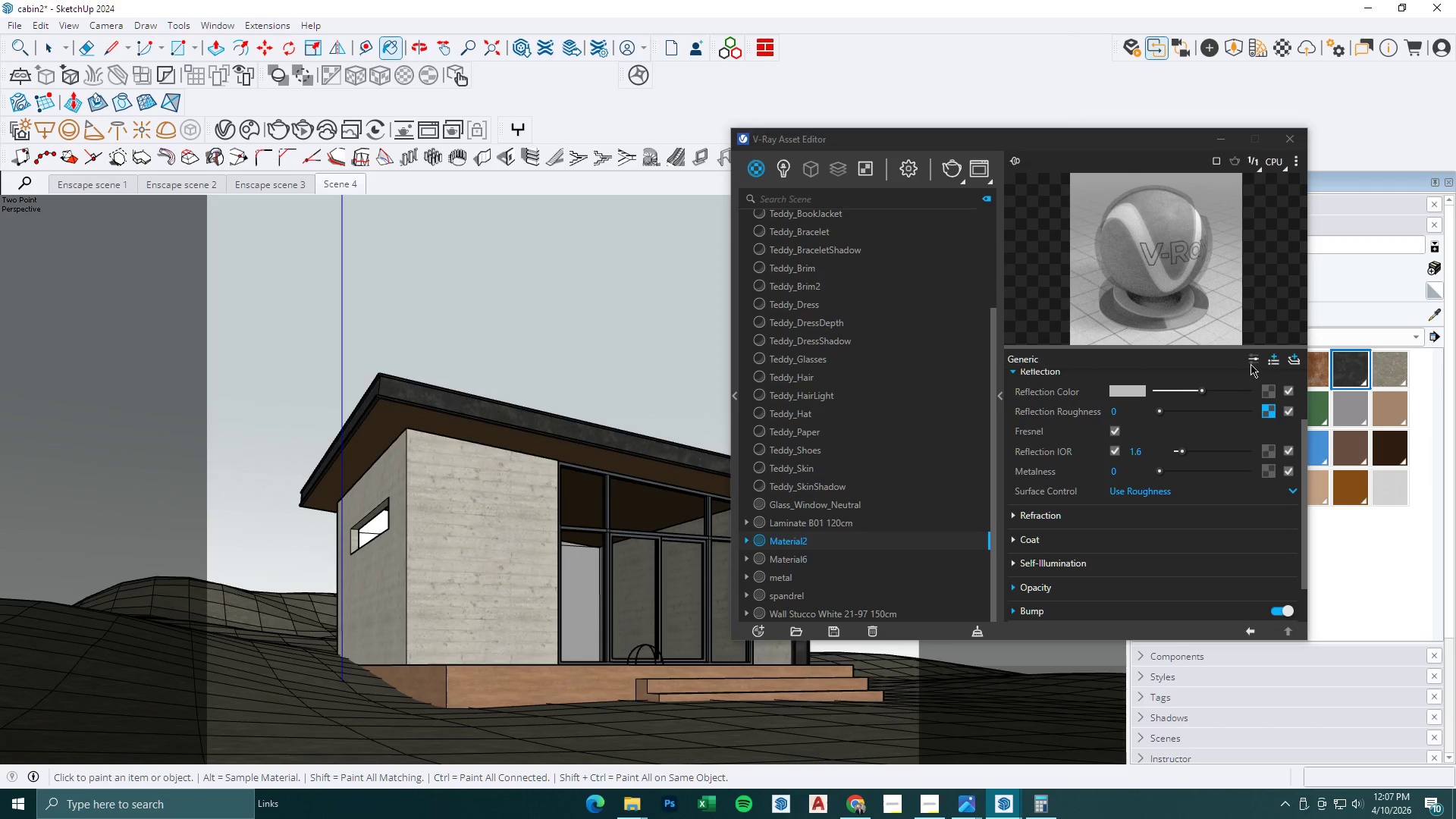 
right_click([1272, 409])
 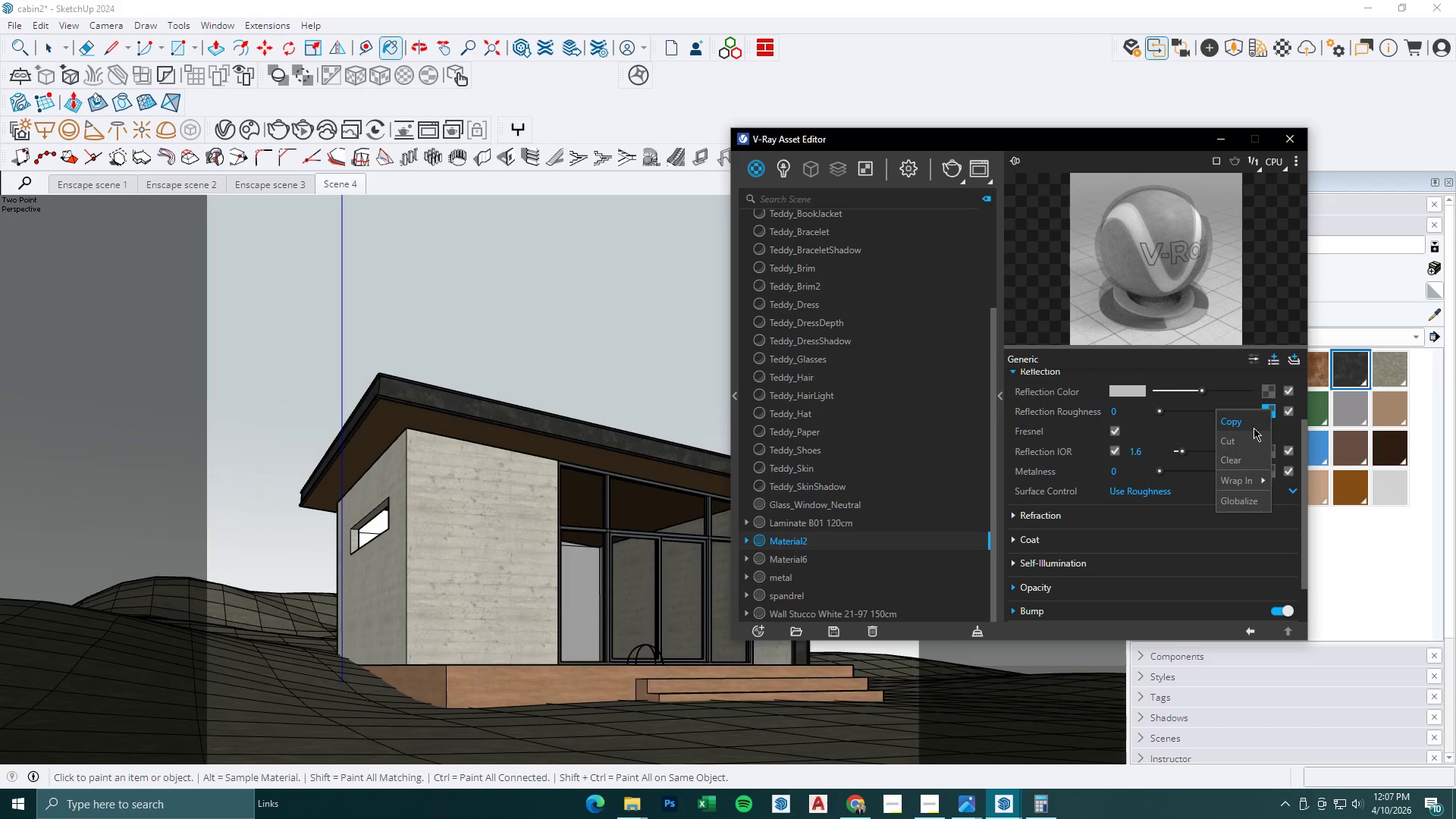 
left_click([1244, 458])
 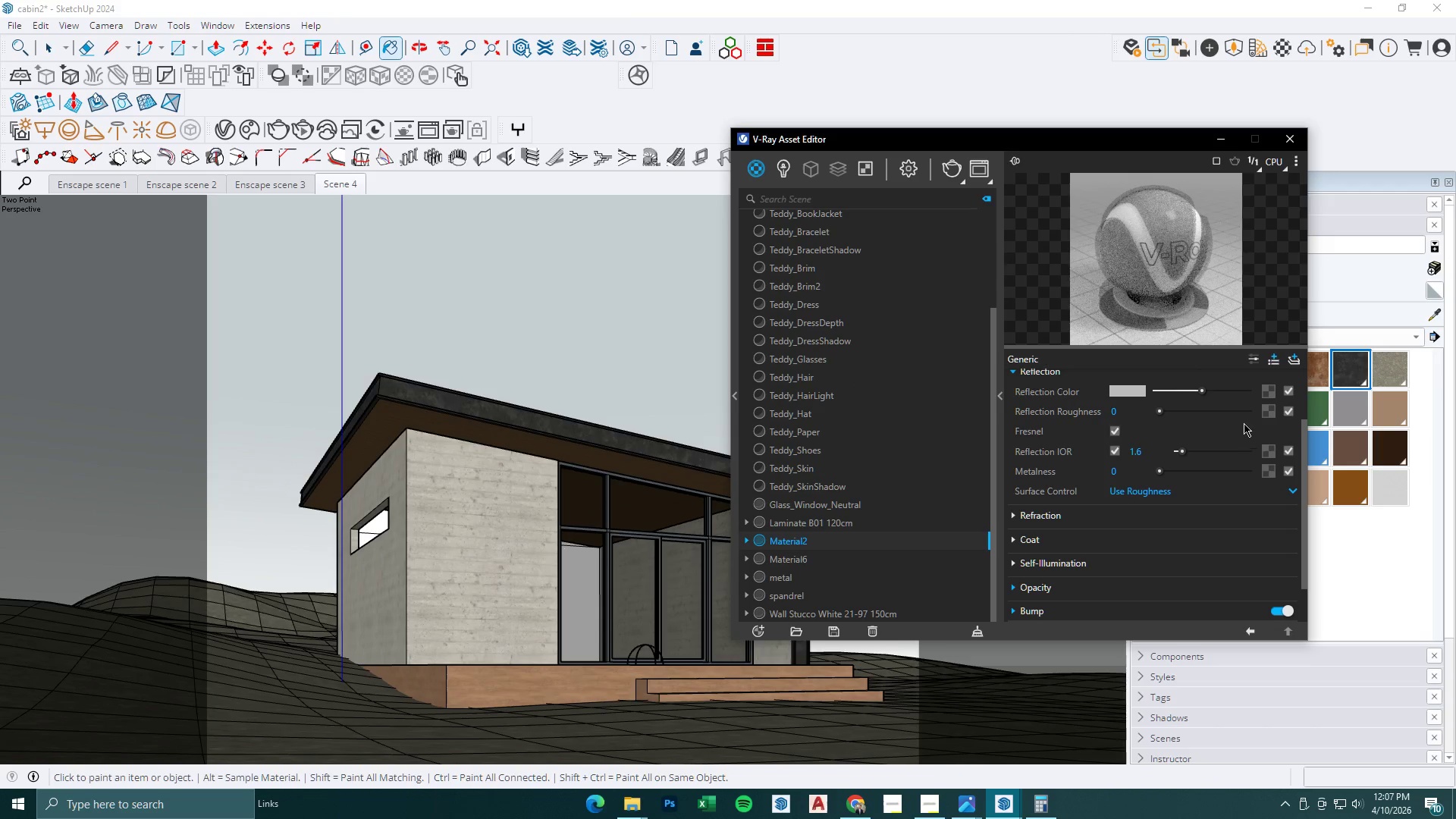 
scroll: coordinate [1252, 416], scroll_direction: up, amount: 3.0
 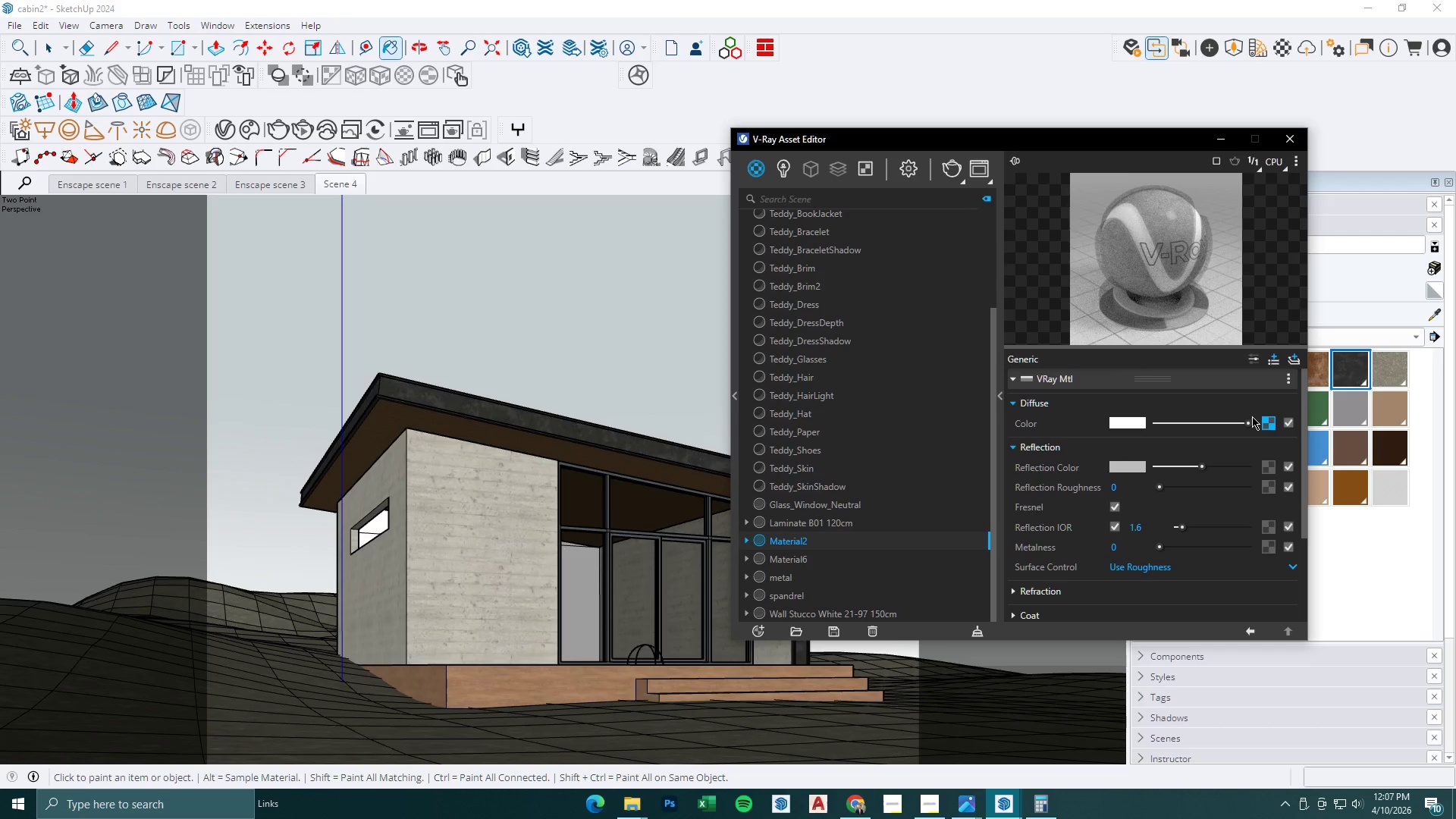 
scroll: coordinate [1252, 417], scroll_direction: down, amount: 1.0
 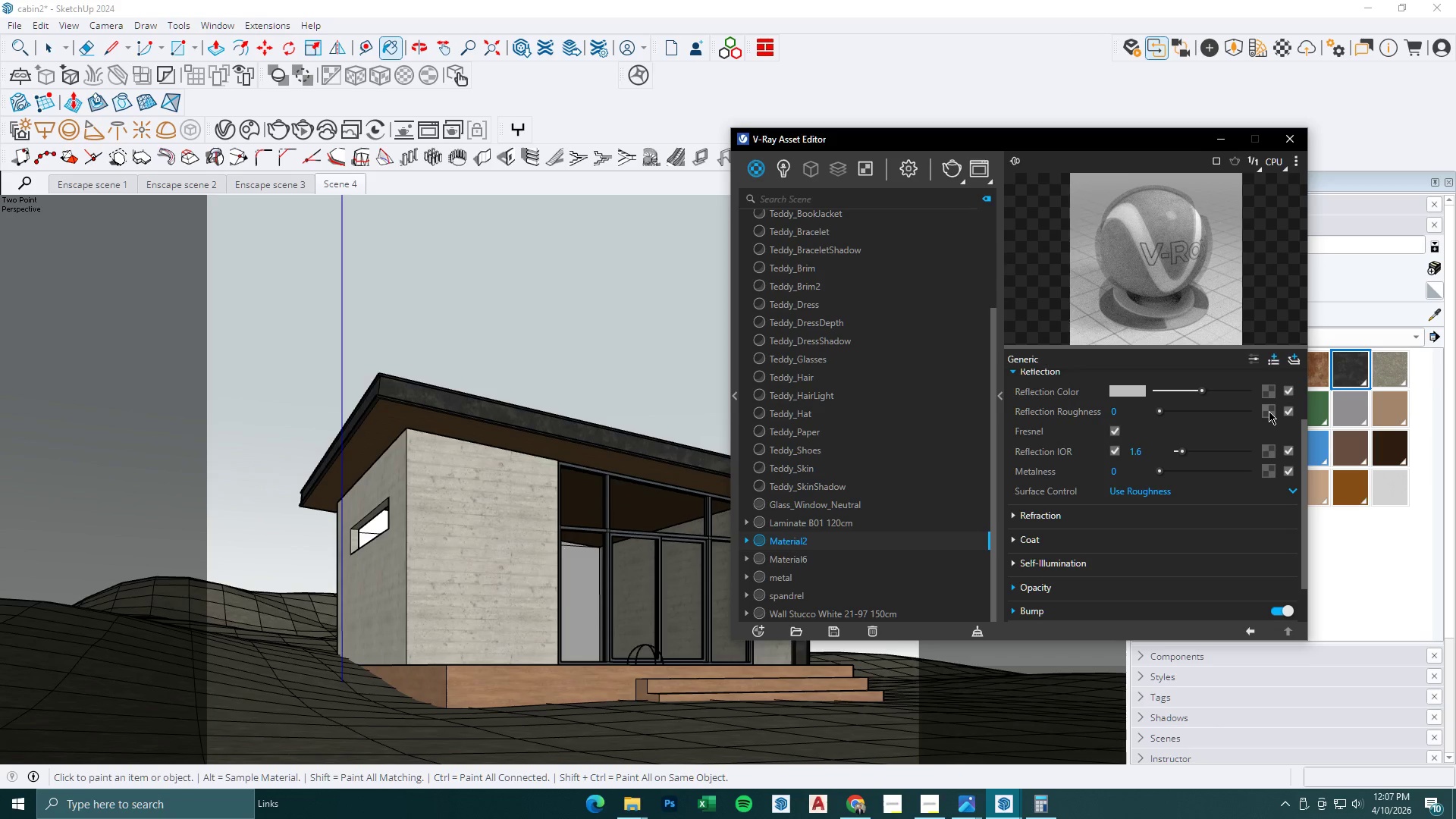 
left_click([1269, 411])
 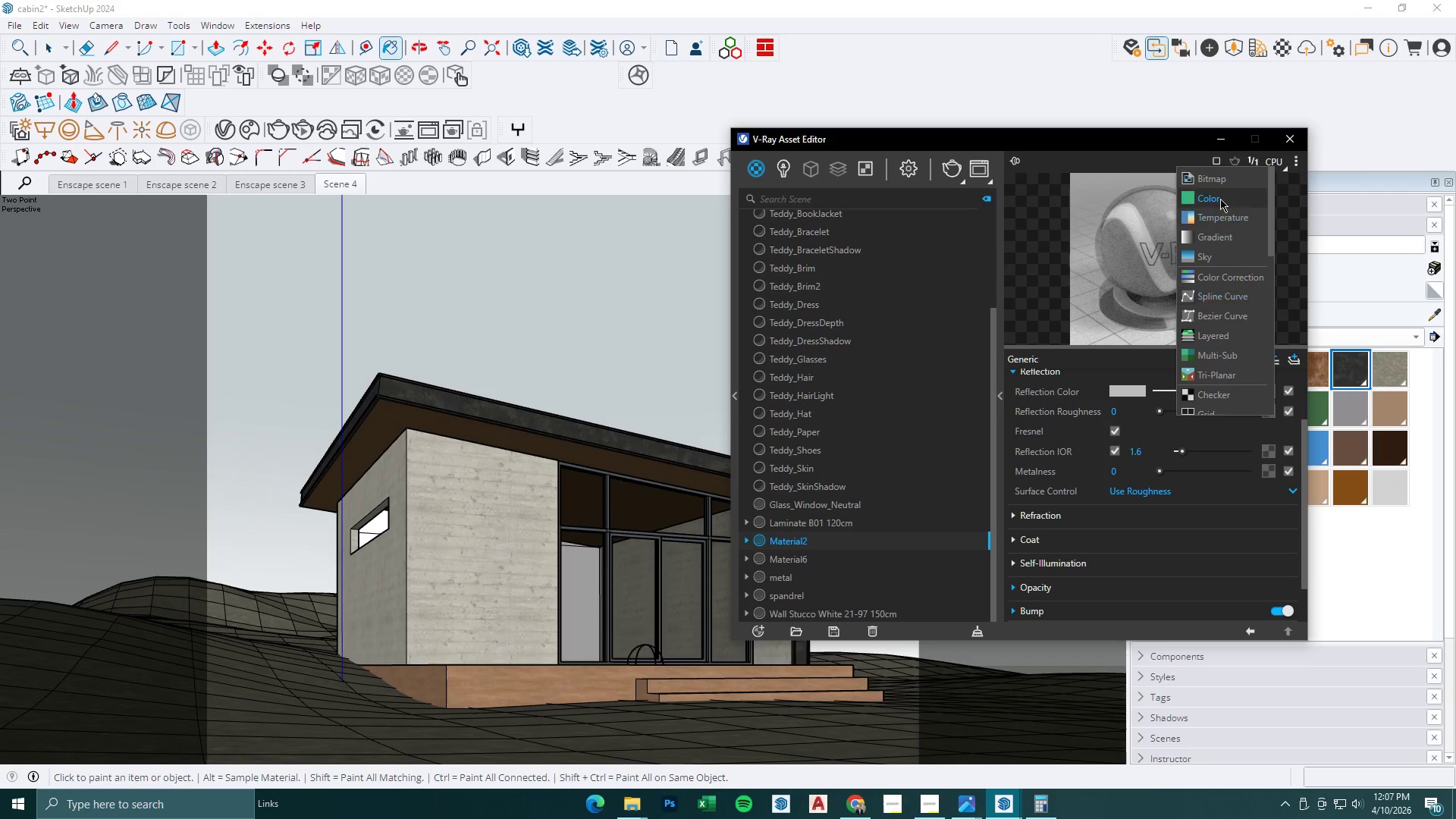 
left_click([1221, 177])
 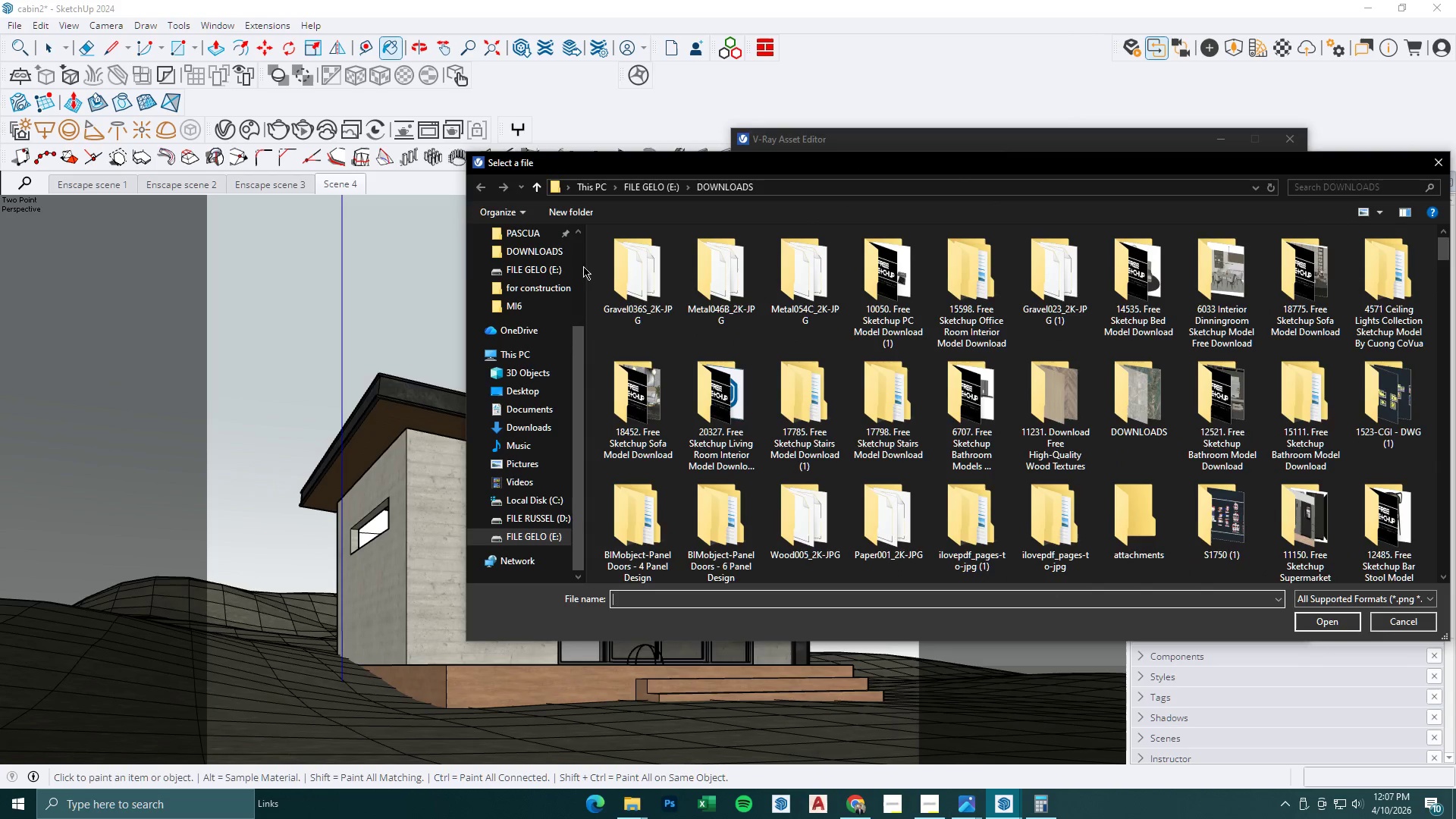 
left_click([535, 250])
 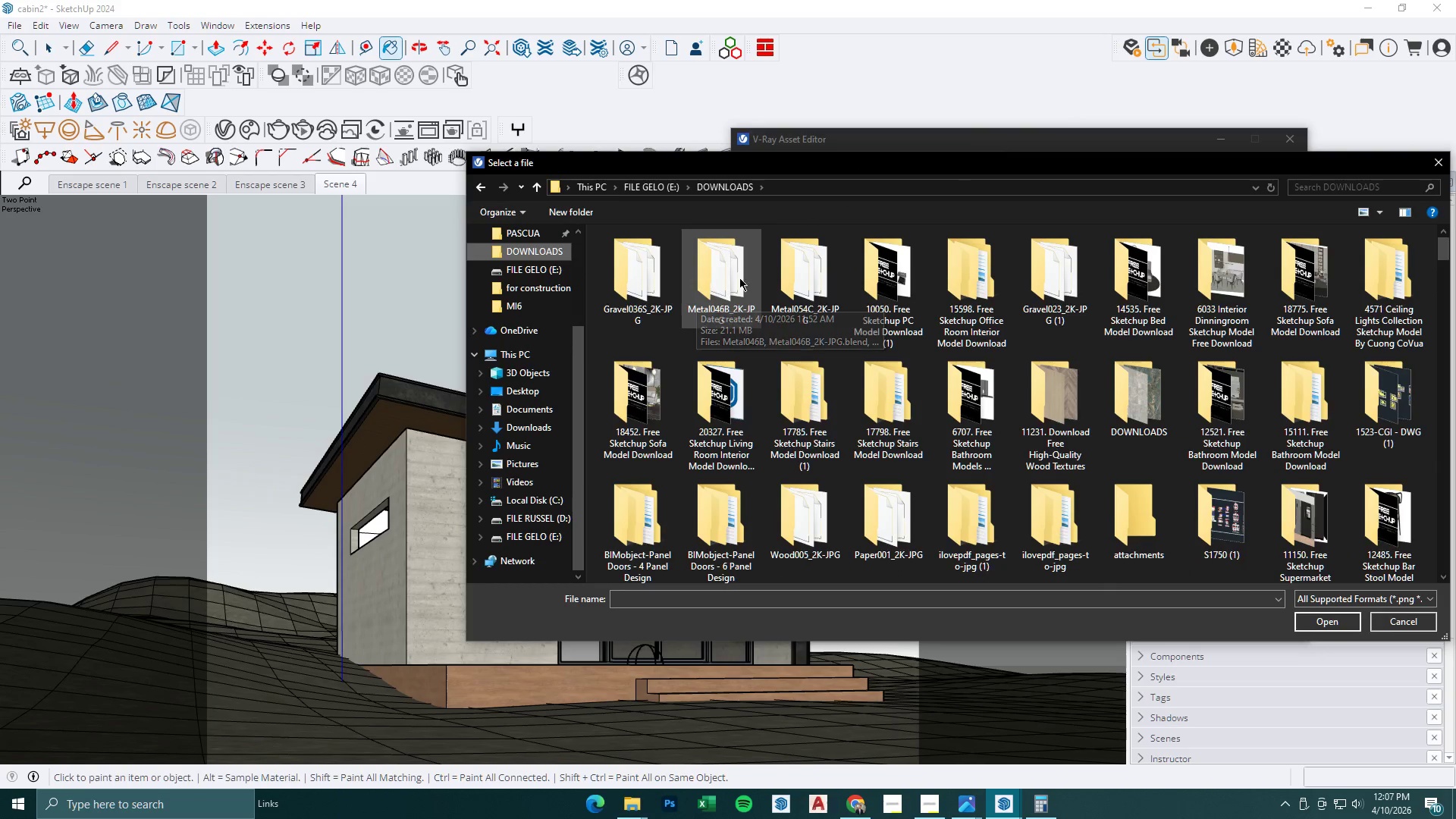 
double_click([720, 279])
 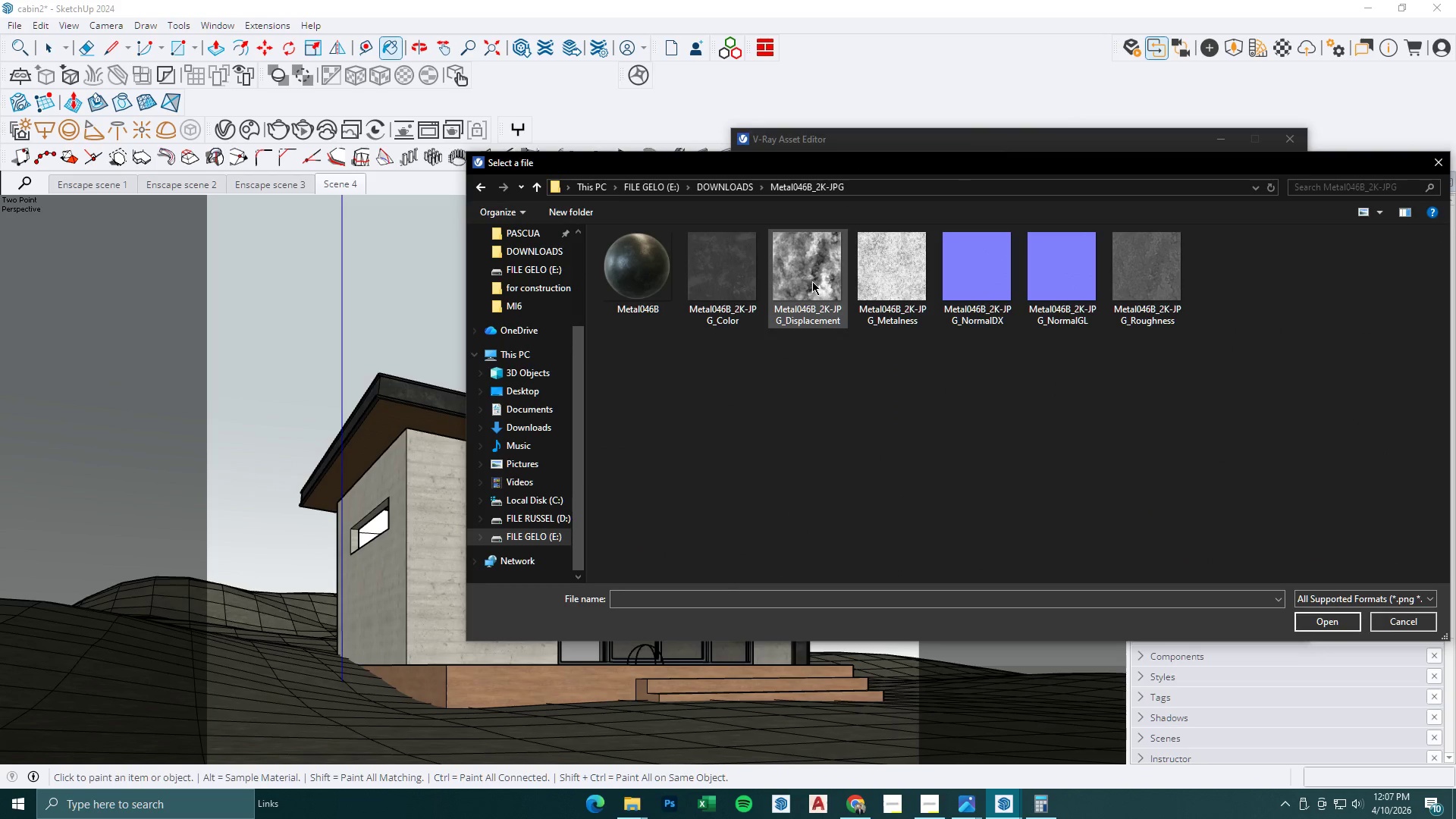 
double_click([913, 280])
 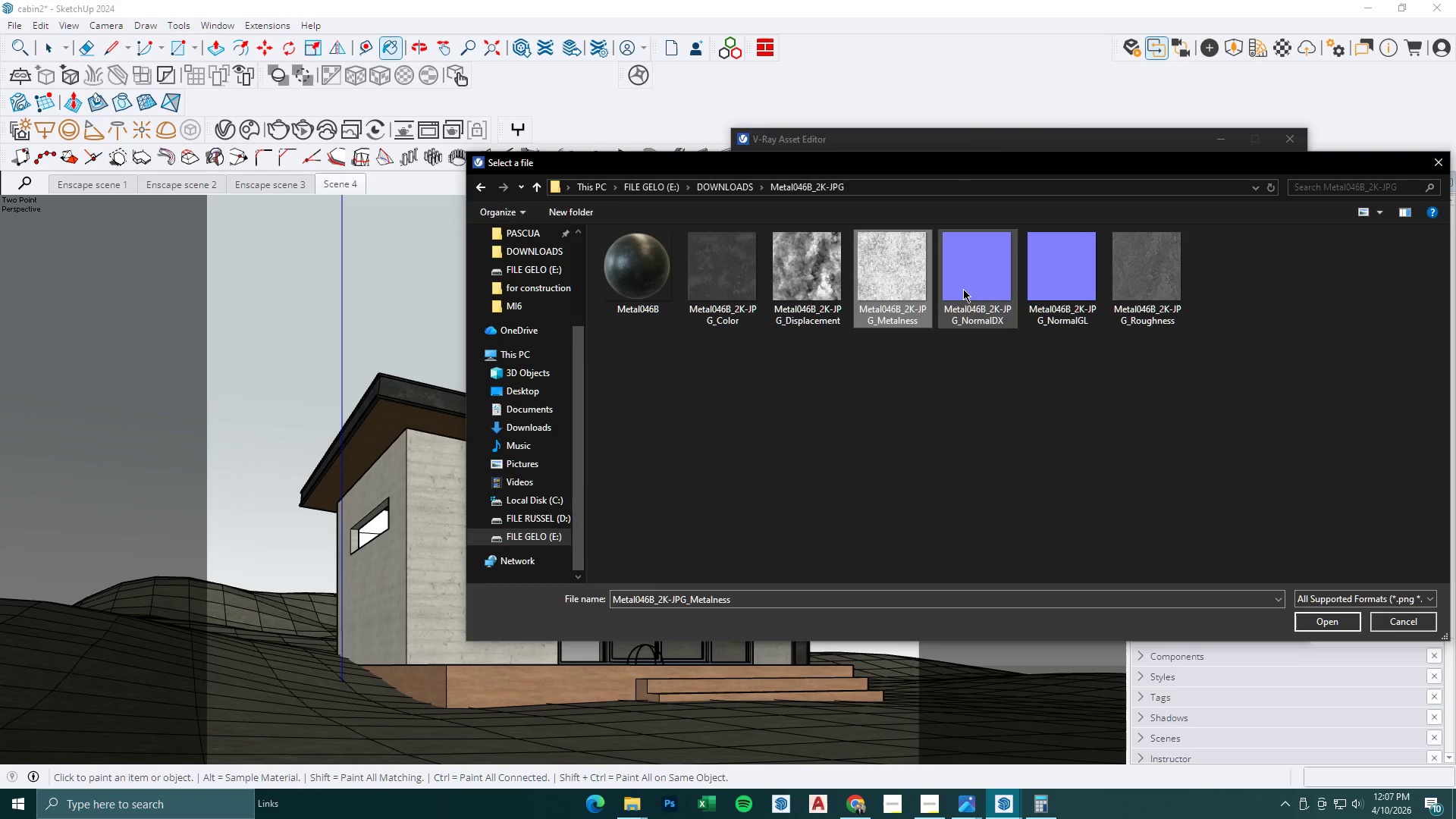 
double_click([1065, 290])
 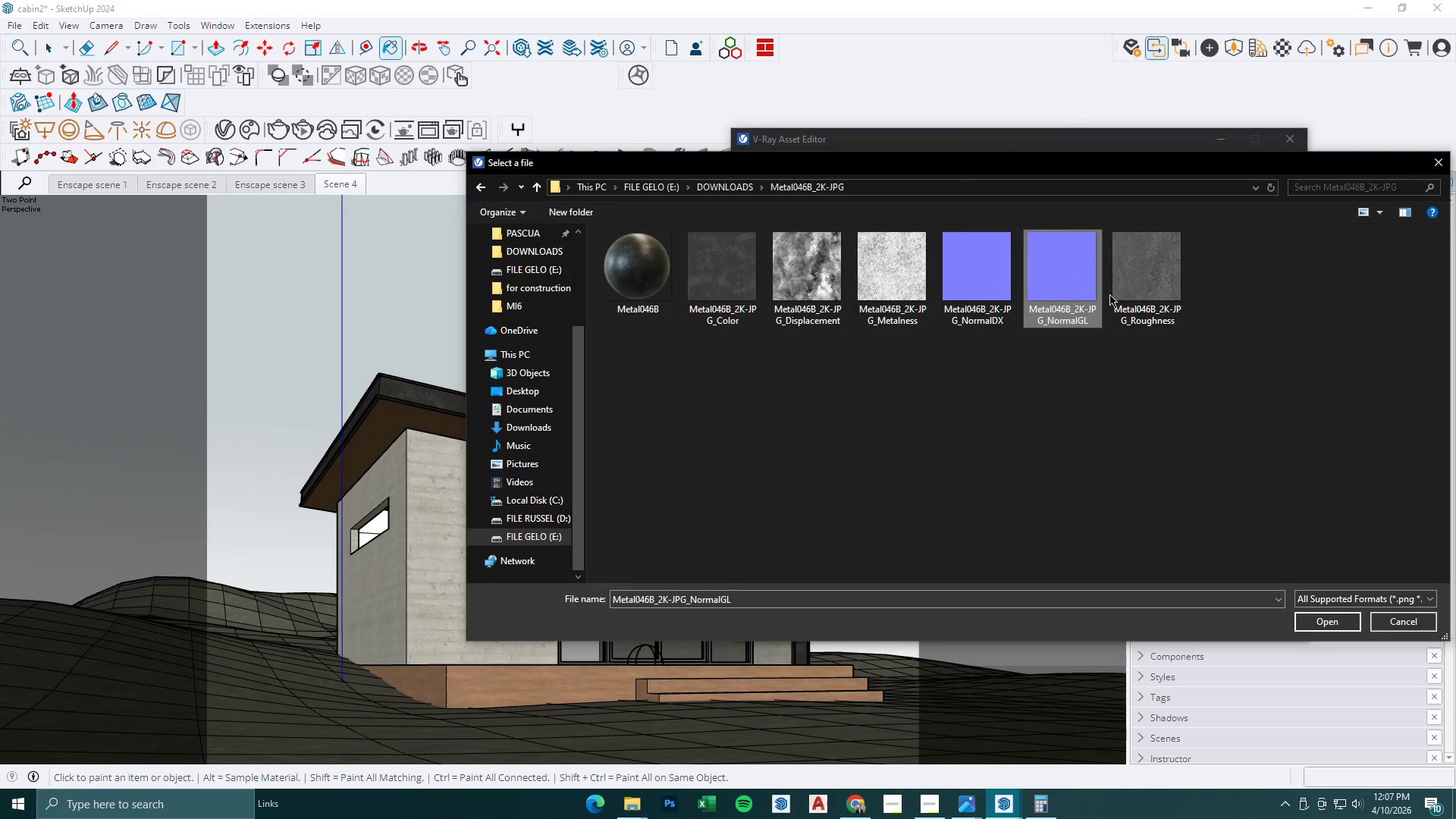 
triple_click([1166, 295])
 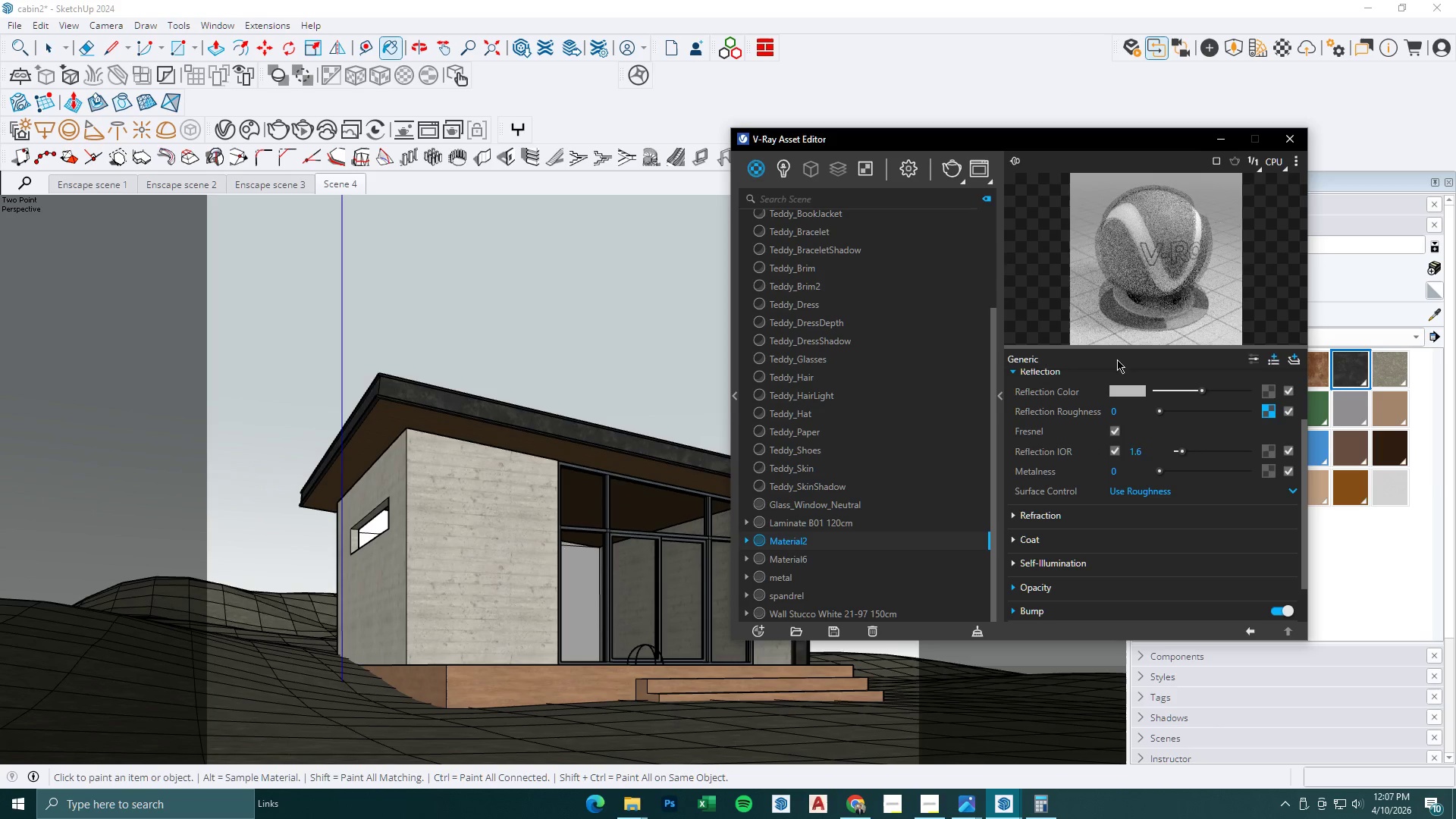 
left_click([1090, 512])
 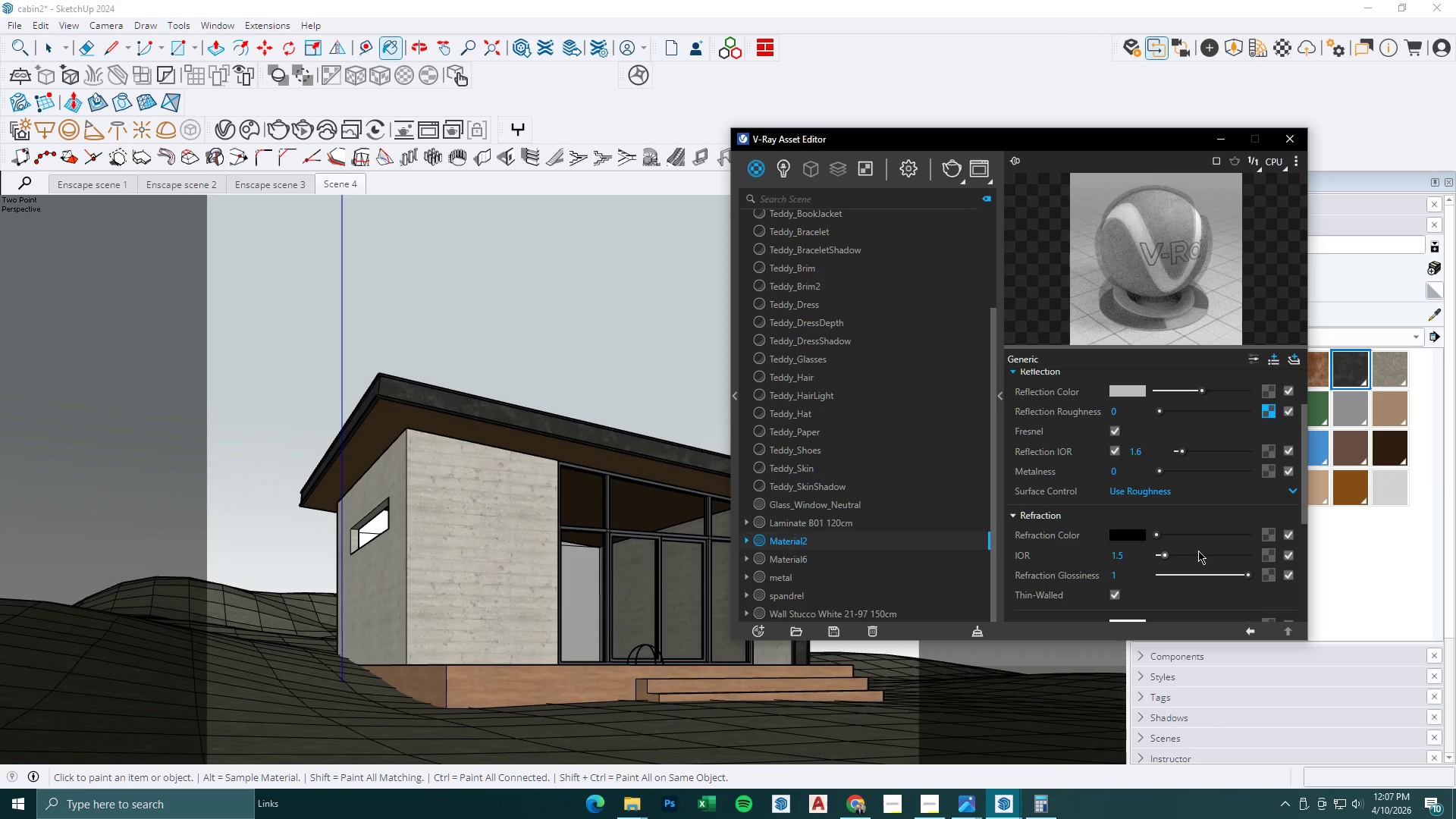 
scroll: coordinate [1056, 447], scroll_direction: up, amount: 4.0
 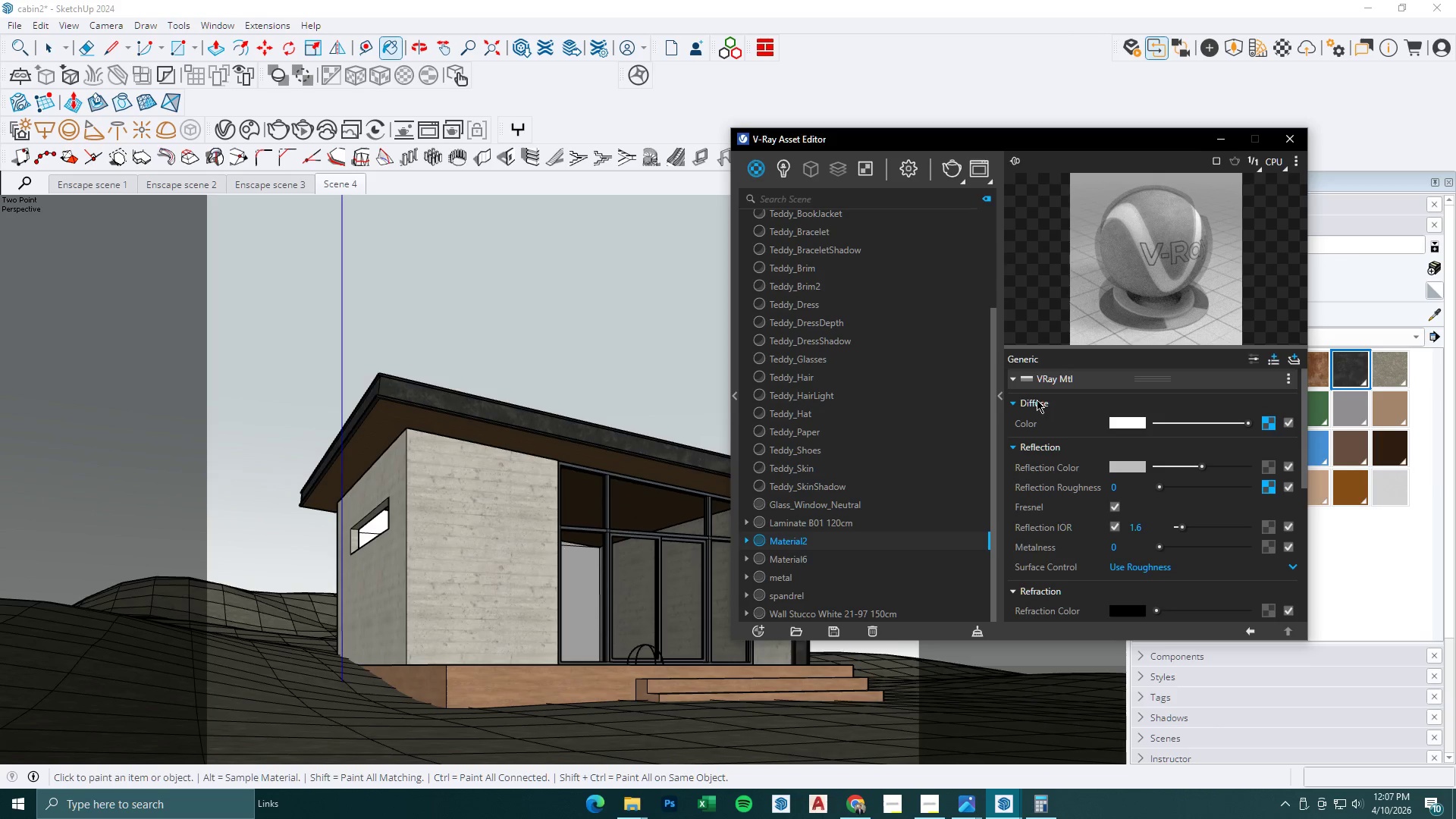 
left_click([1026, 380])
 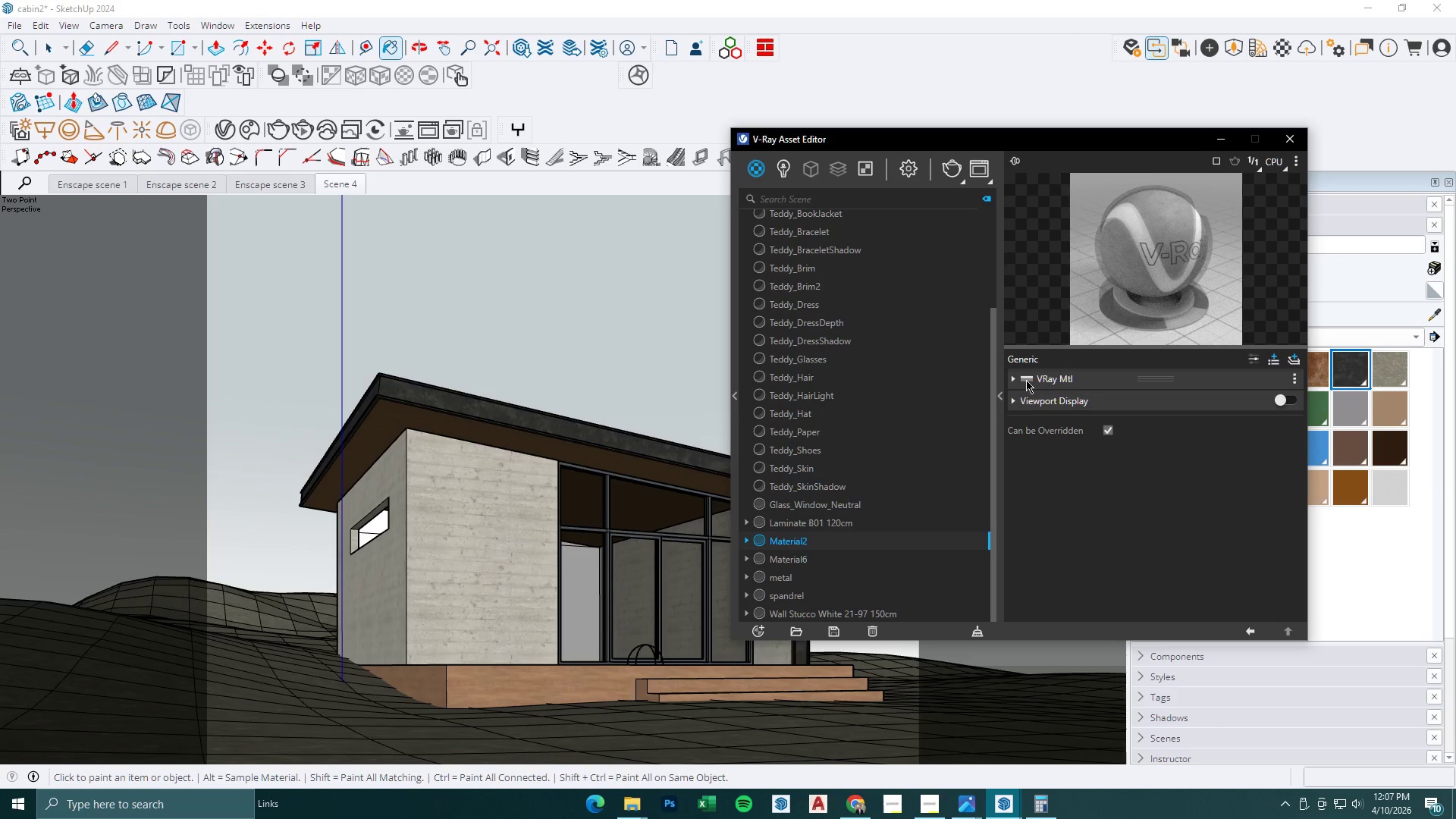 
left_click([1025, 379])
 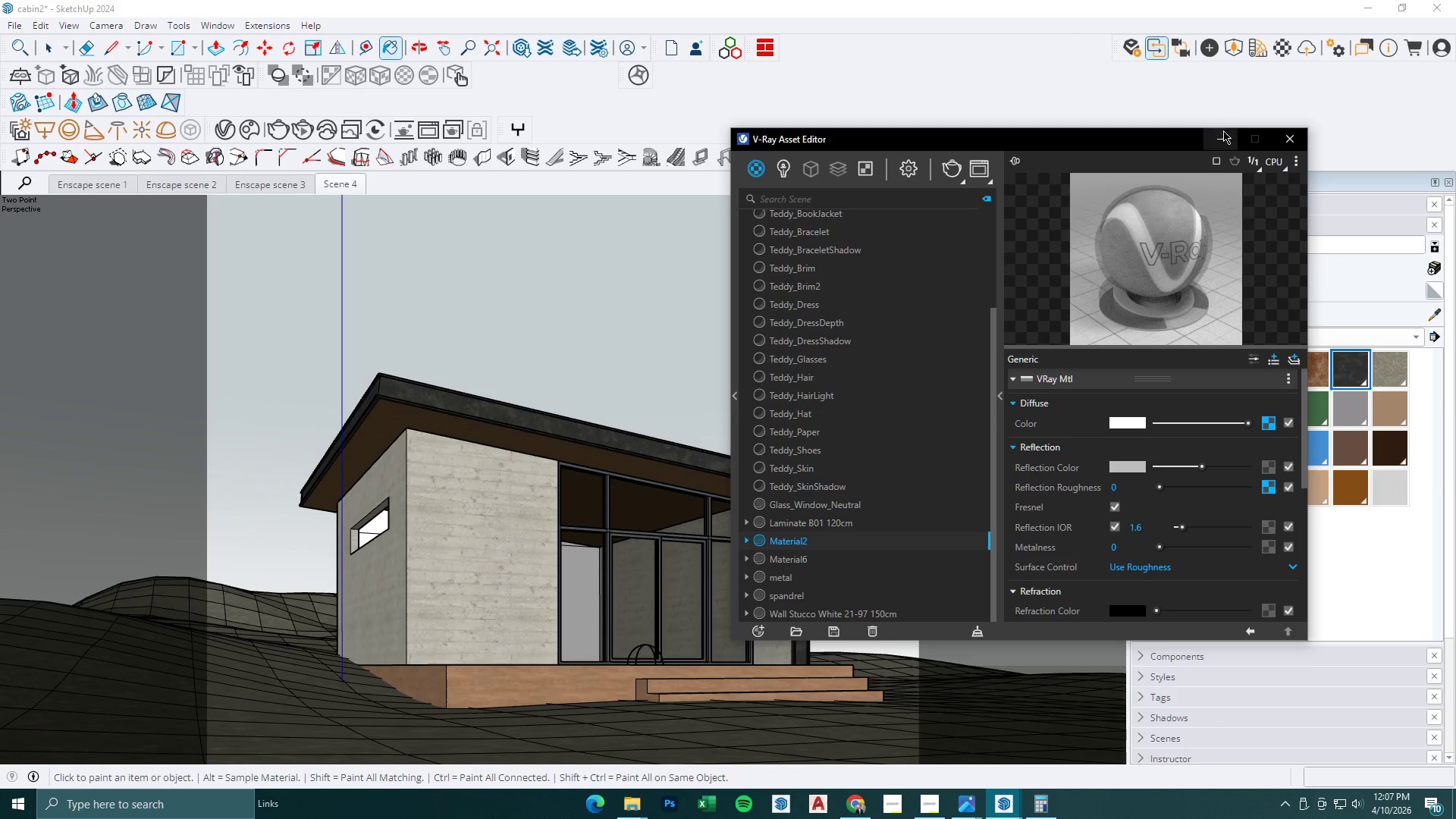 
left_click([1218, 137])
 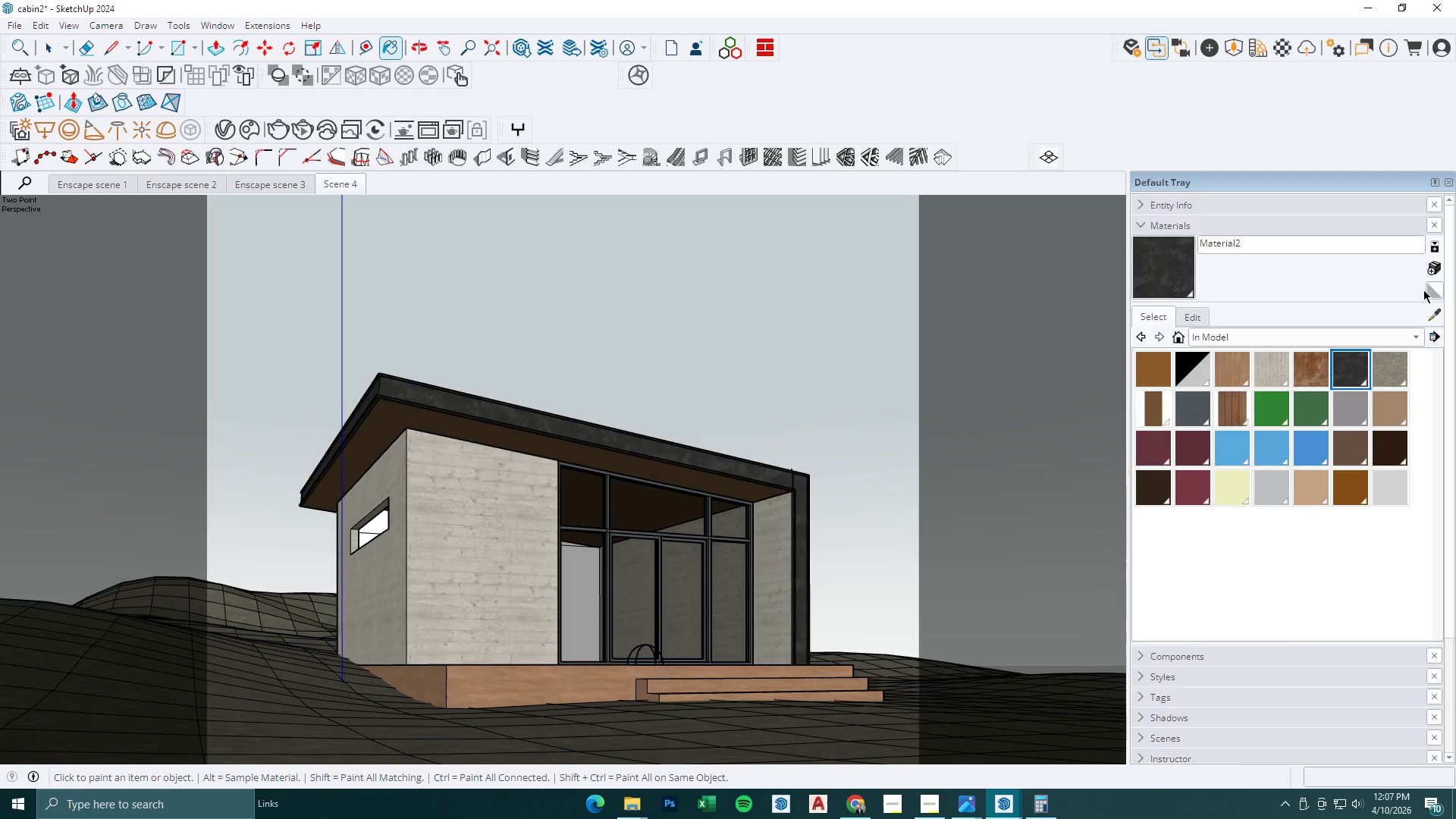 
left_click([1436, 290])
 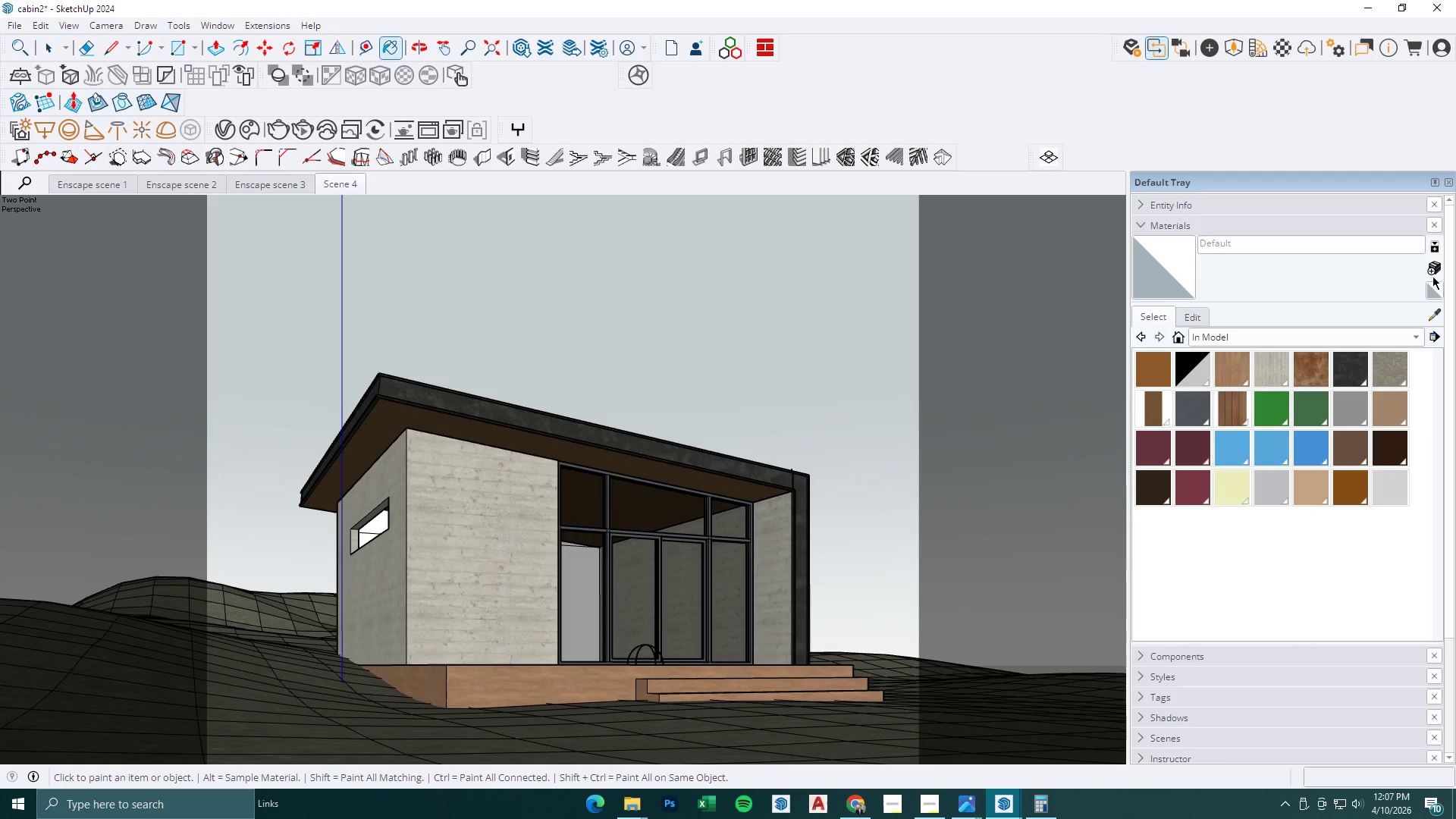 
left_click([1436, 265])
 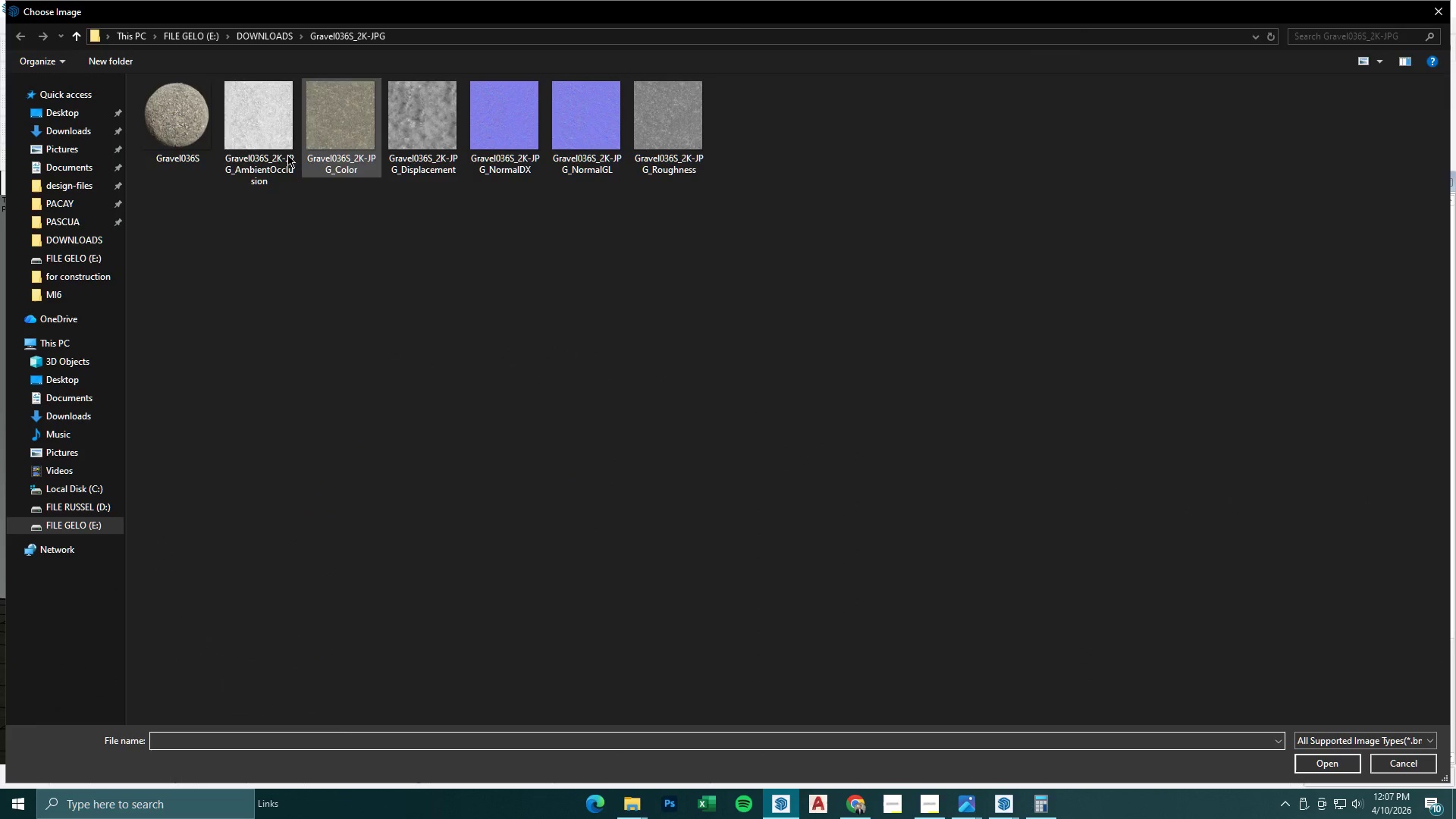 
left_click([77, 35])
 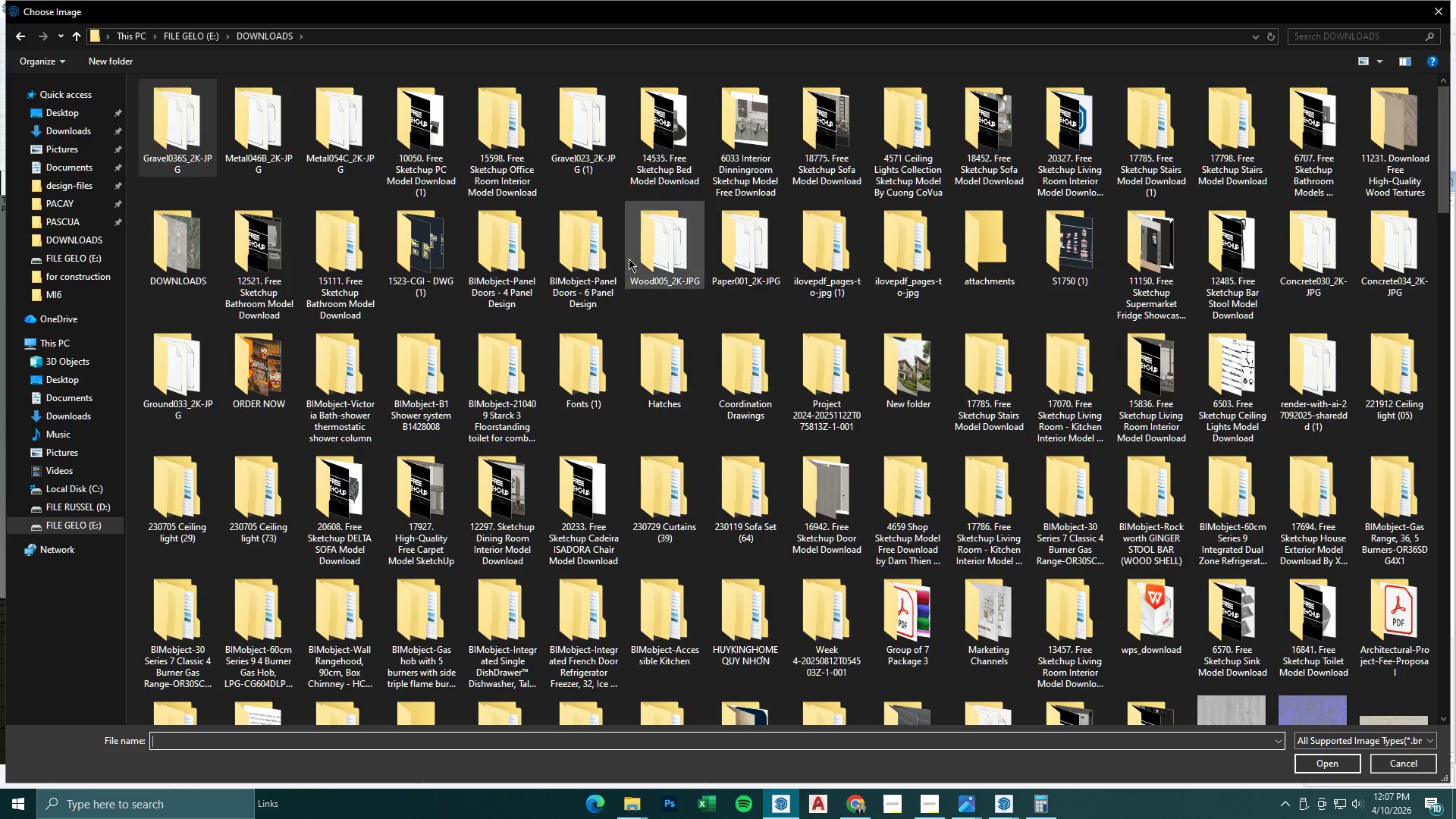 
left_click([378, 141])
 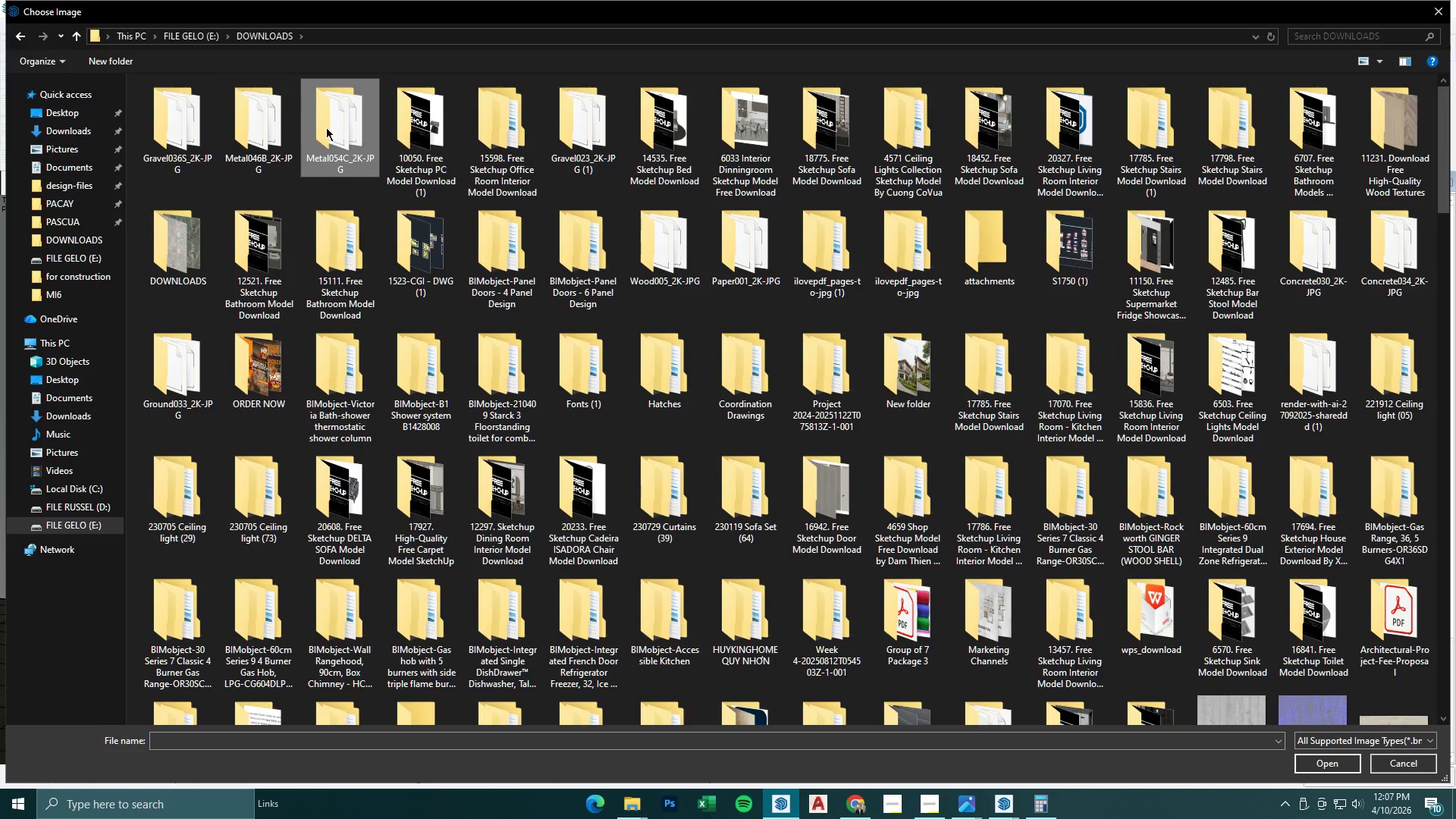 
double_click([326, 127])
 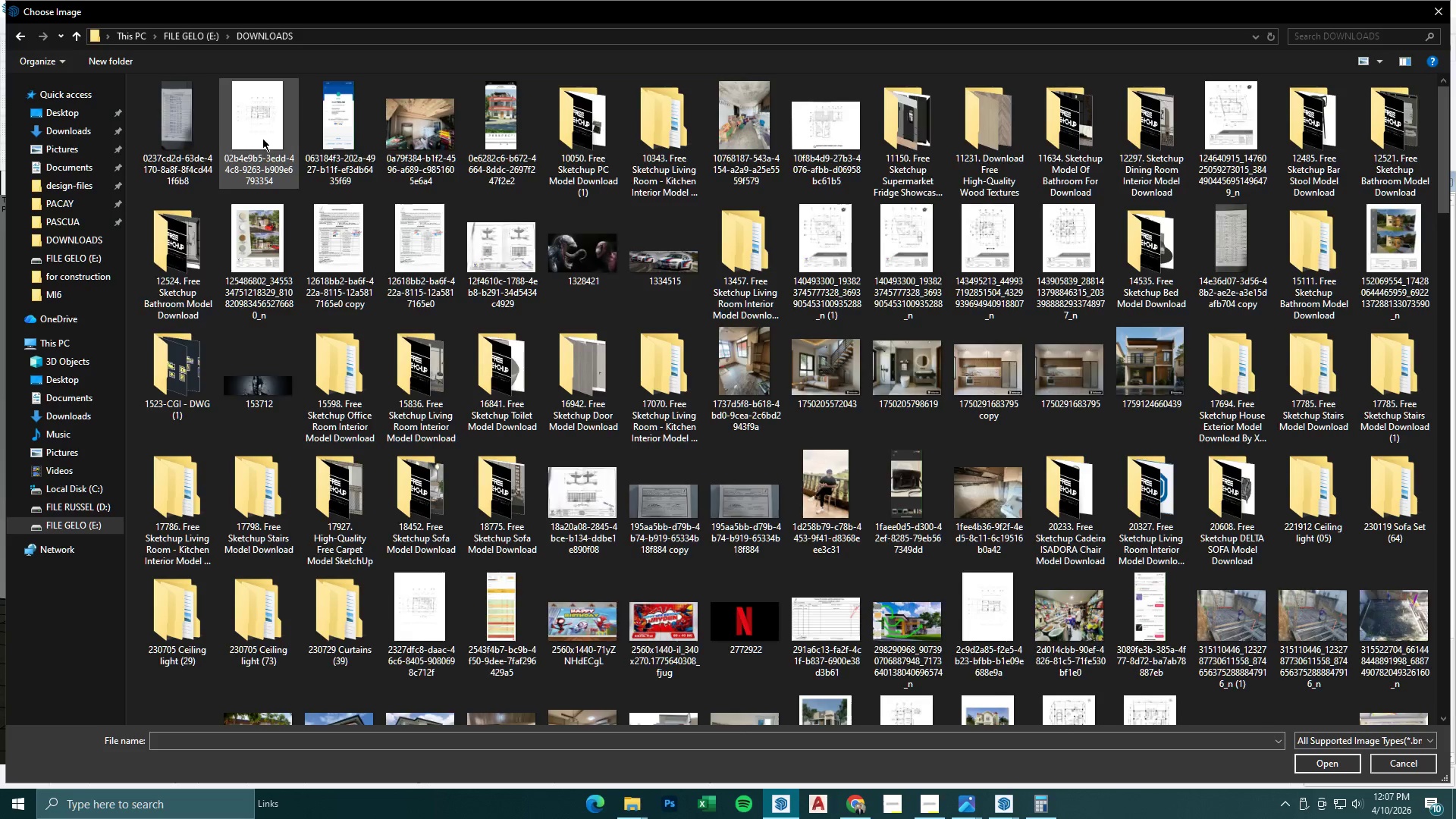 
double_click([277, 128])
 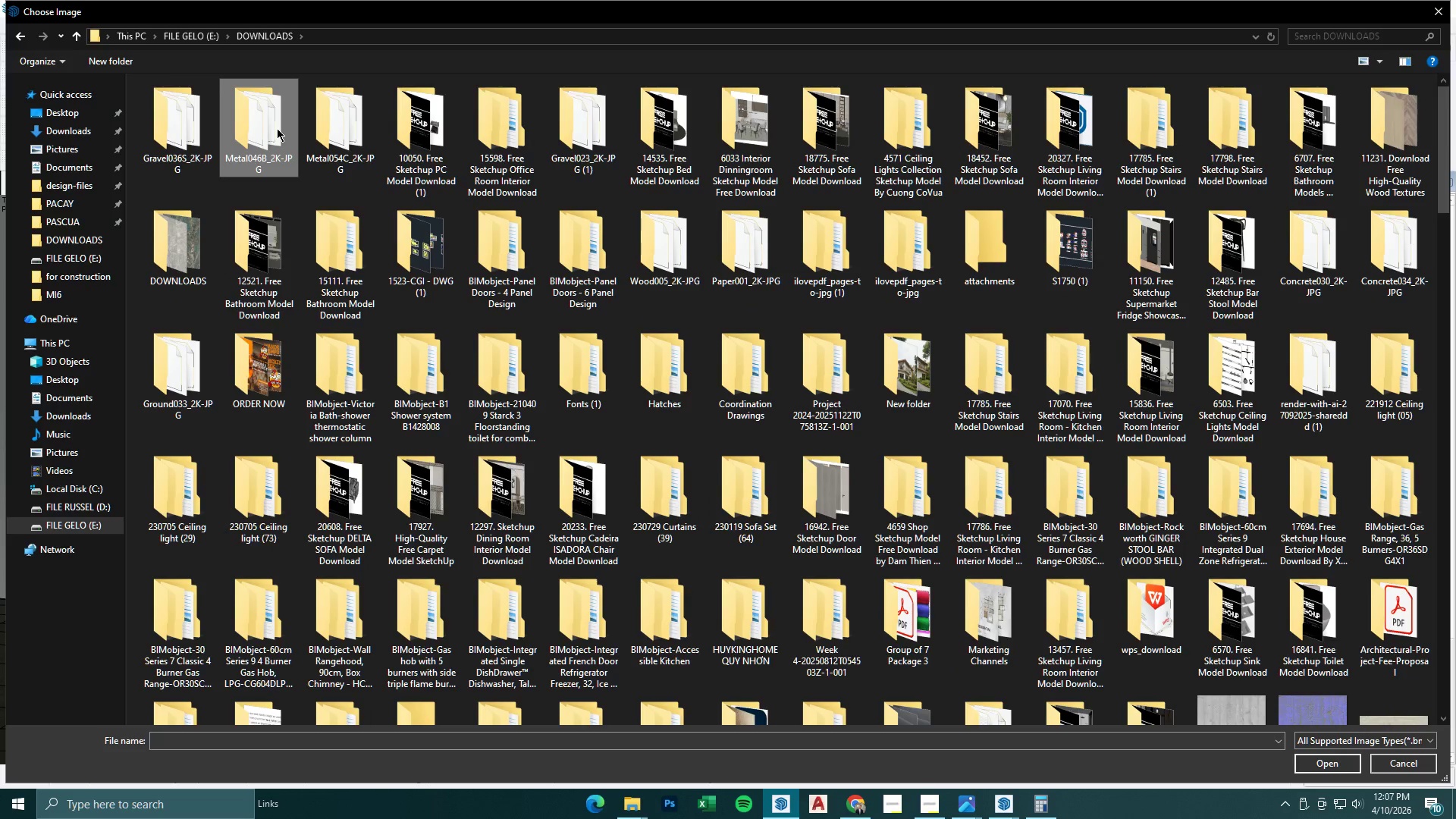 
triple_click([277, 128])
 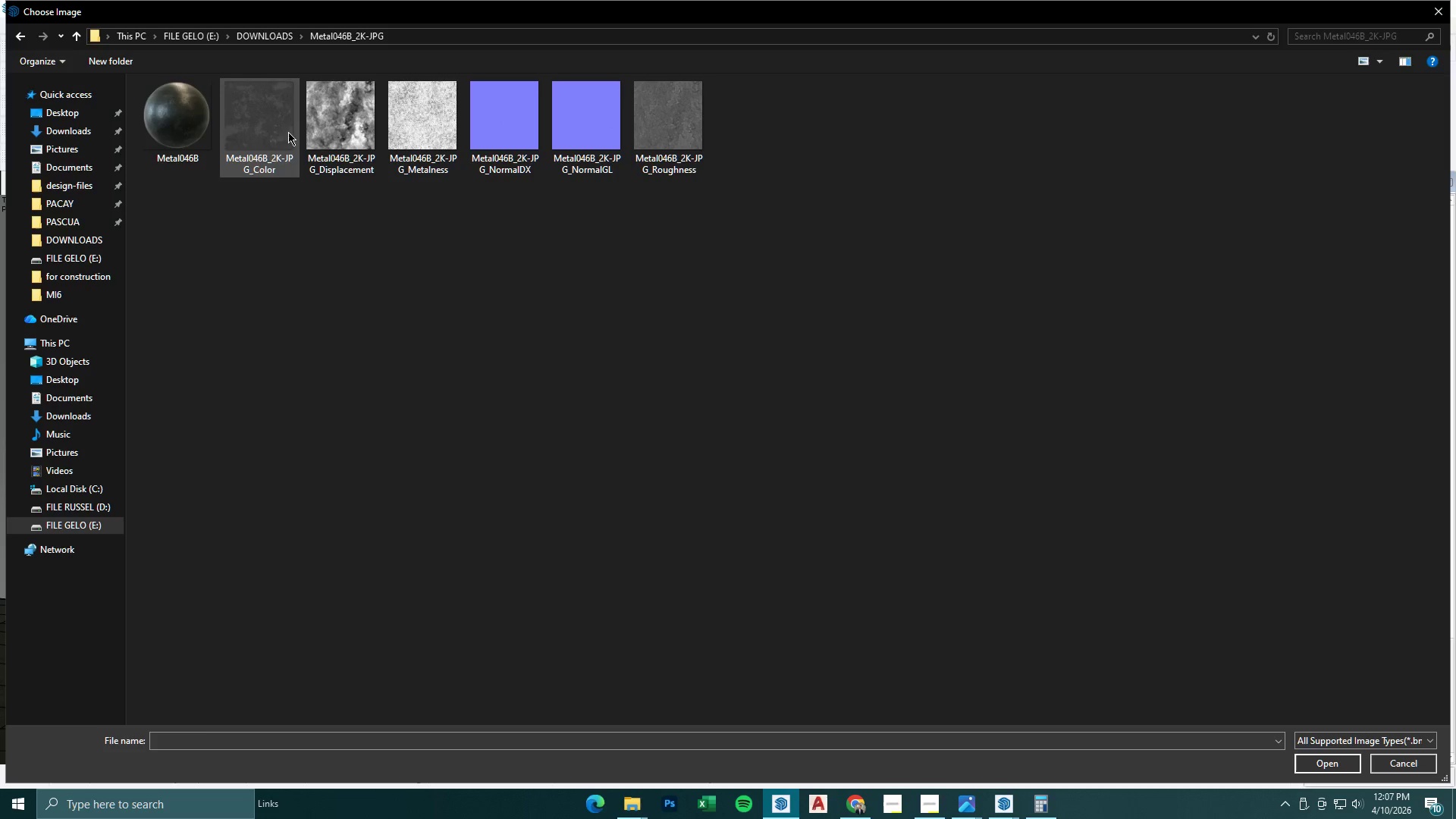 
left_click([256, 131])
 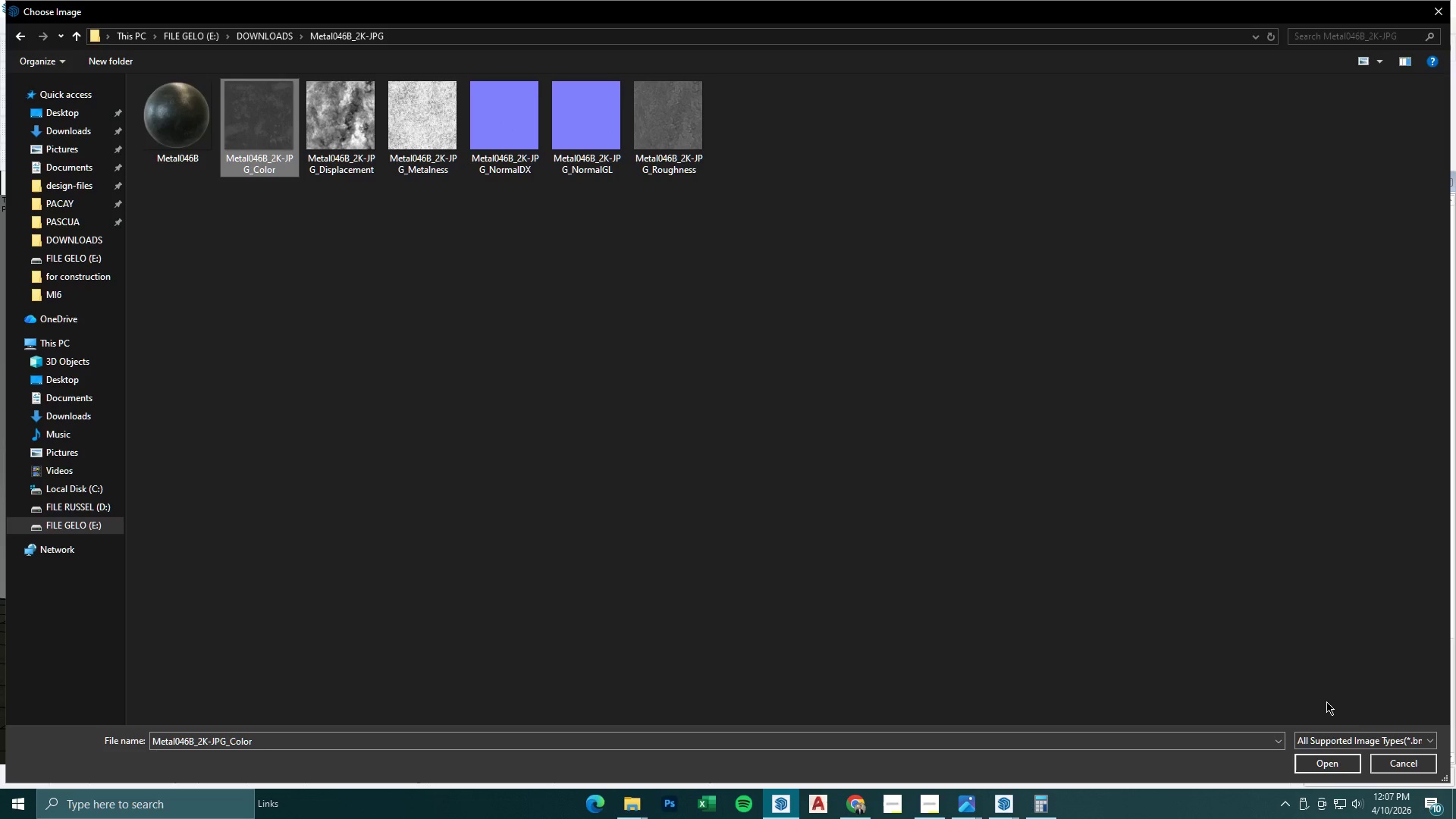 
left_click([1328, 770])
 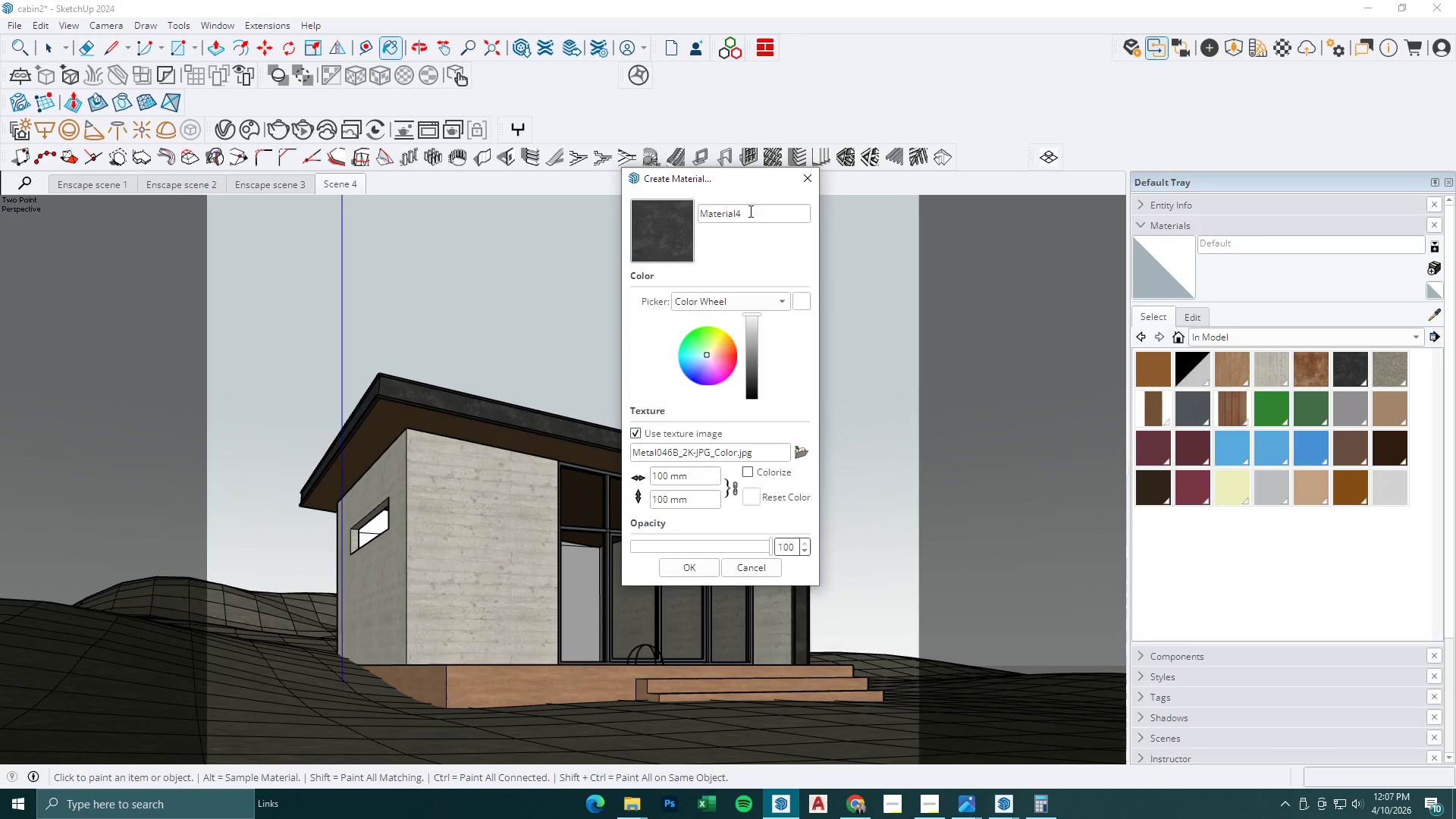 
left_click_drag(start_coordinate=[778, 215], to_coordinate=[539, 226])
 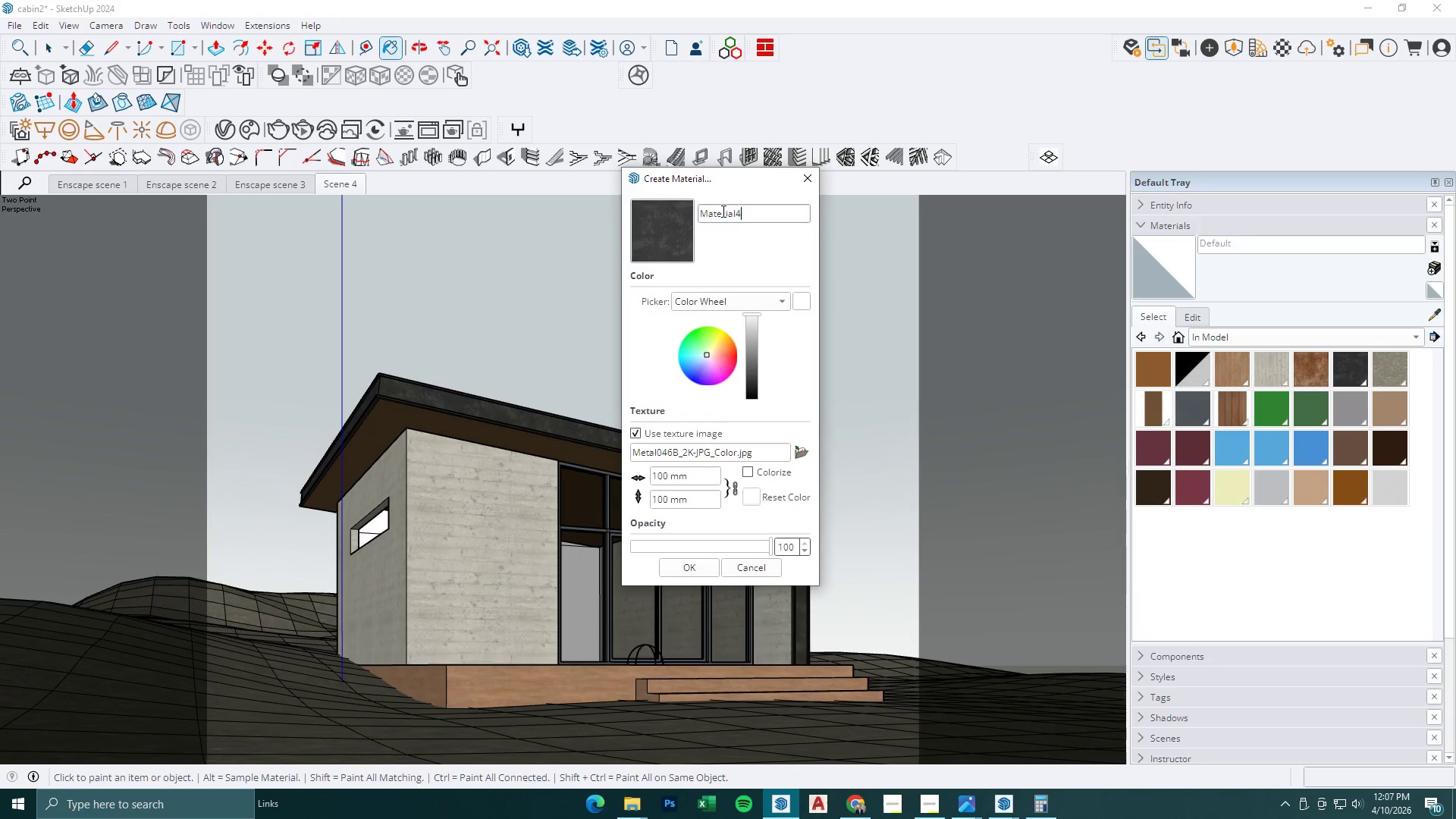 
left_click_drag(start_coordinate=[744, 213], to_coordinate=[685, 215])
 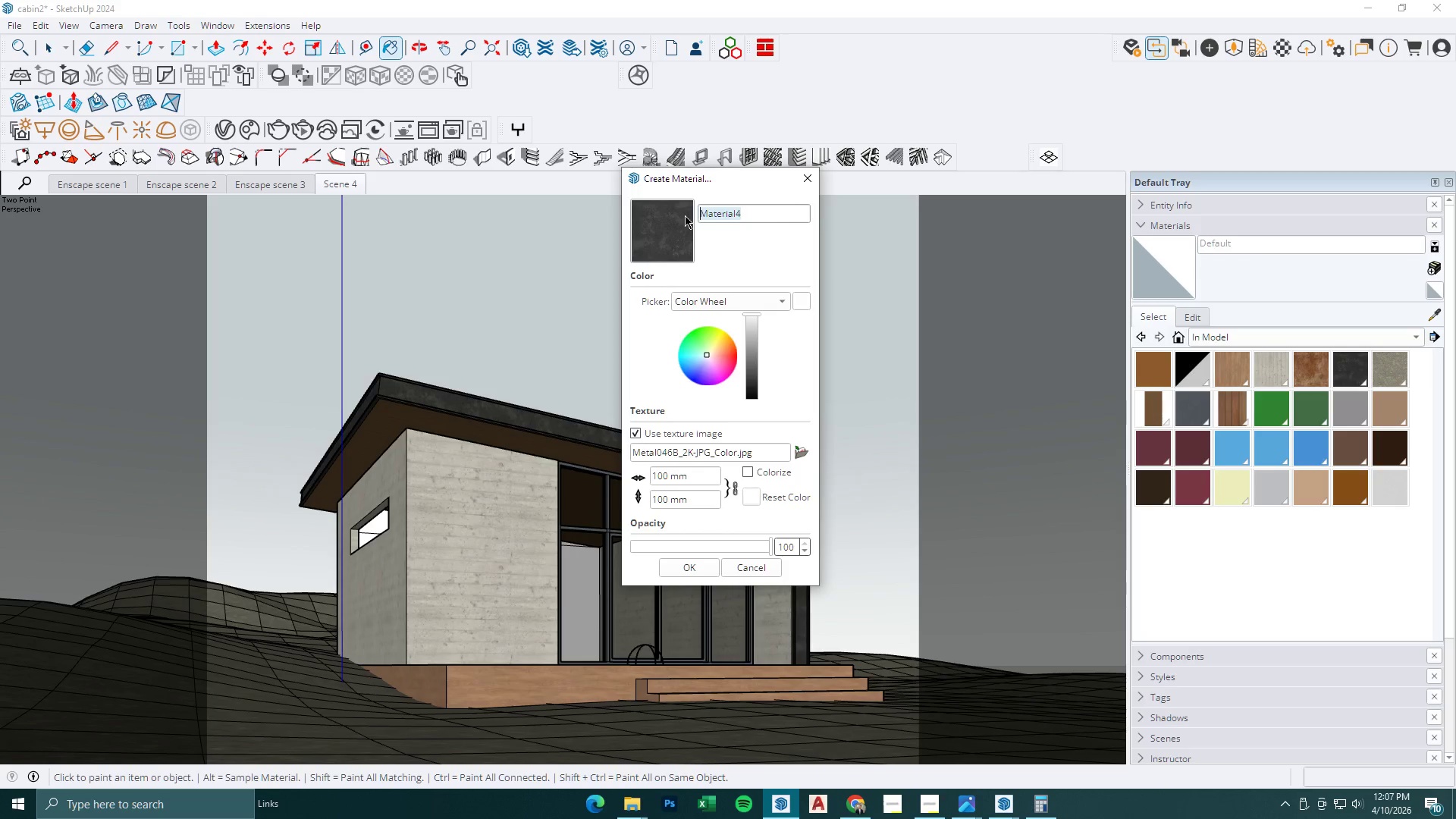 
type(roof)
 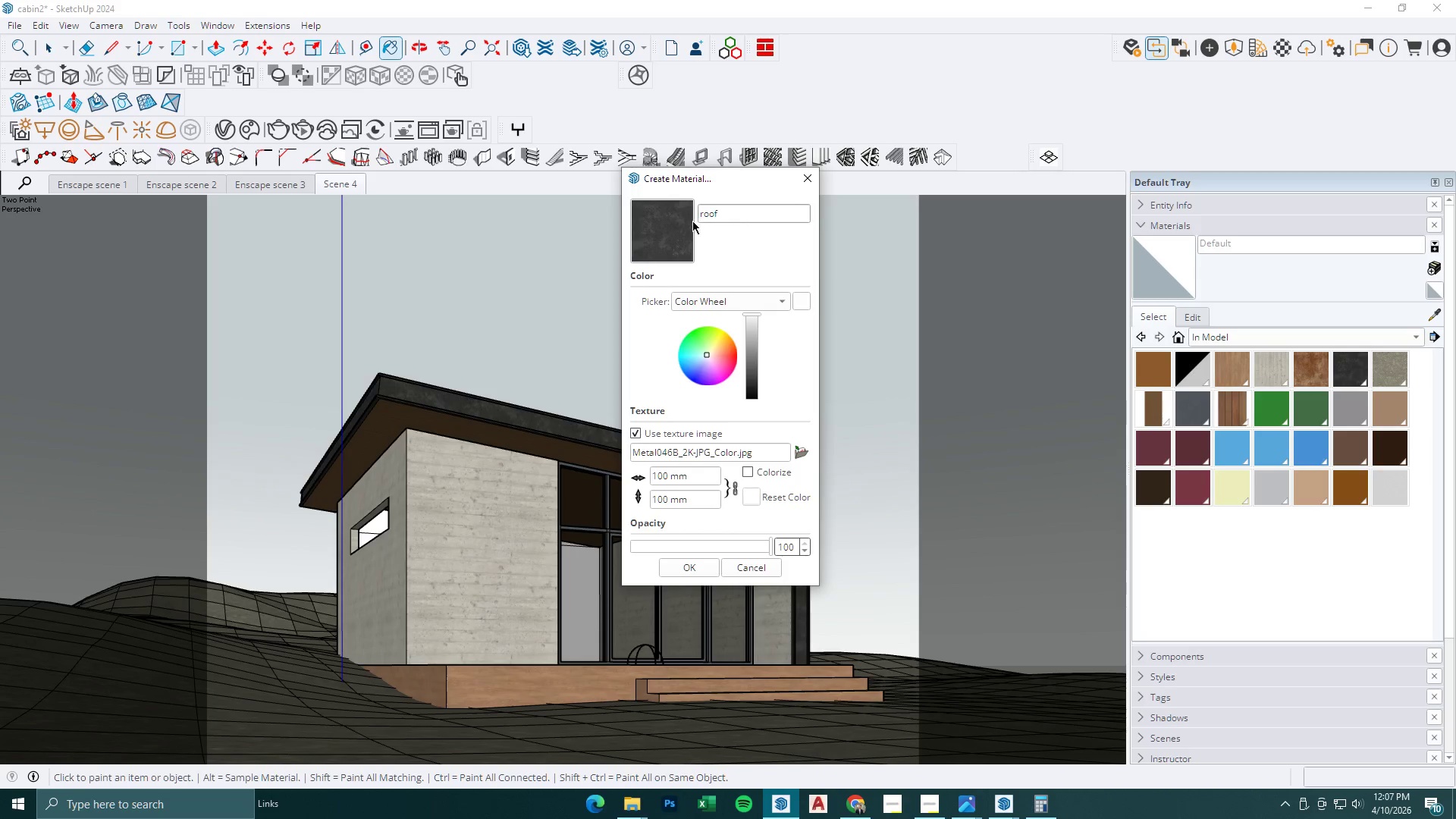 
left_click([722, 233])
 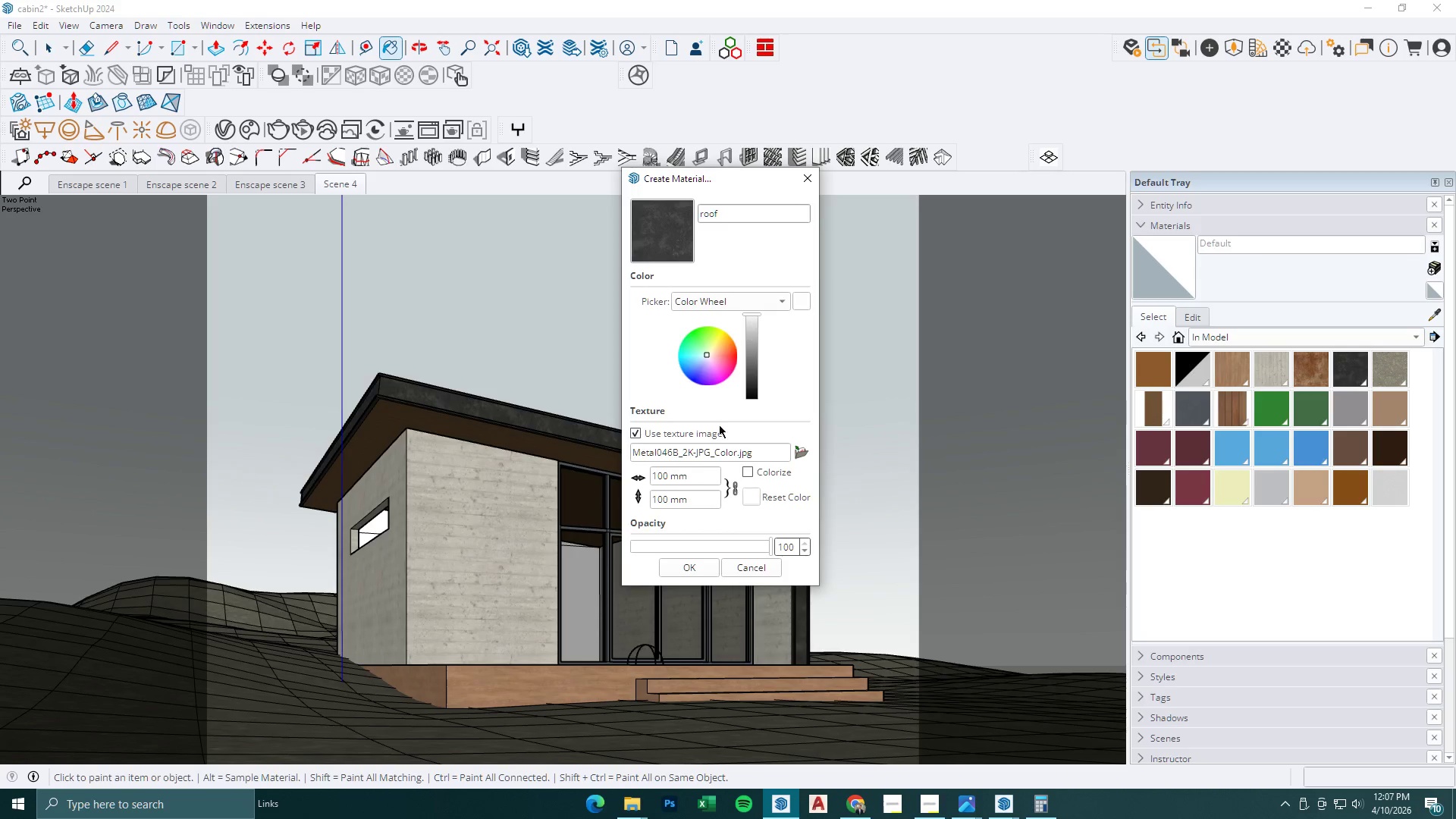 
left_click_drag(start_coordinate=[701, 480], to_coordinate=[596, 463])
 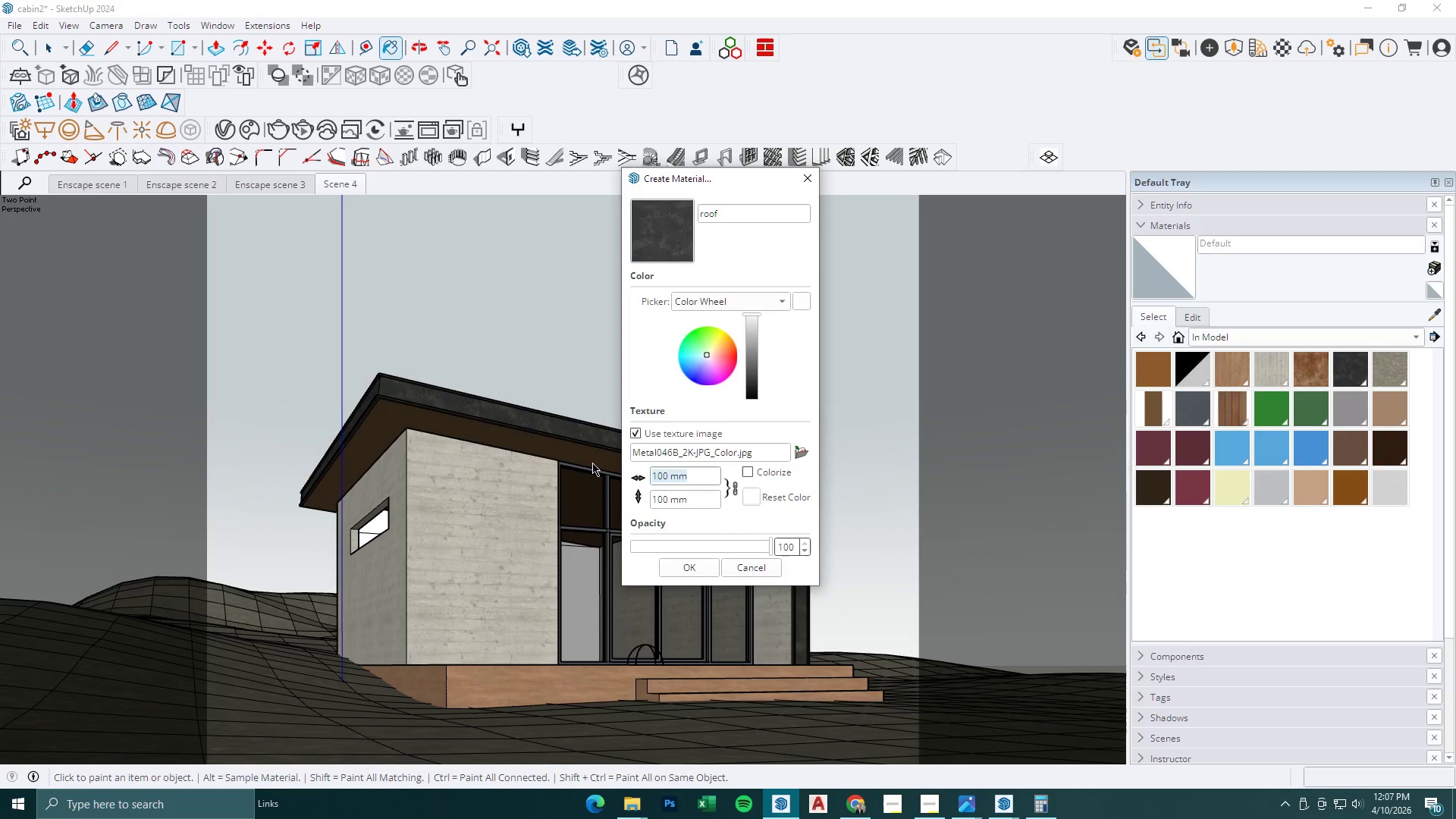 
key(Numpad1)
 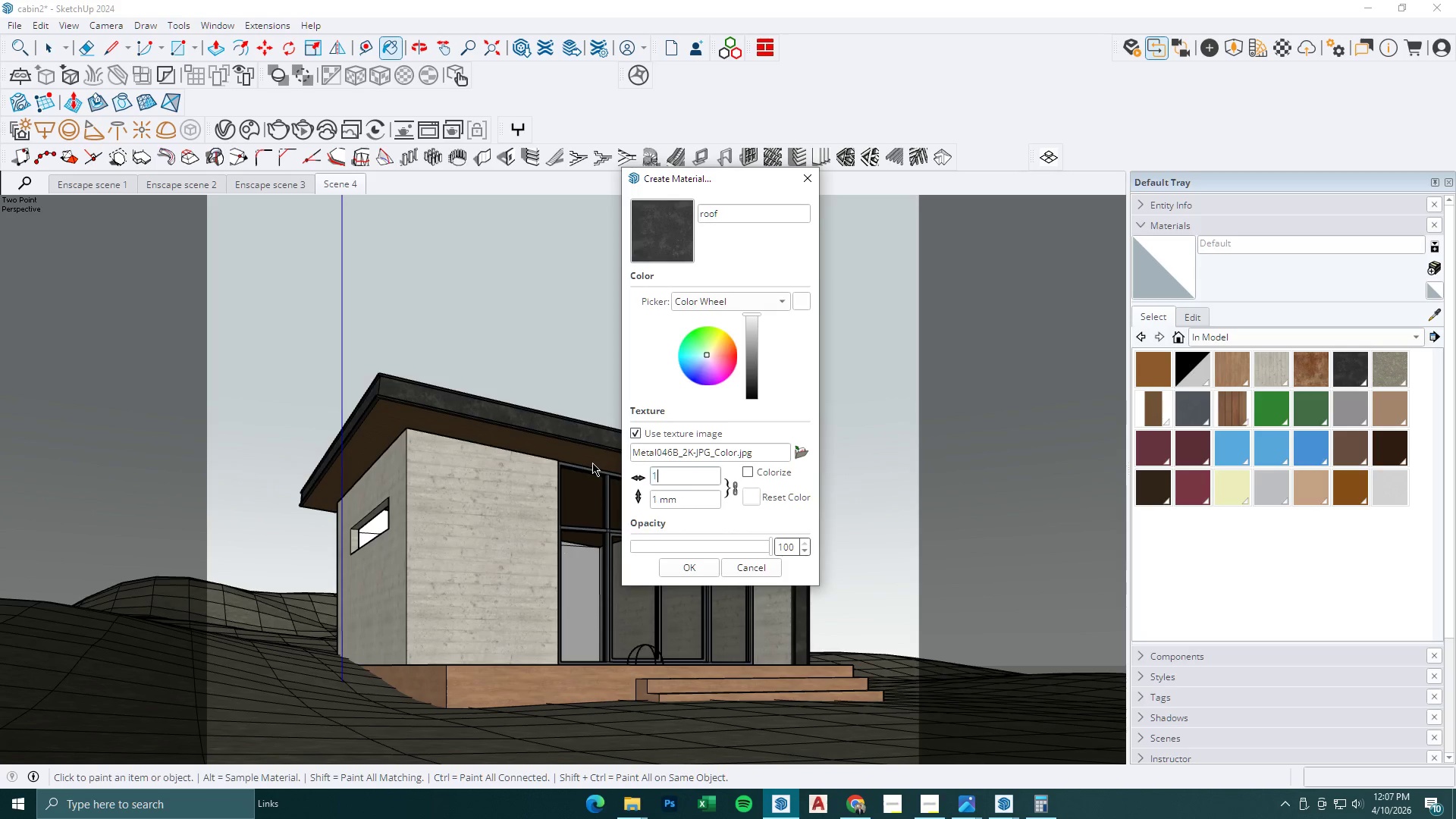 
key(Numpad0)
 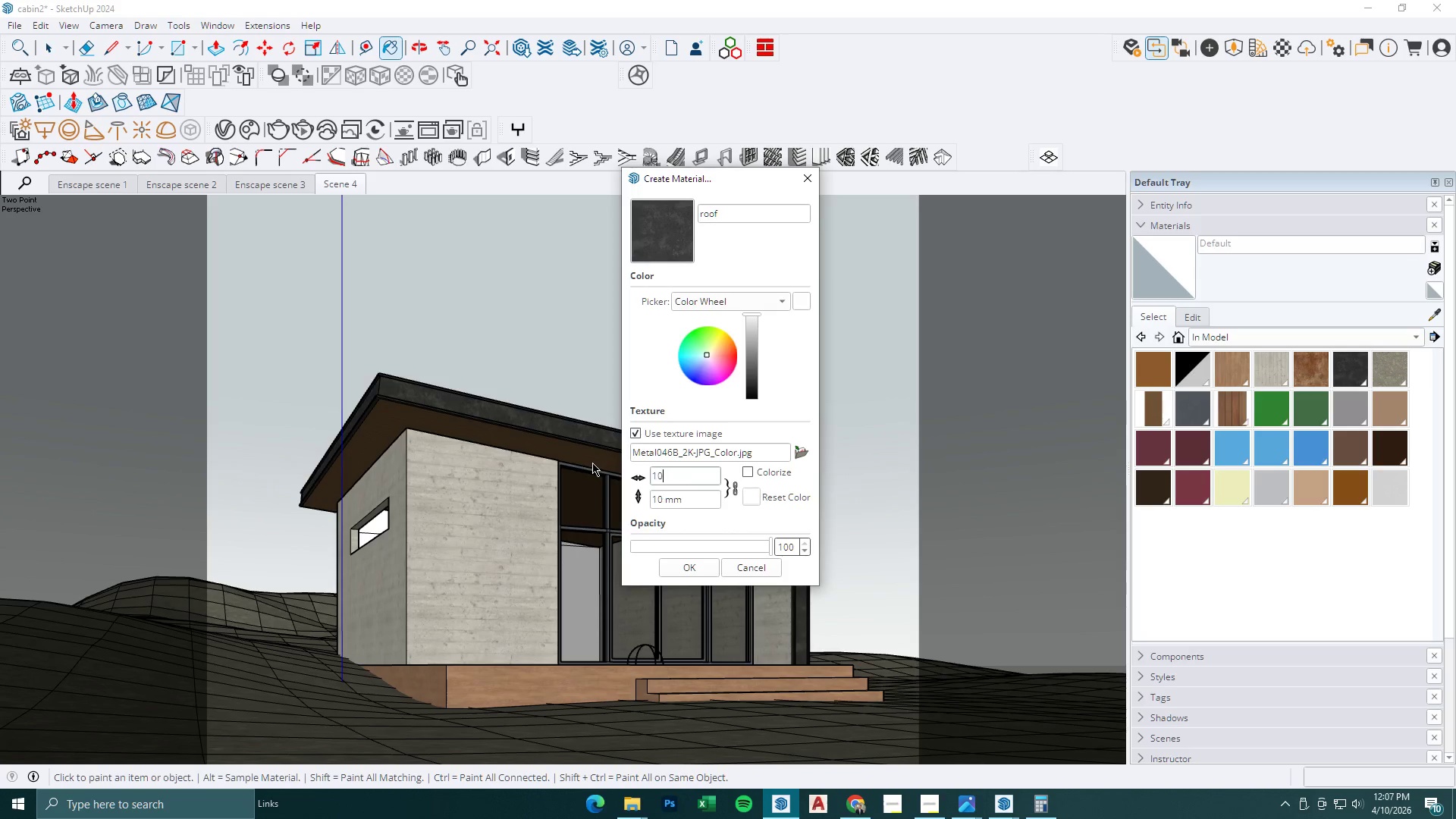 
key(Numpad0)
 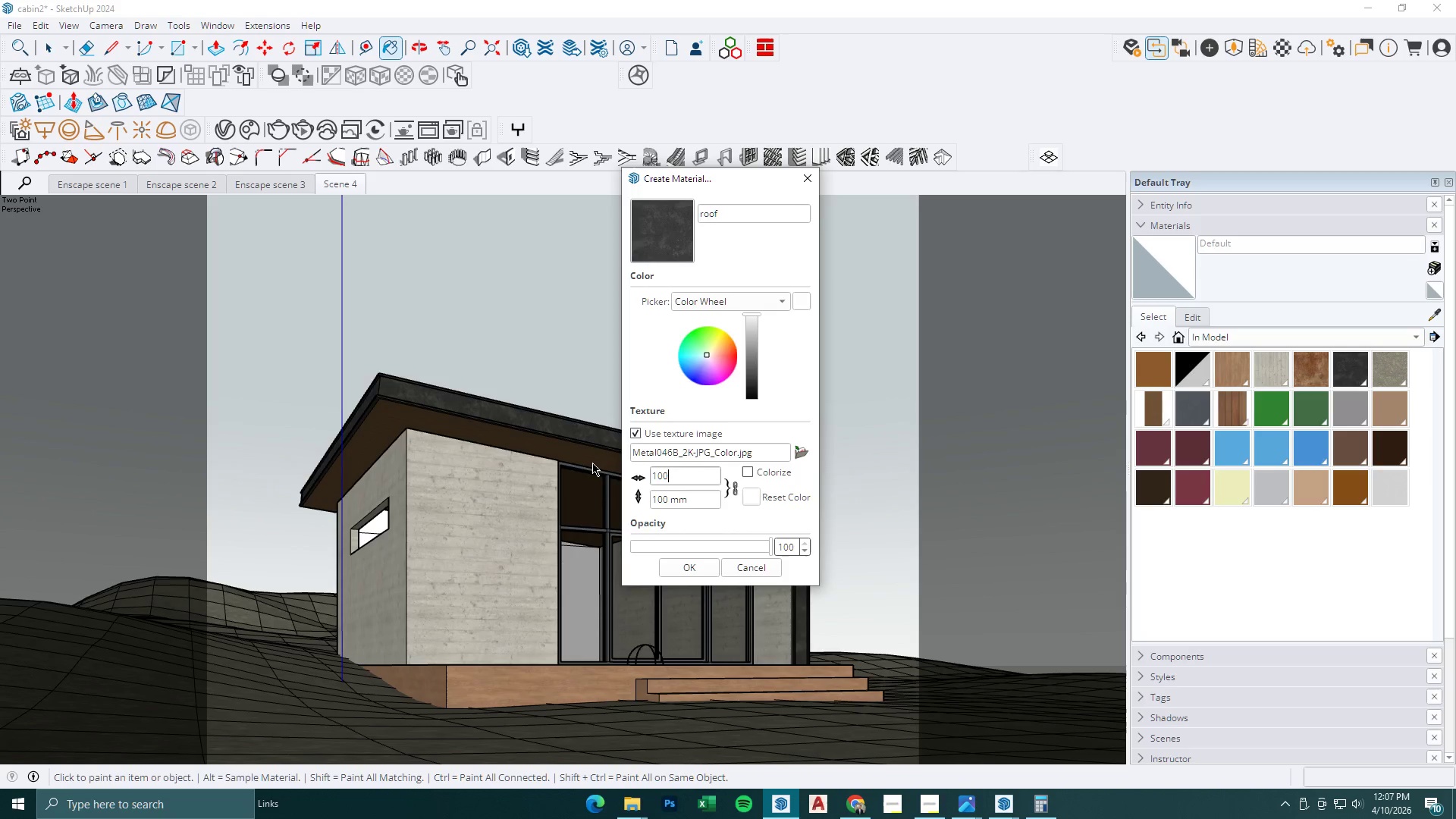 
key(Numpad0)
 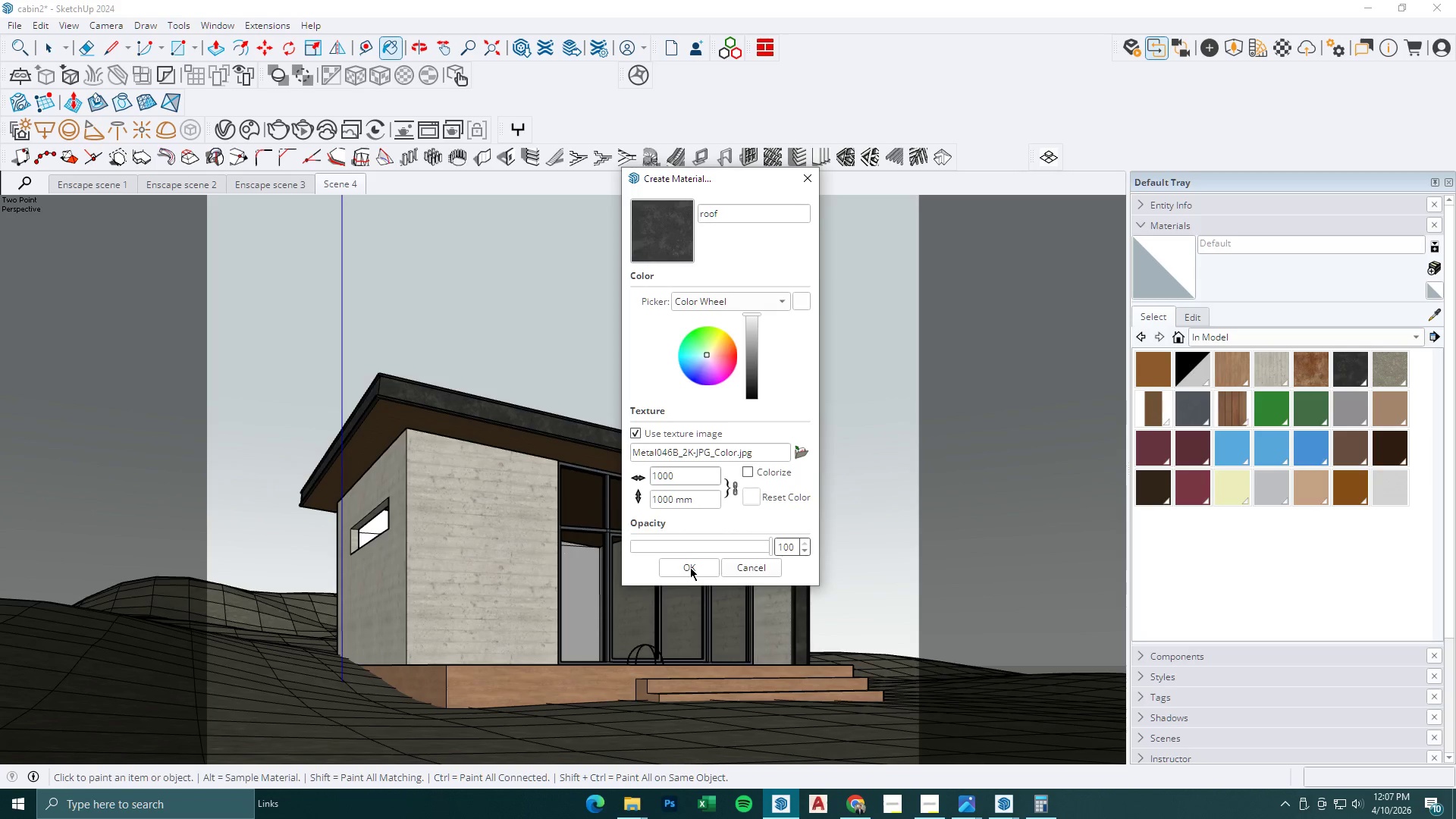 
left_click([690, 567])
 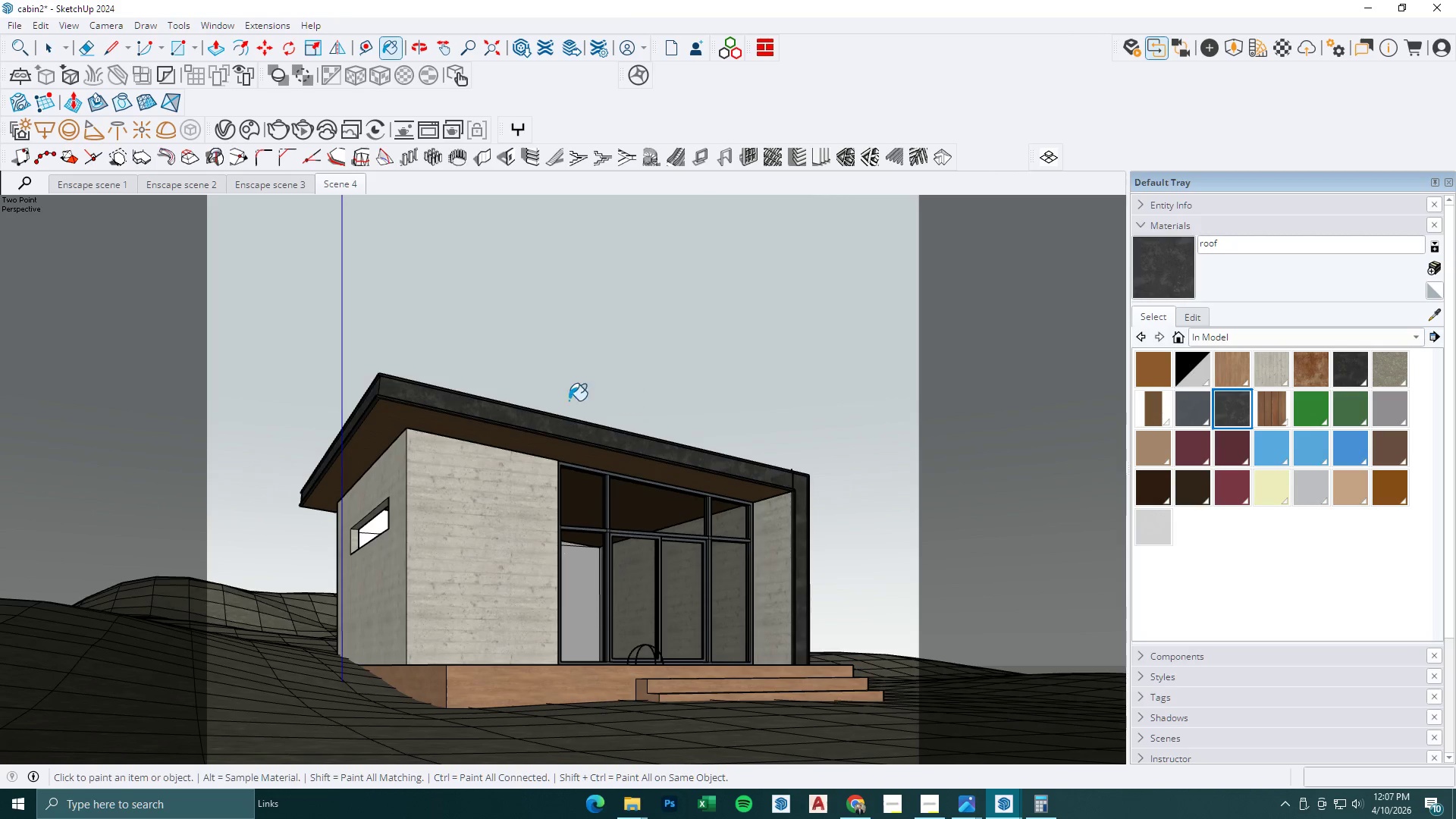 
key(Space)
 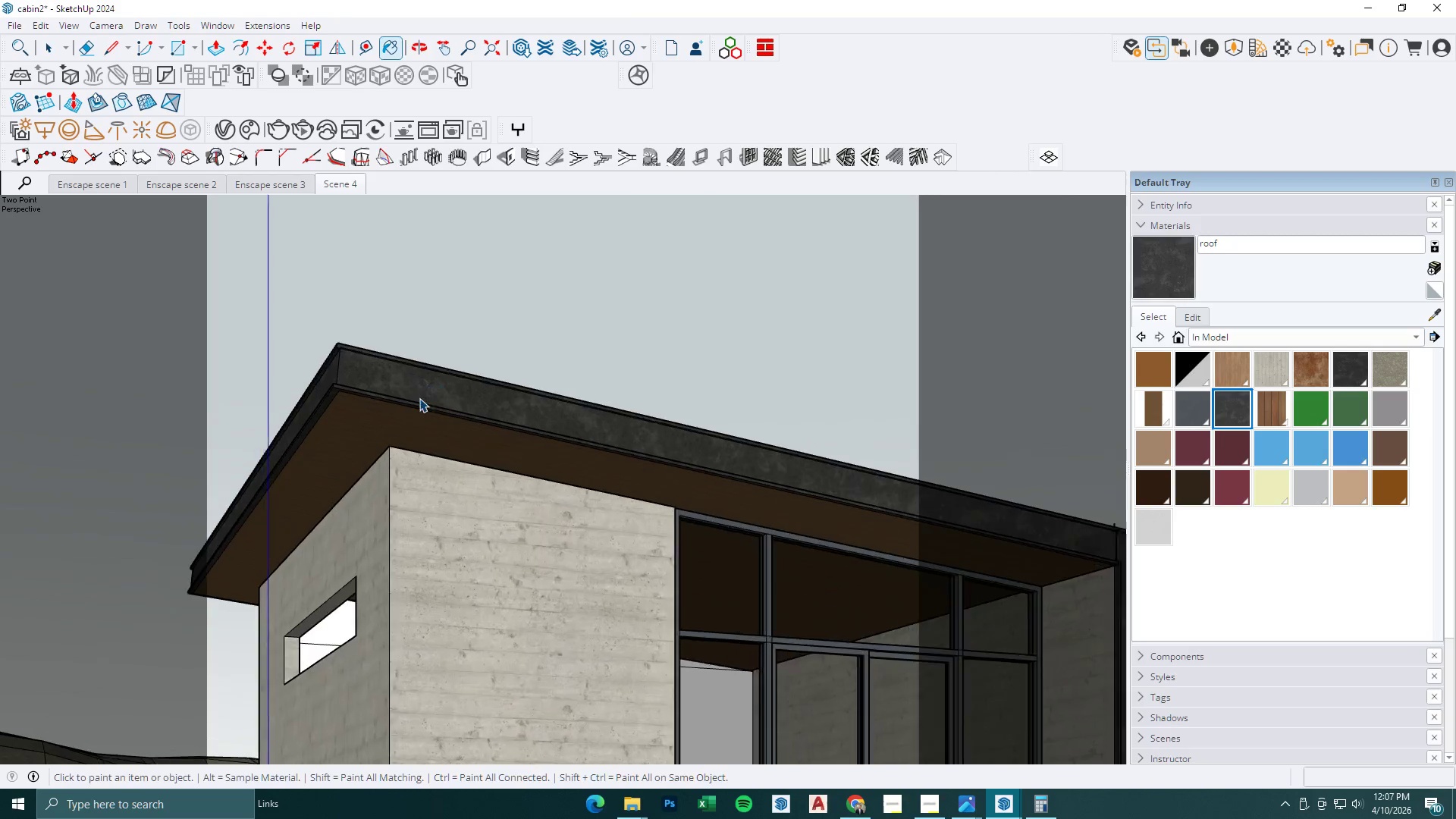 
left_click([410, 374])
 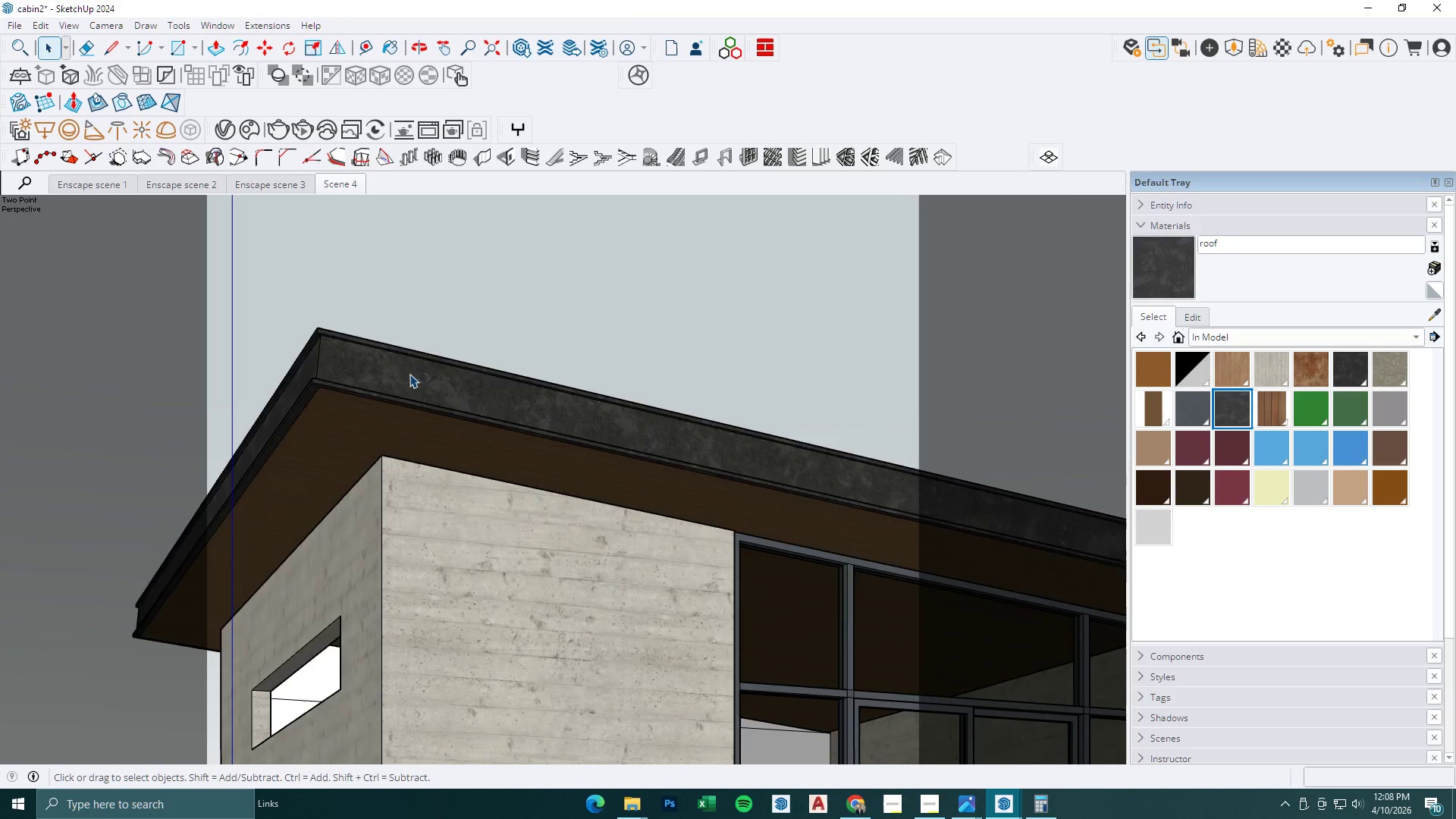 
double_click([410, 374])
 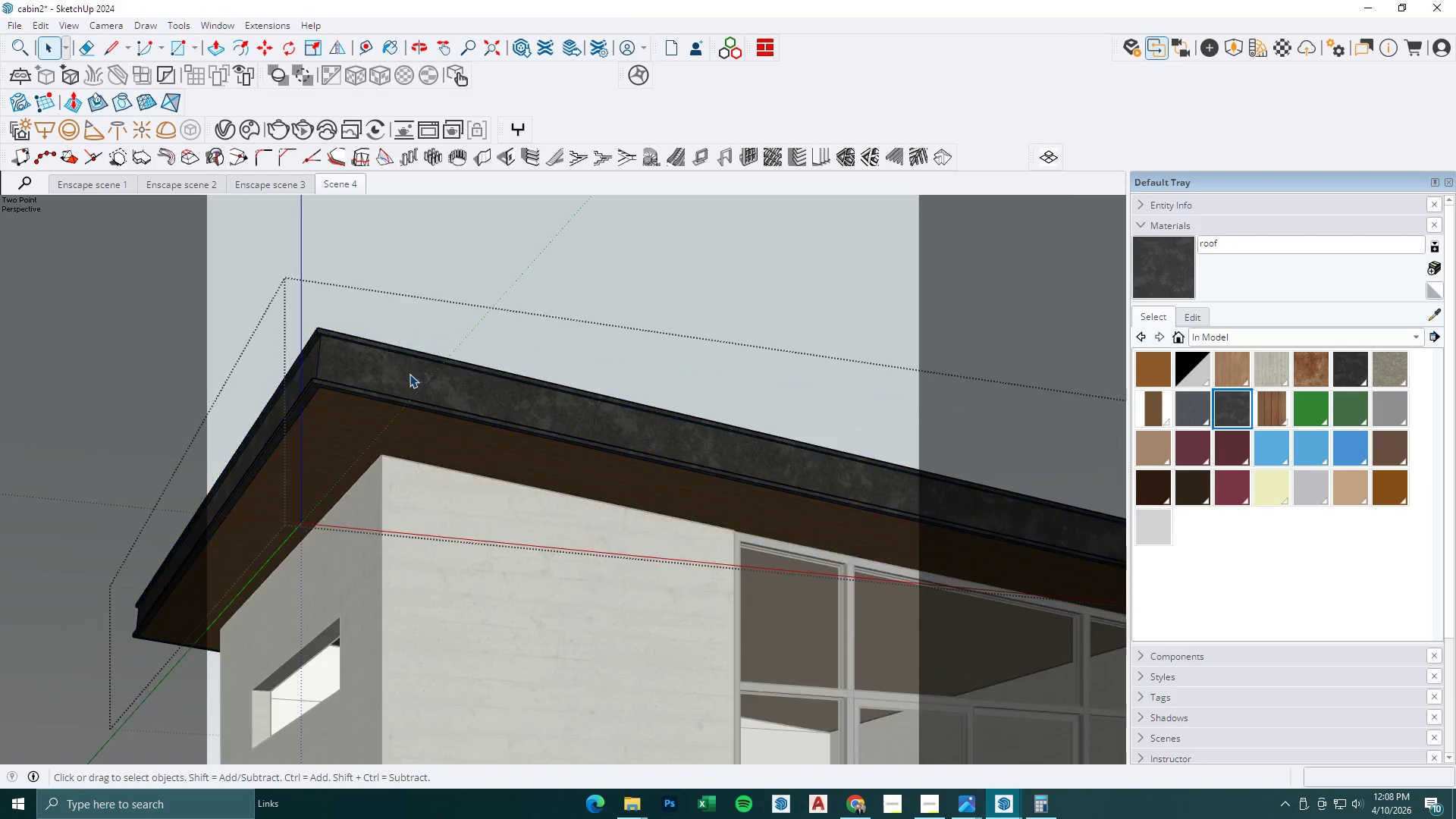 
triple_click([410, 374])
 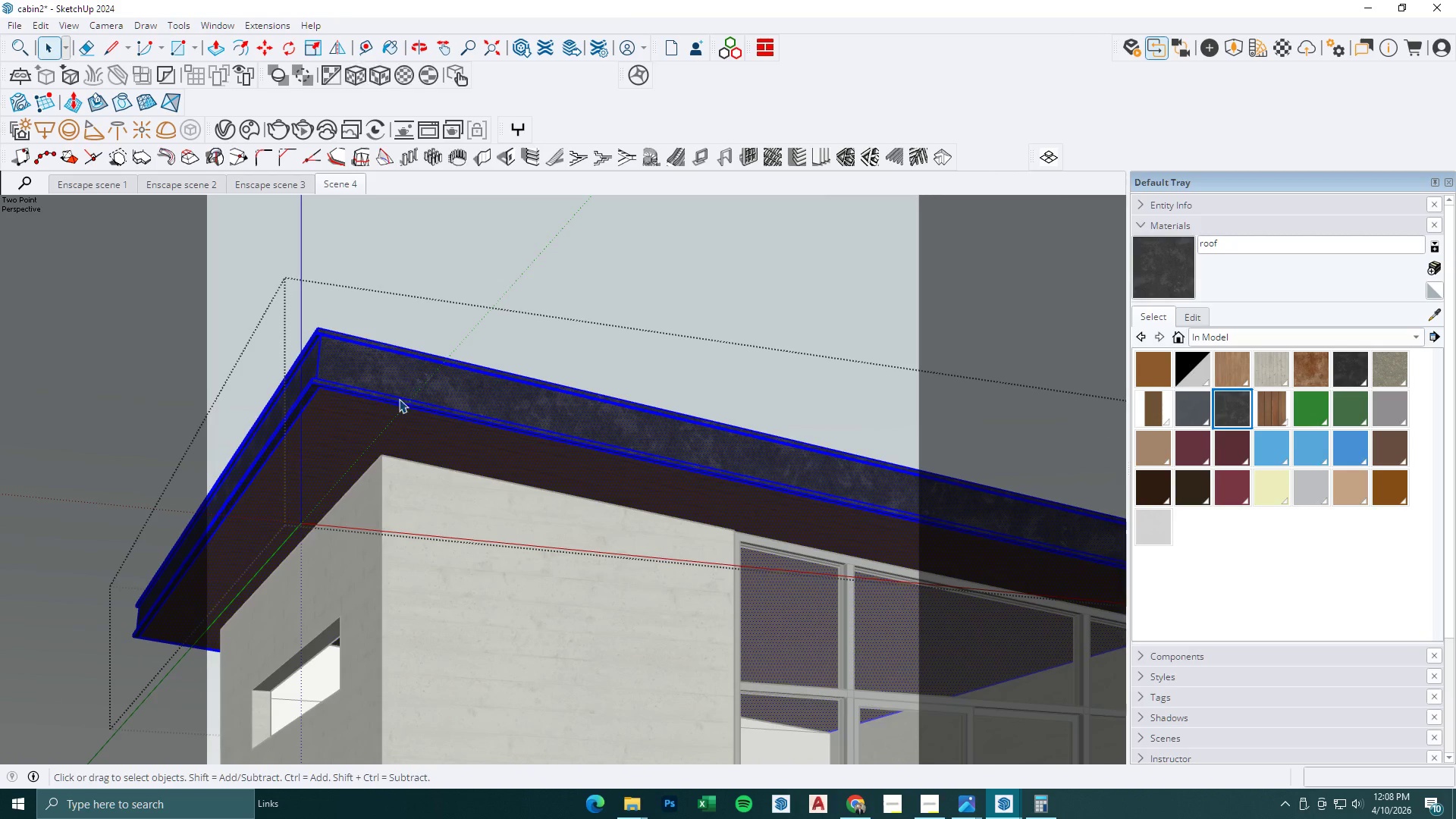 
scroll: coordinate [422, 407], scroll_direction: up, amount: 8.0
 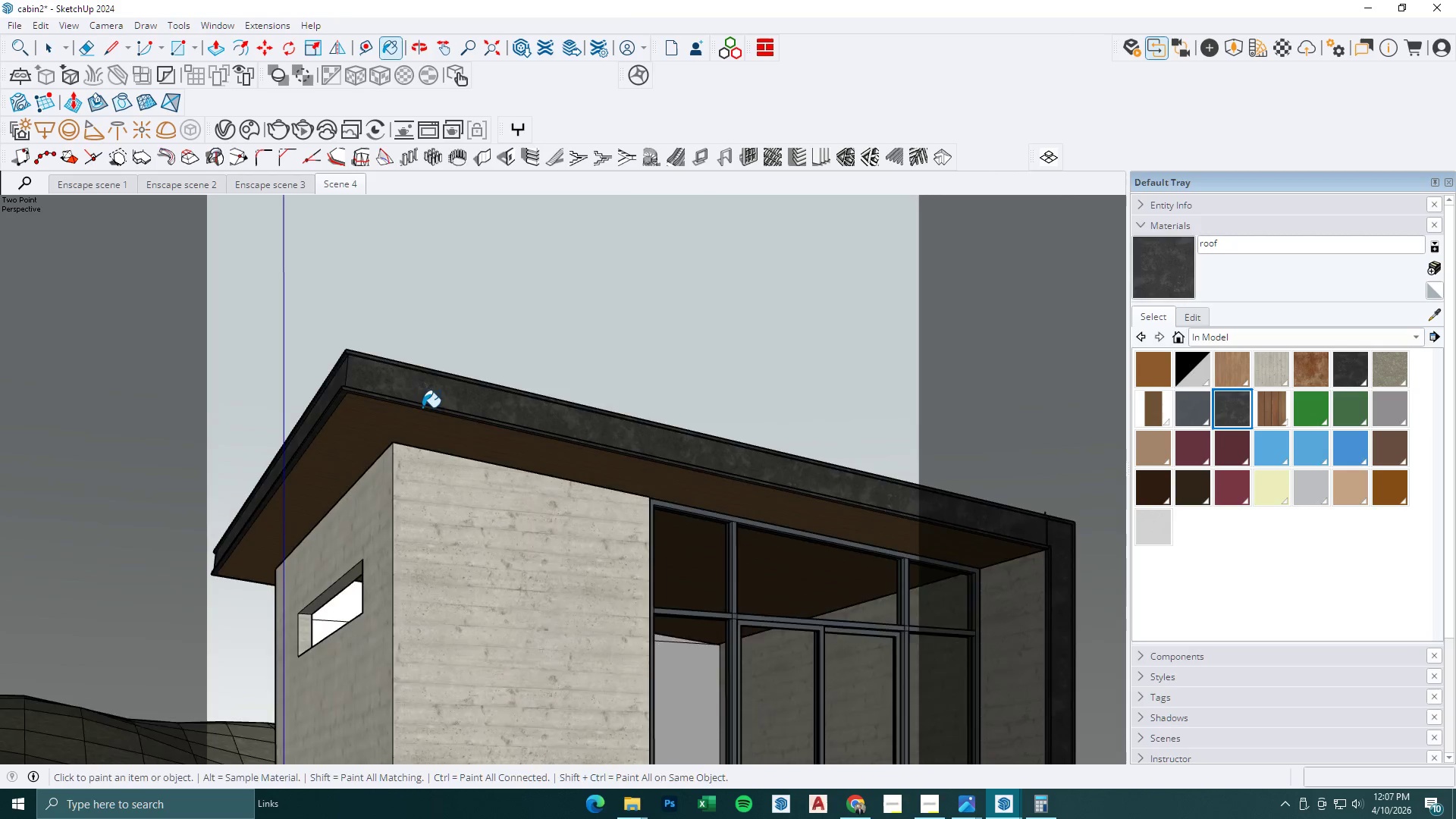 
hold_key(key=ShiftLeft, duration=0.44)
left_click([361, 440])
 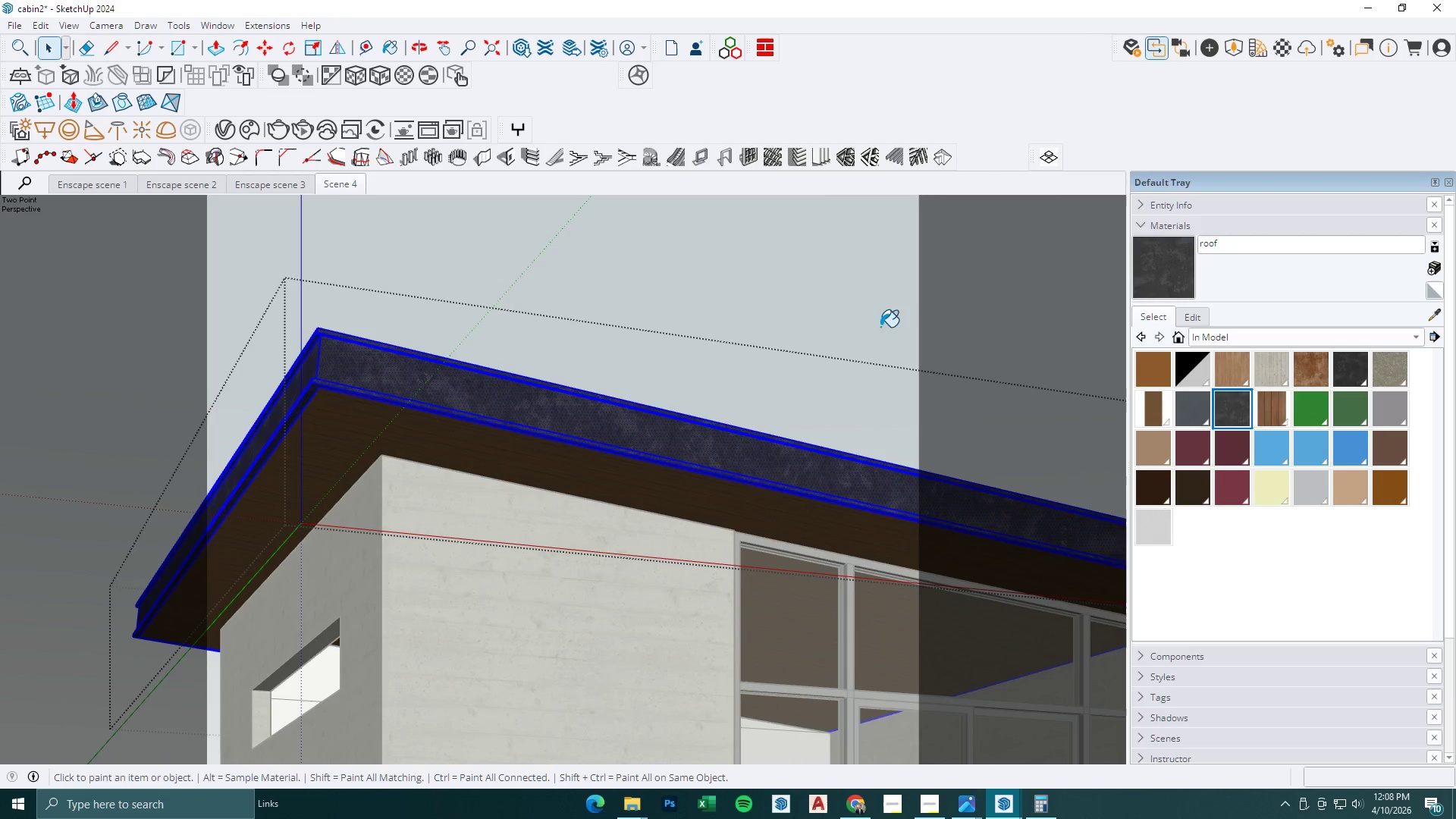 
double_click([558, 416])
 